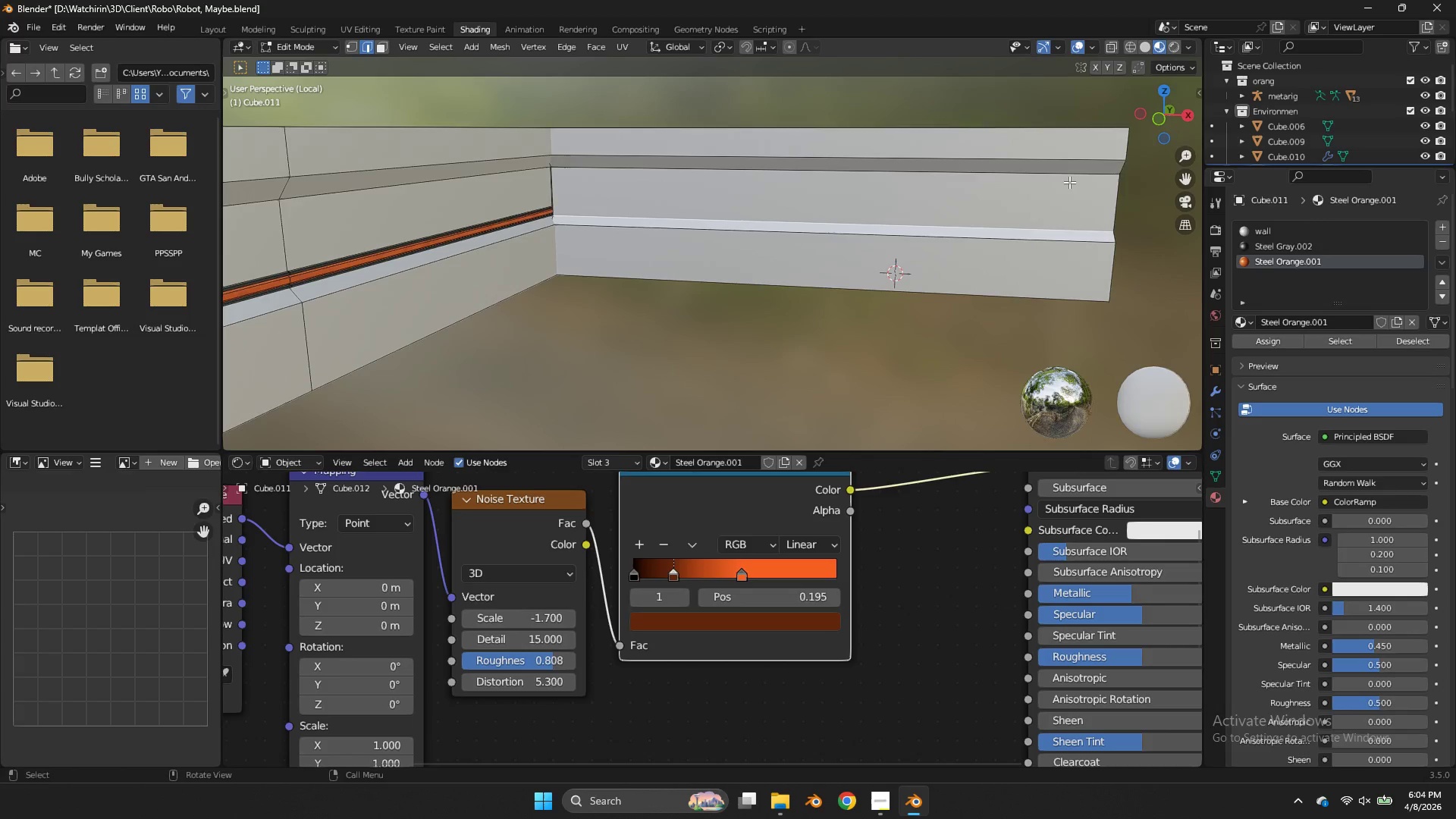 
scroll: coordinate [1069, 182], scroll_direction: up, amount: 1.0
 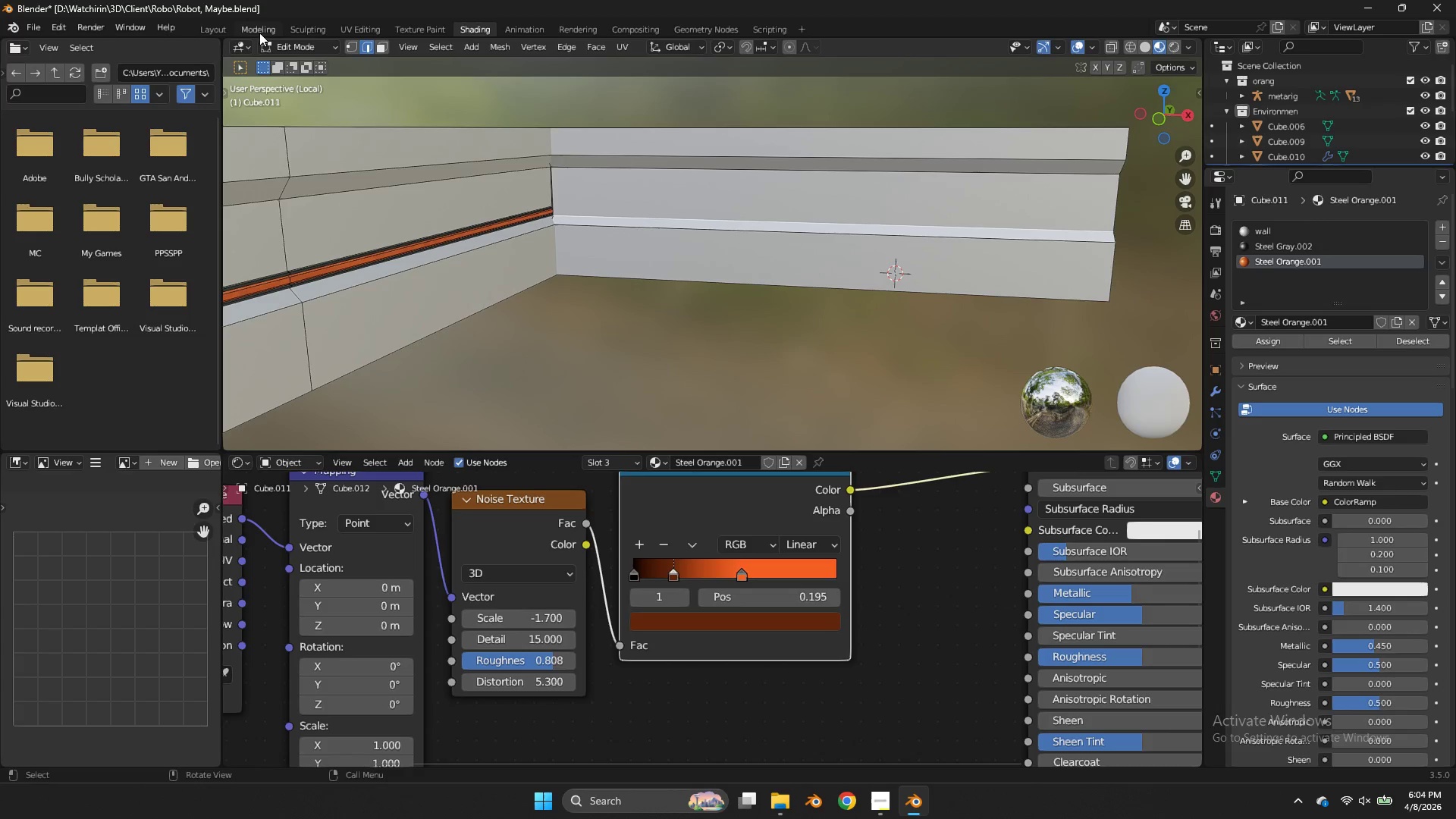 
left_click([259, 32])
 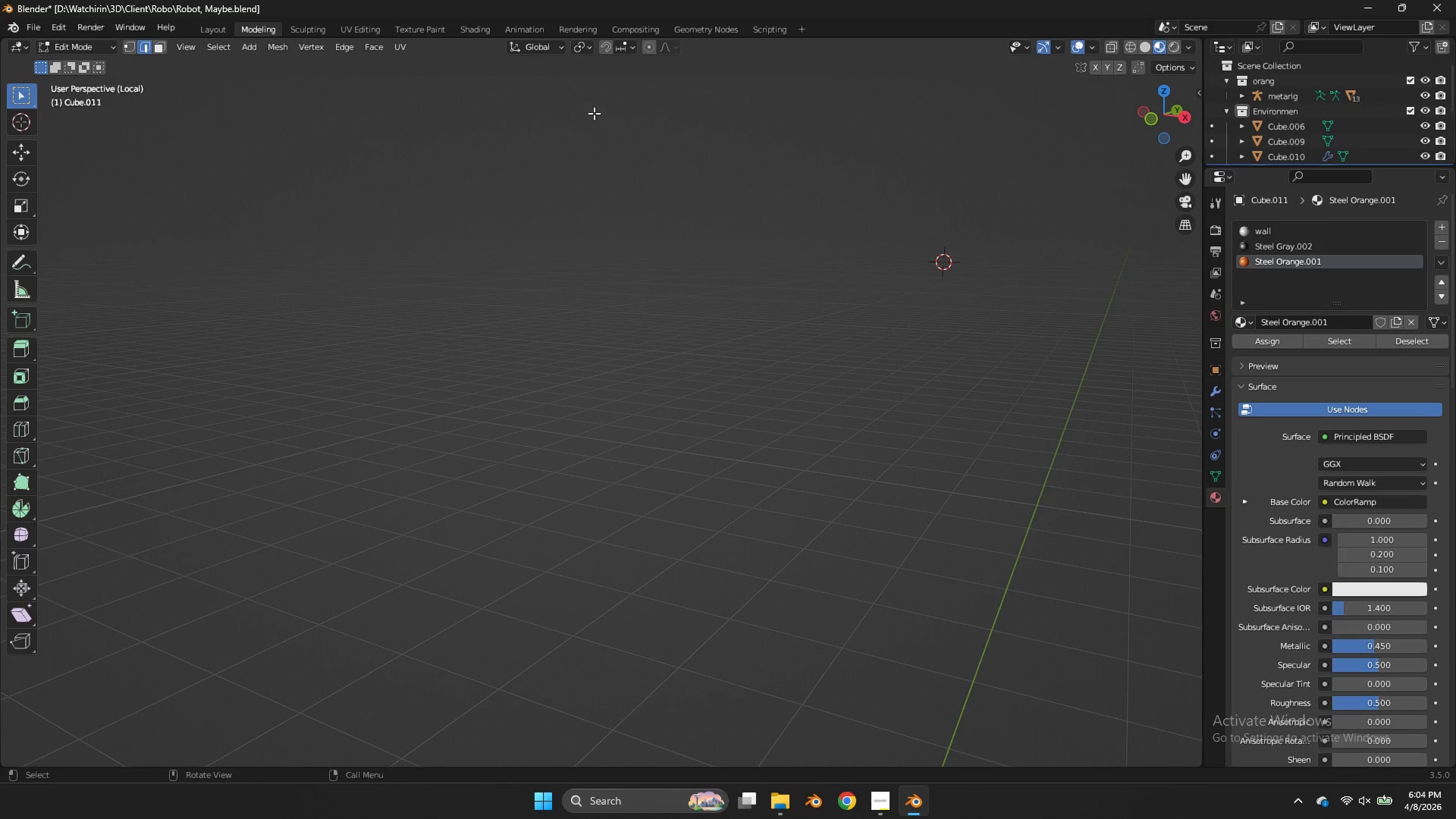 
key(NumpadDivide)
 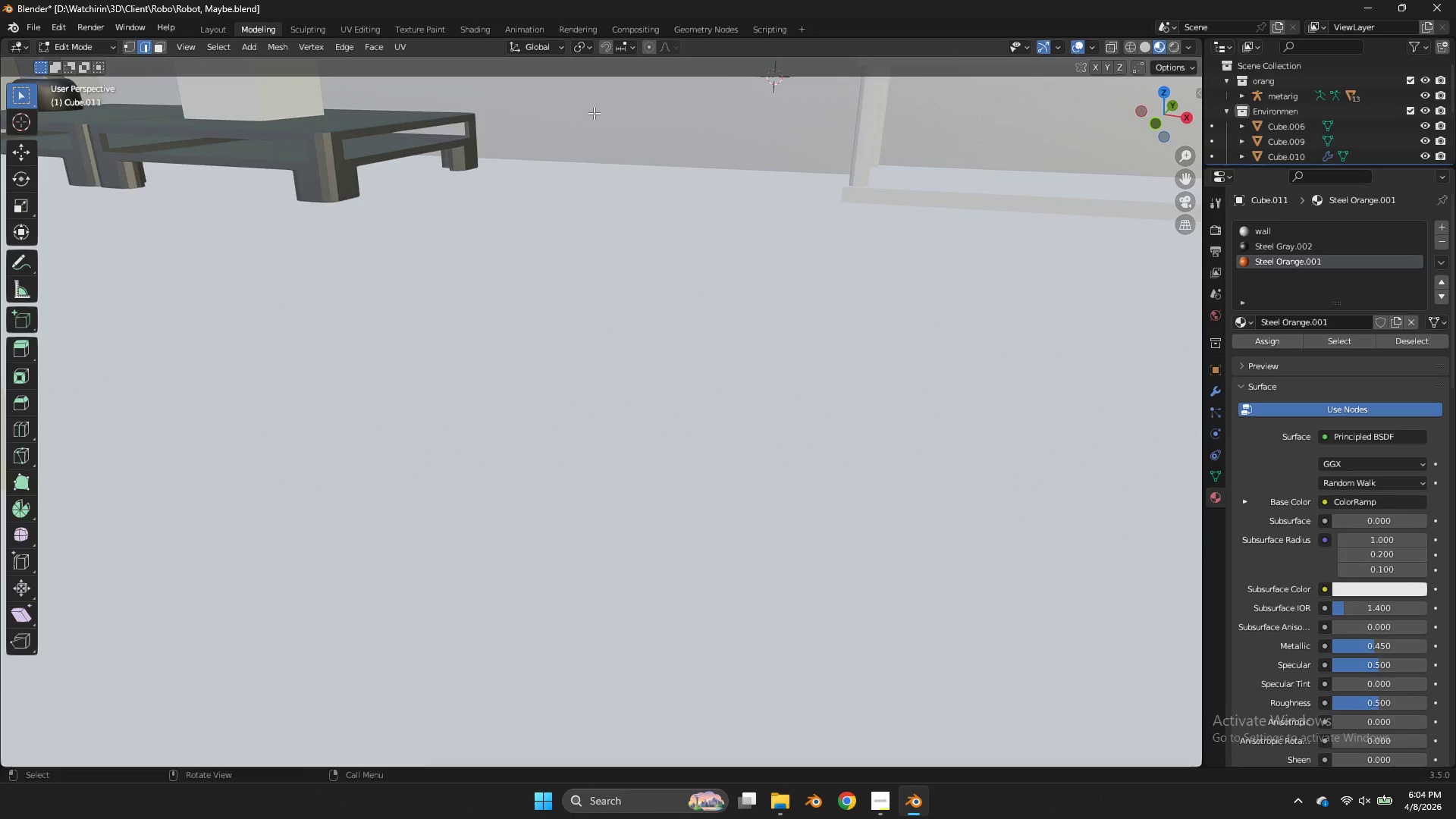 
key(NumpadDivide)
 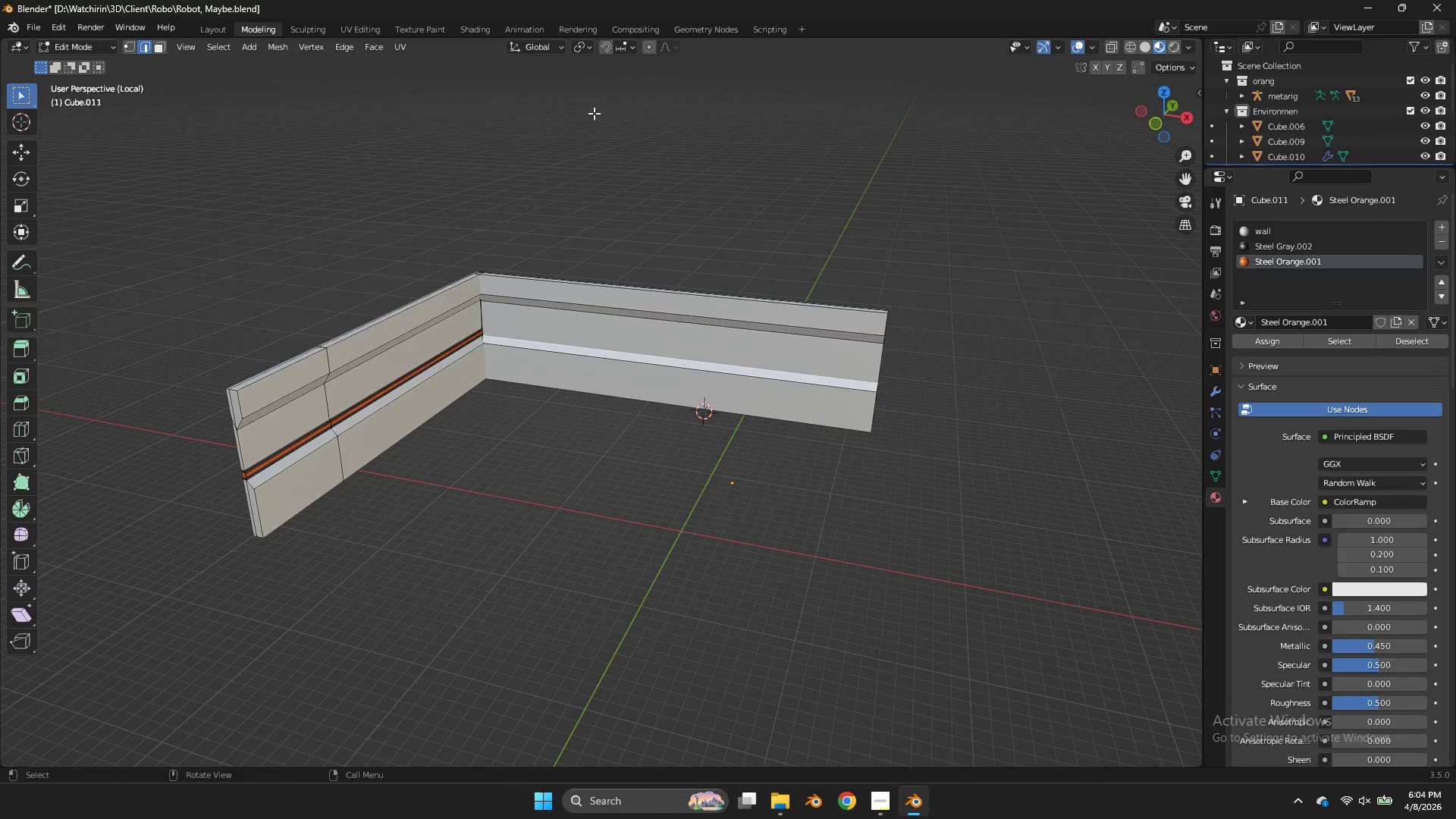 
key(NumpadDivide)
 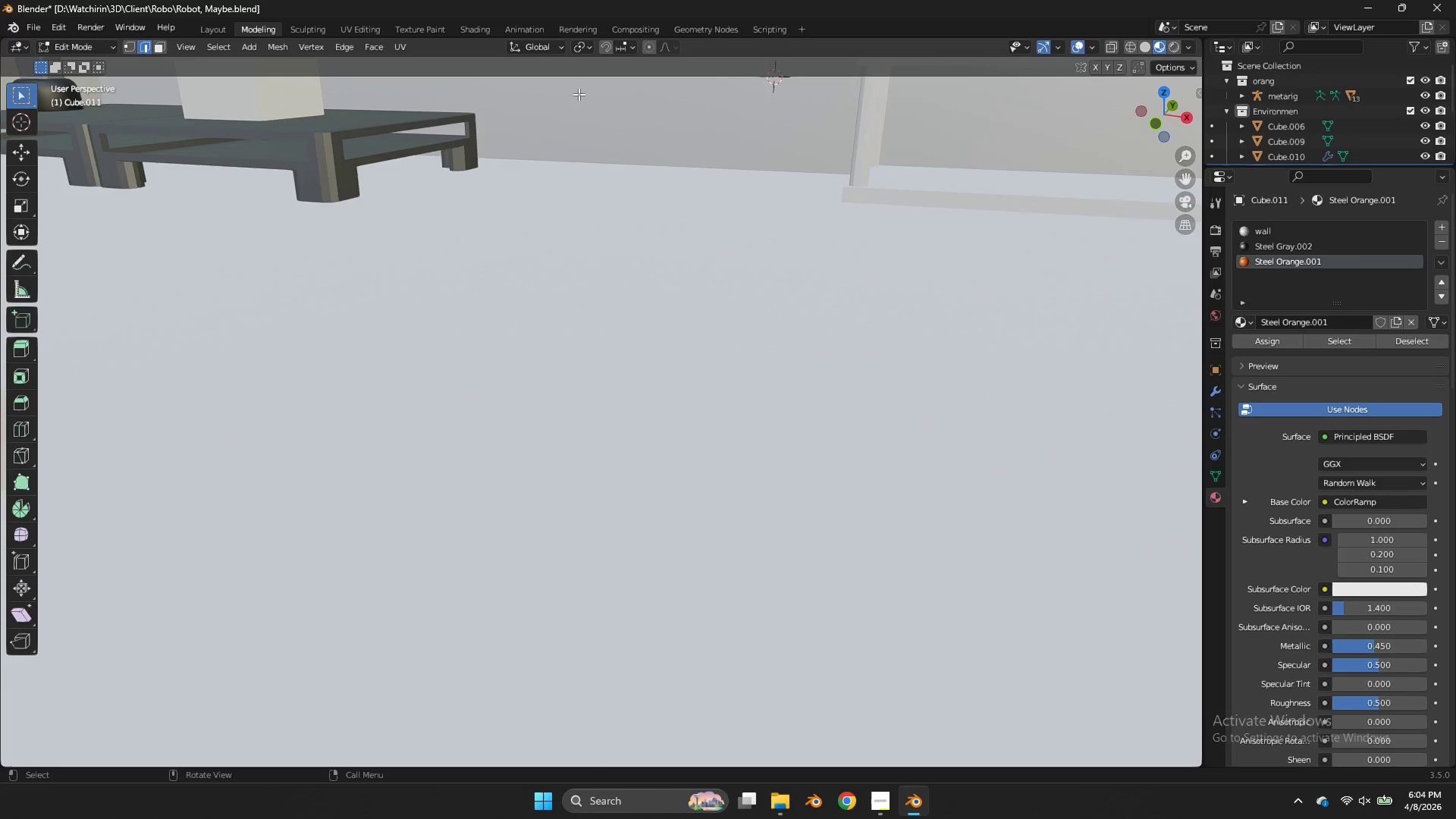 
key(Z)
 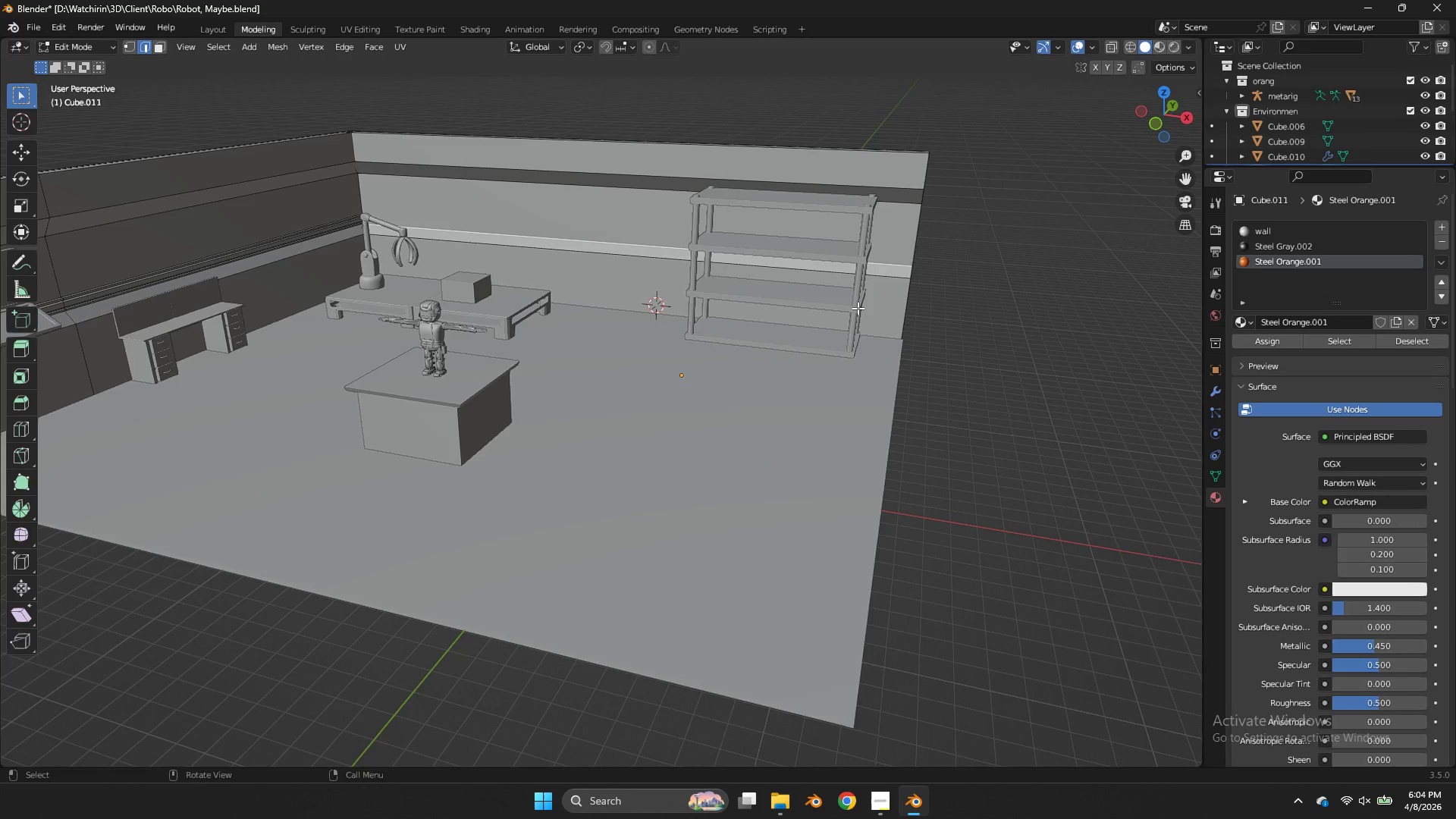 
scroll: coordinate [592, 262], scroll_direction: down, amount: 18.0
 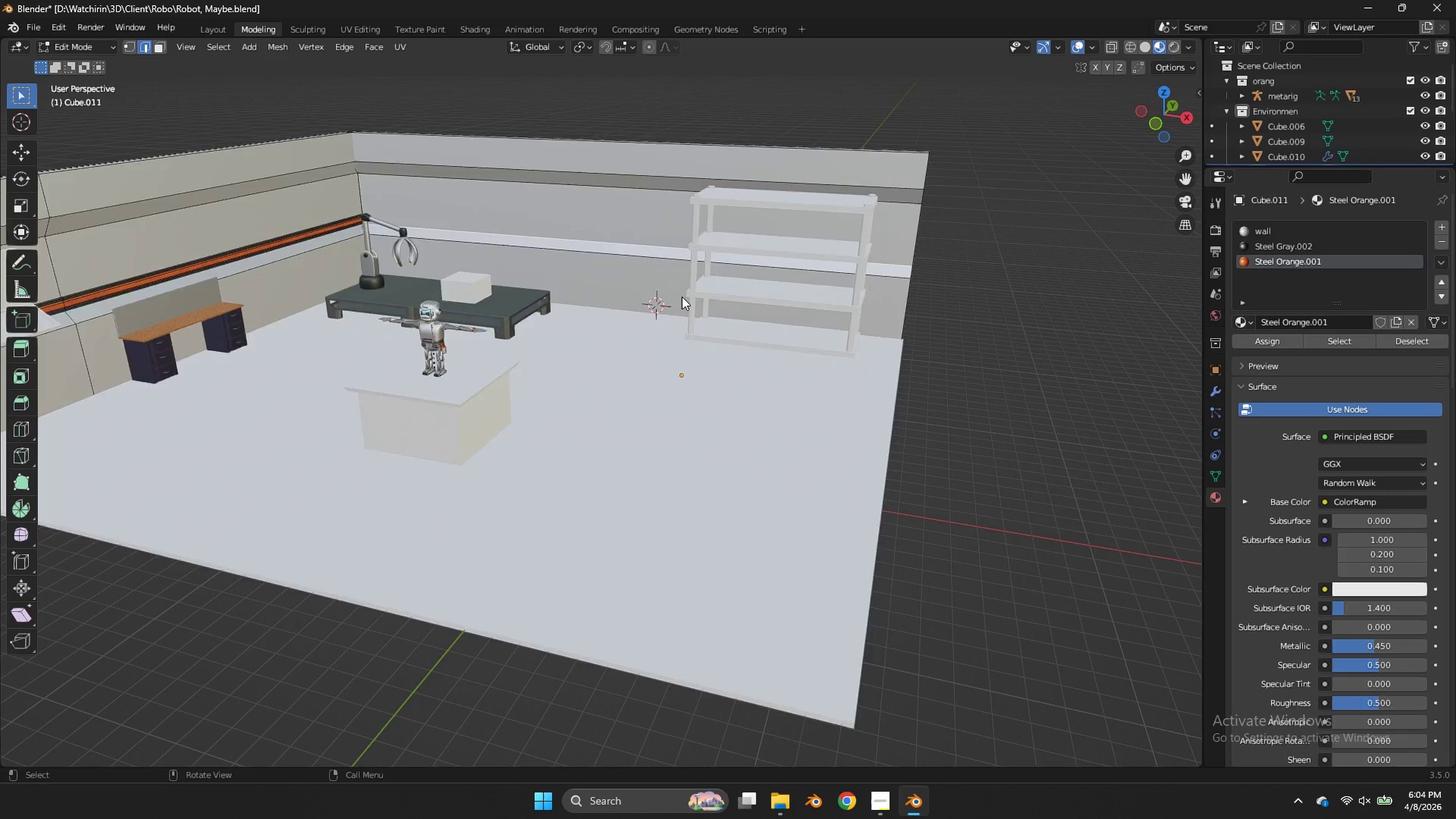 
key(Tab)
 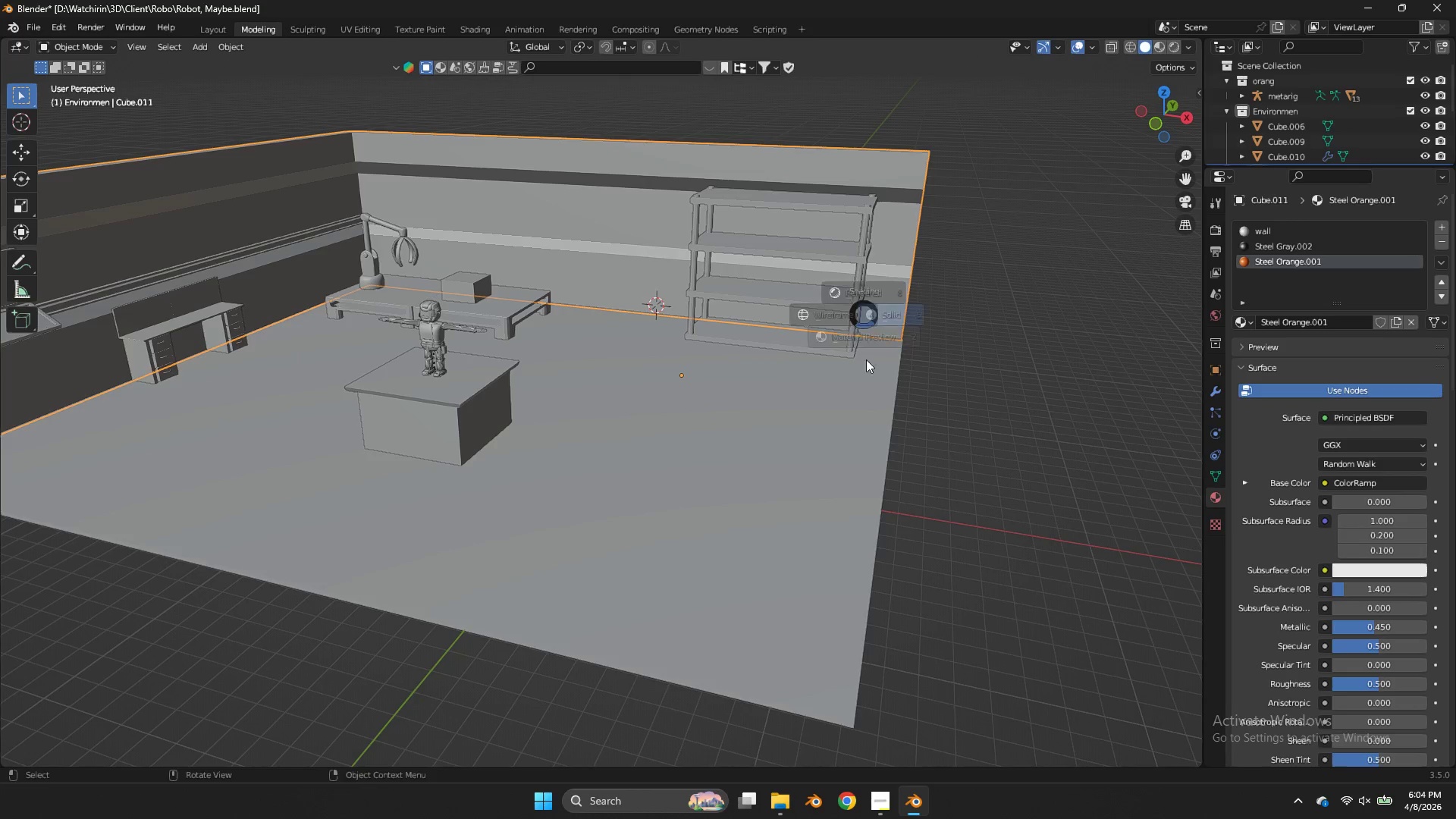 
key(Z)
 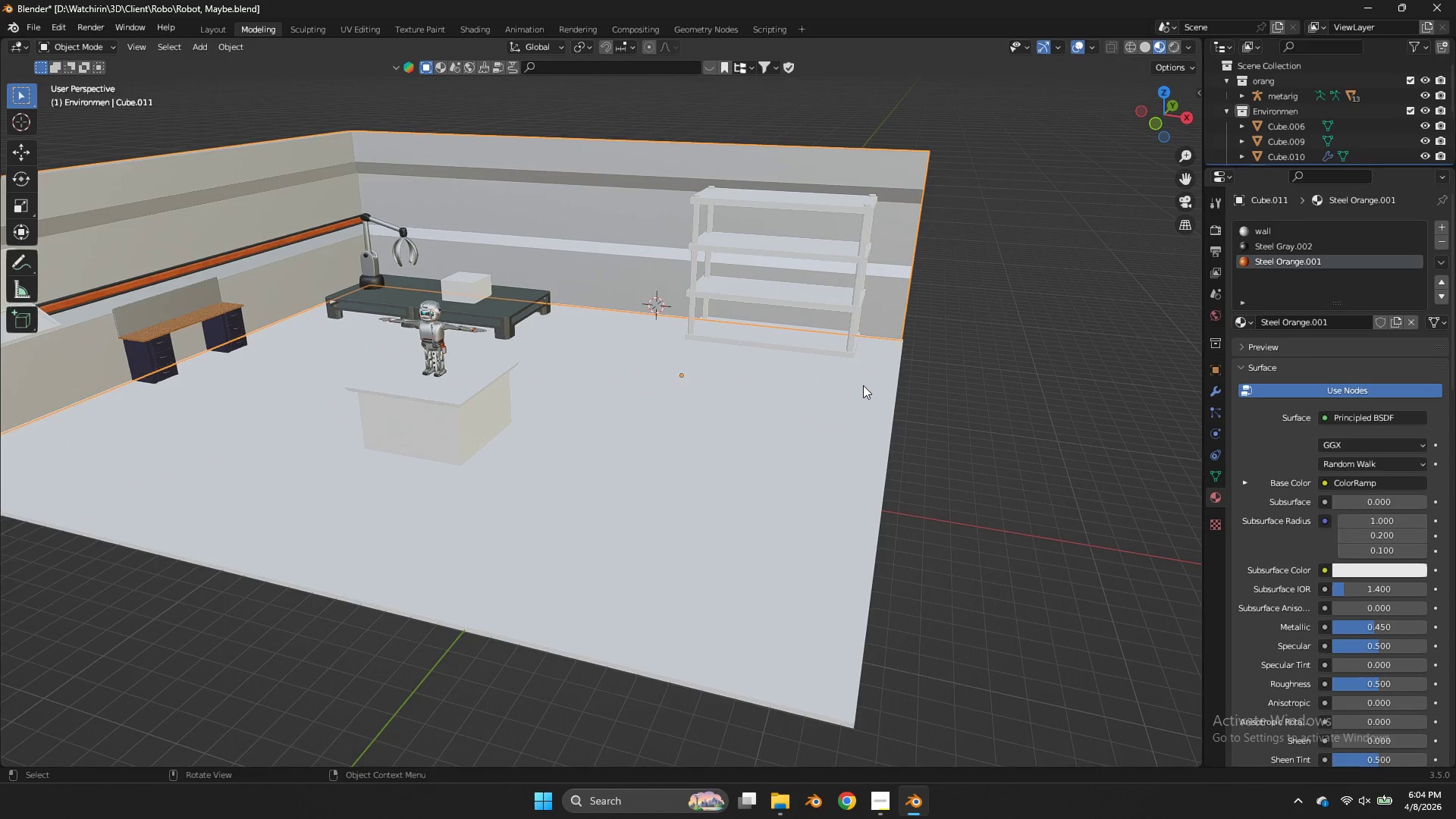 
key(Tab)
 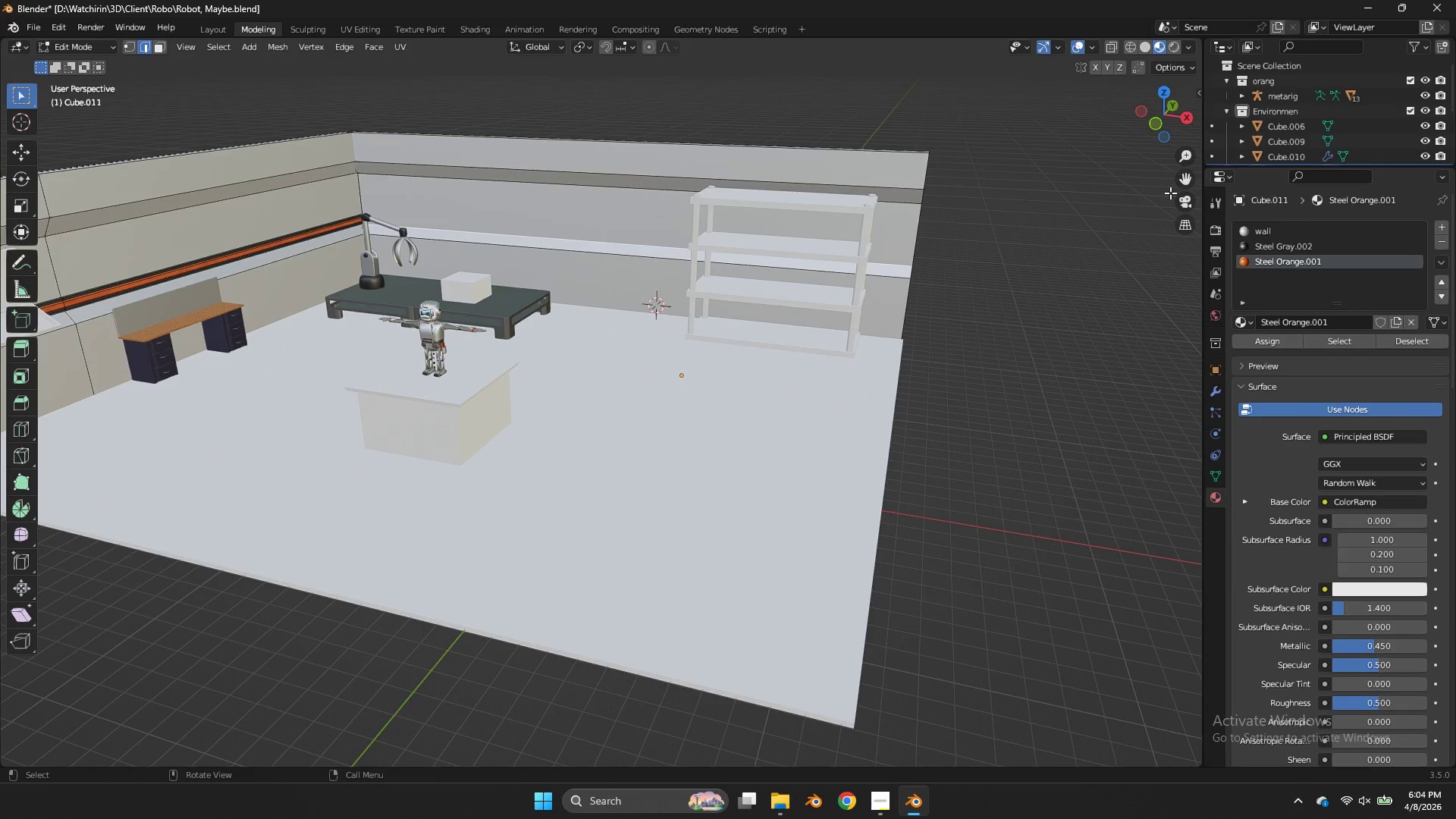 
key(Tab)
 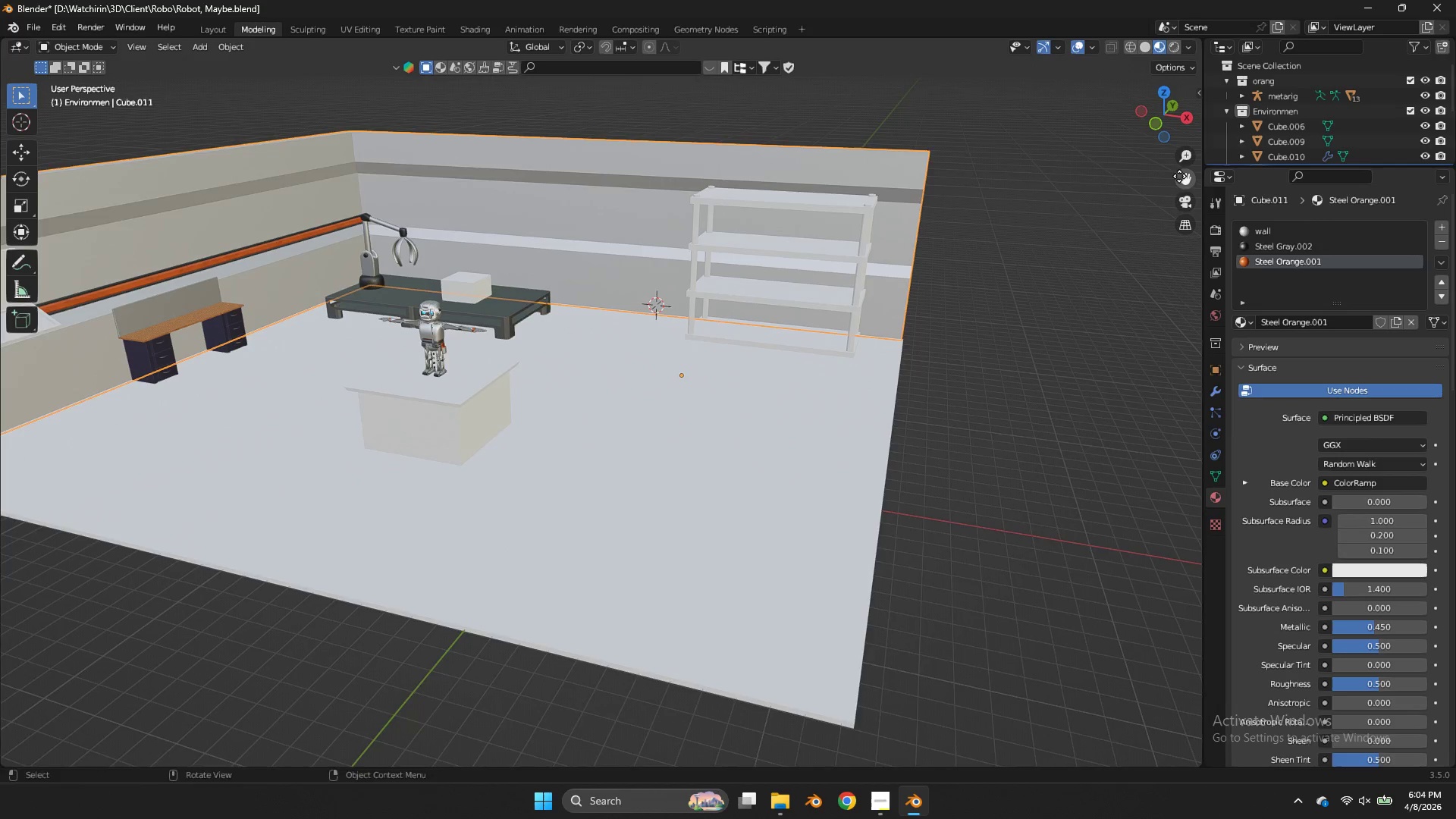 
left_click_drag(start_coordinate=[1180, 176], to_coordinate=[213, 175])
 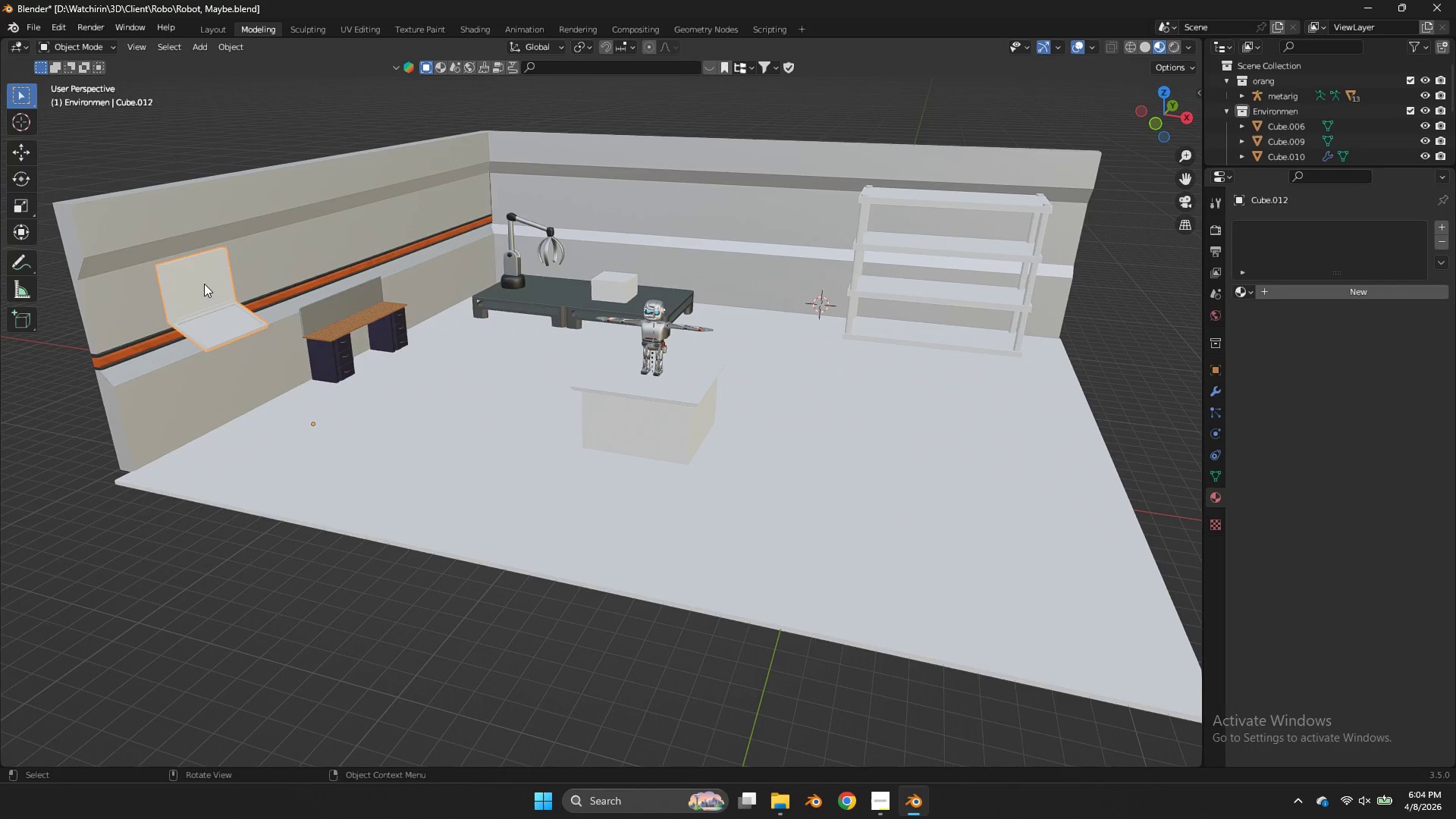 
key(Tab)
 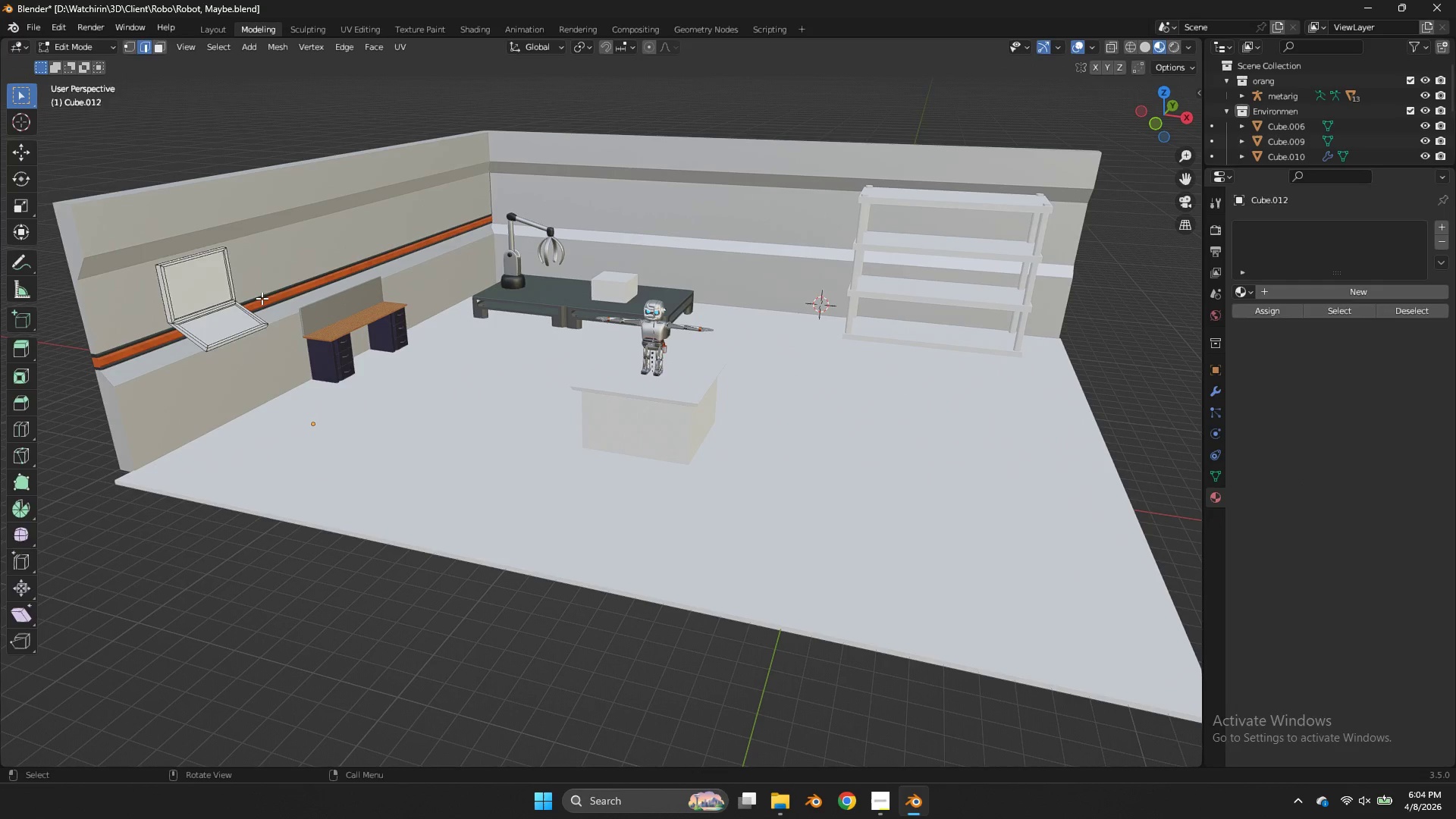 
key(Tab)
 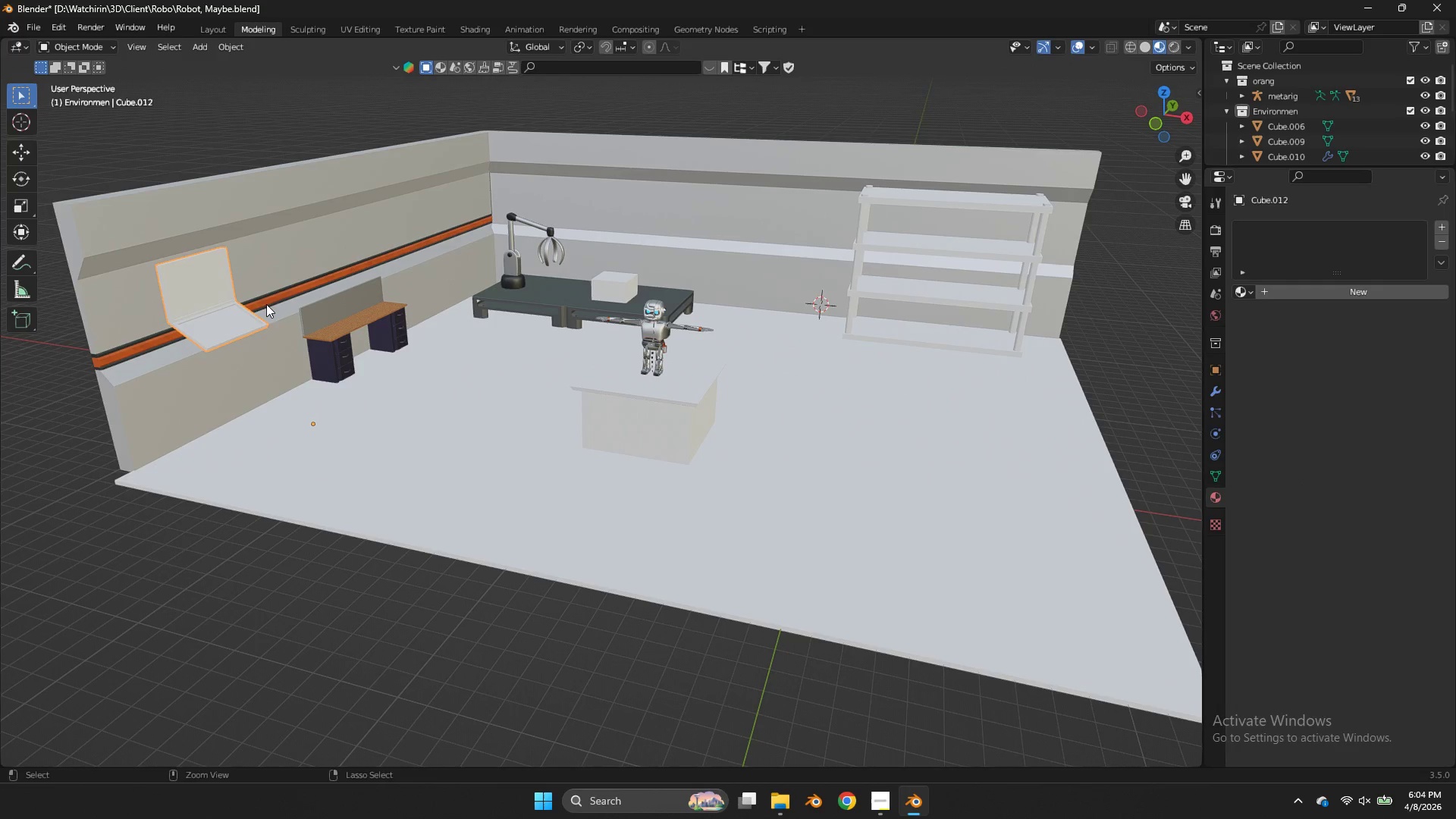 
key(Control+R)
 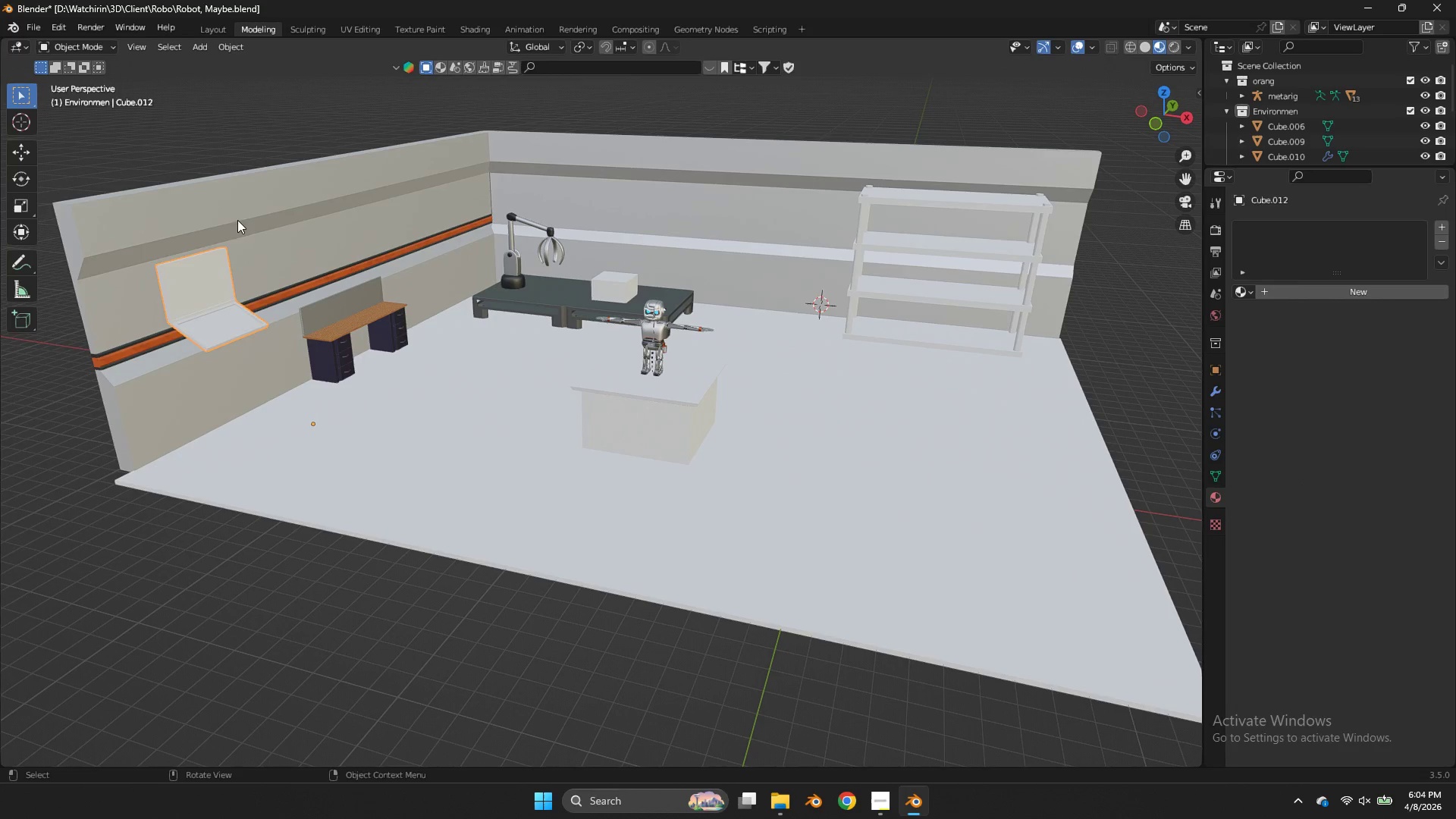 
key(Tab)
 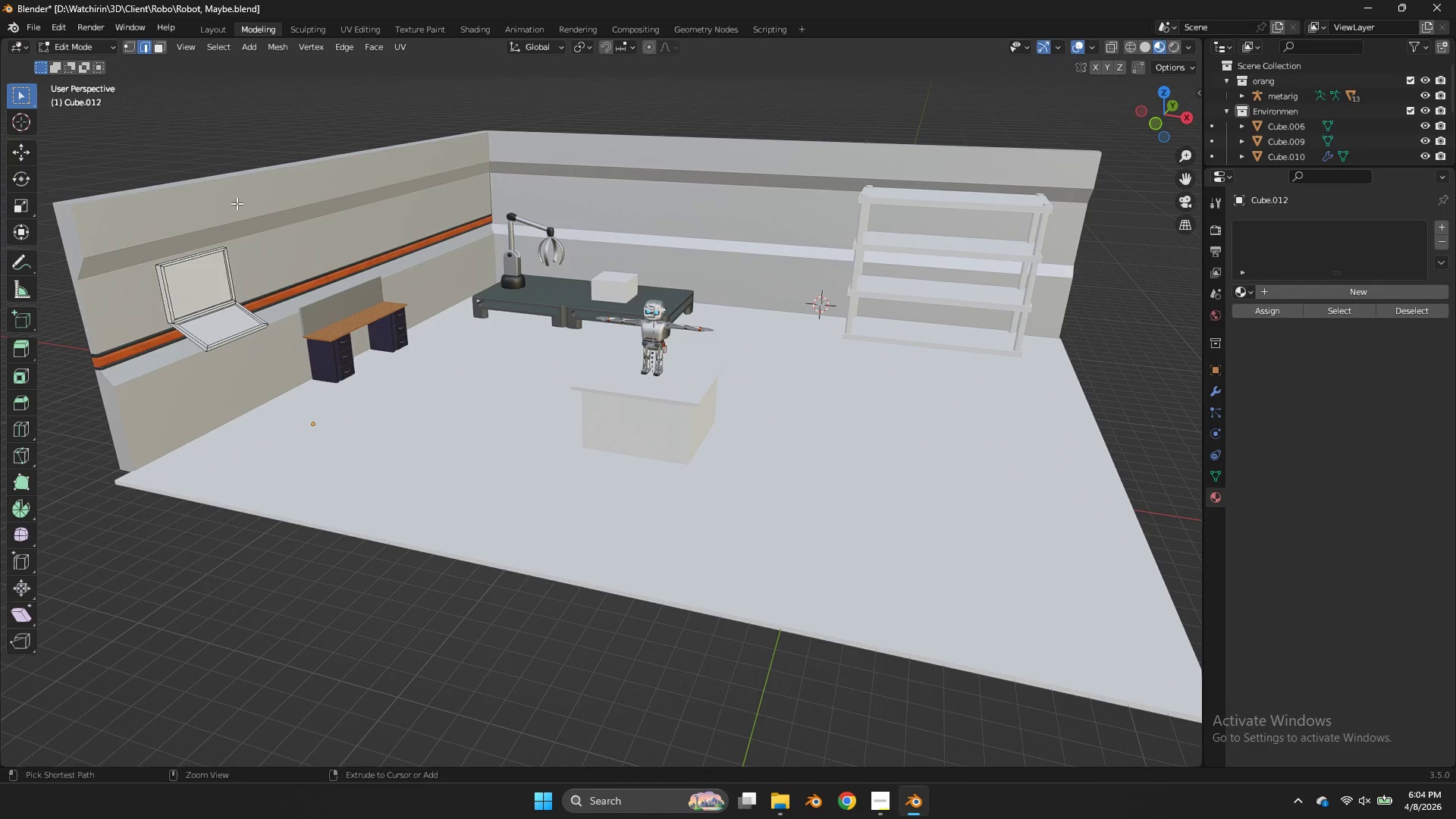 
key(Control+R)
 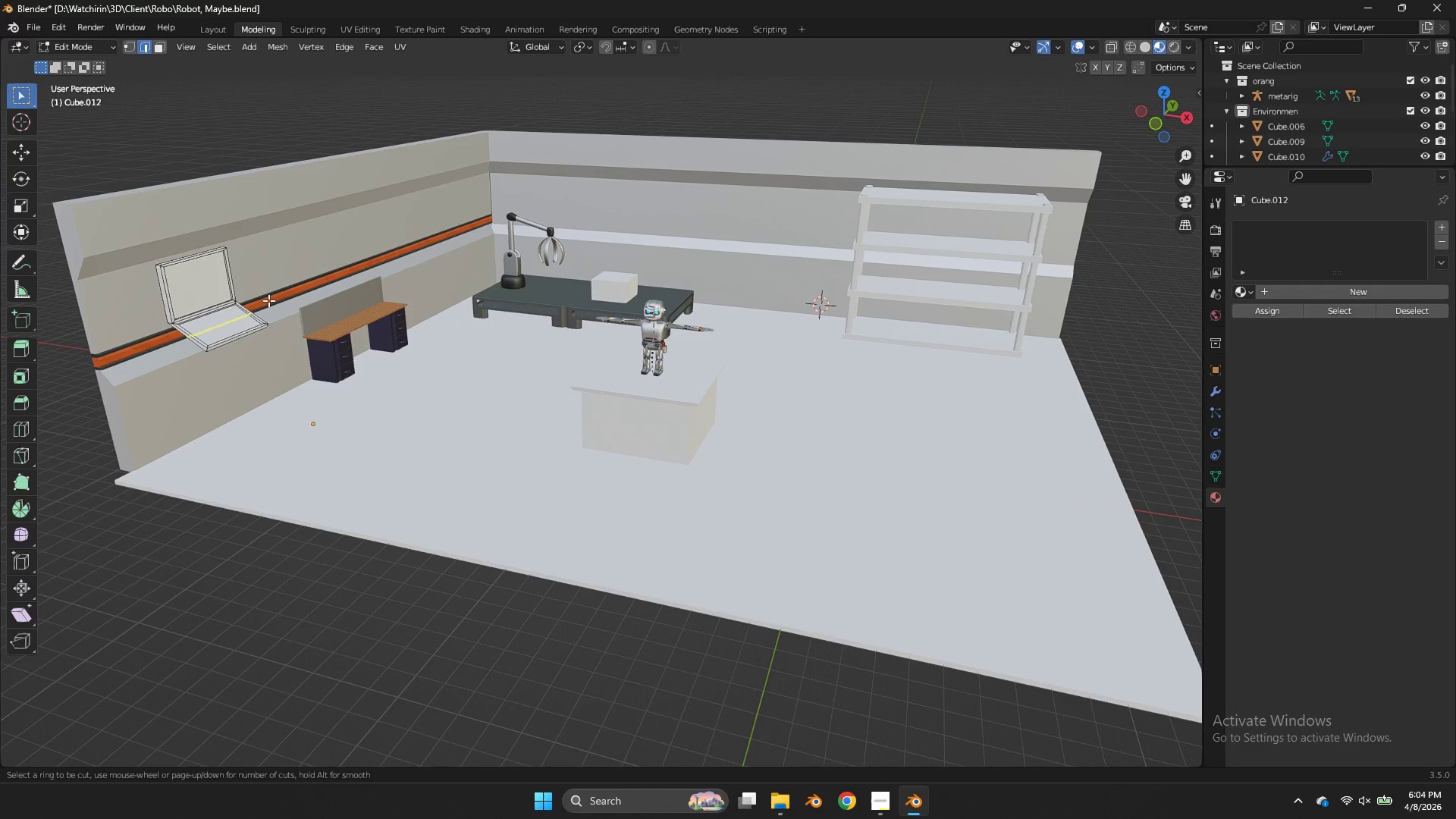 
key(Tab)
 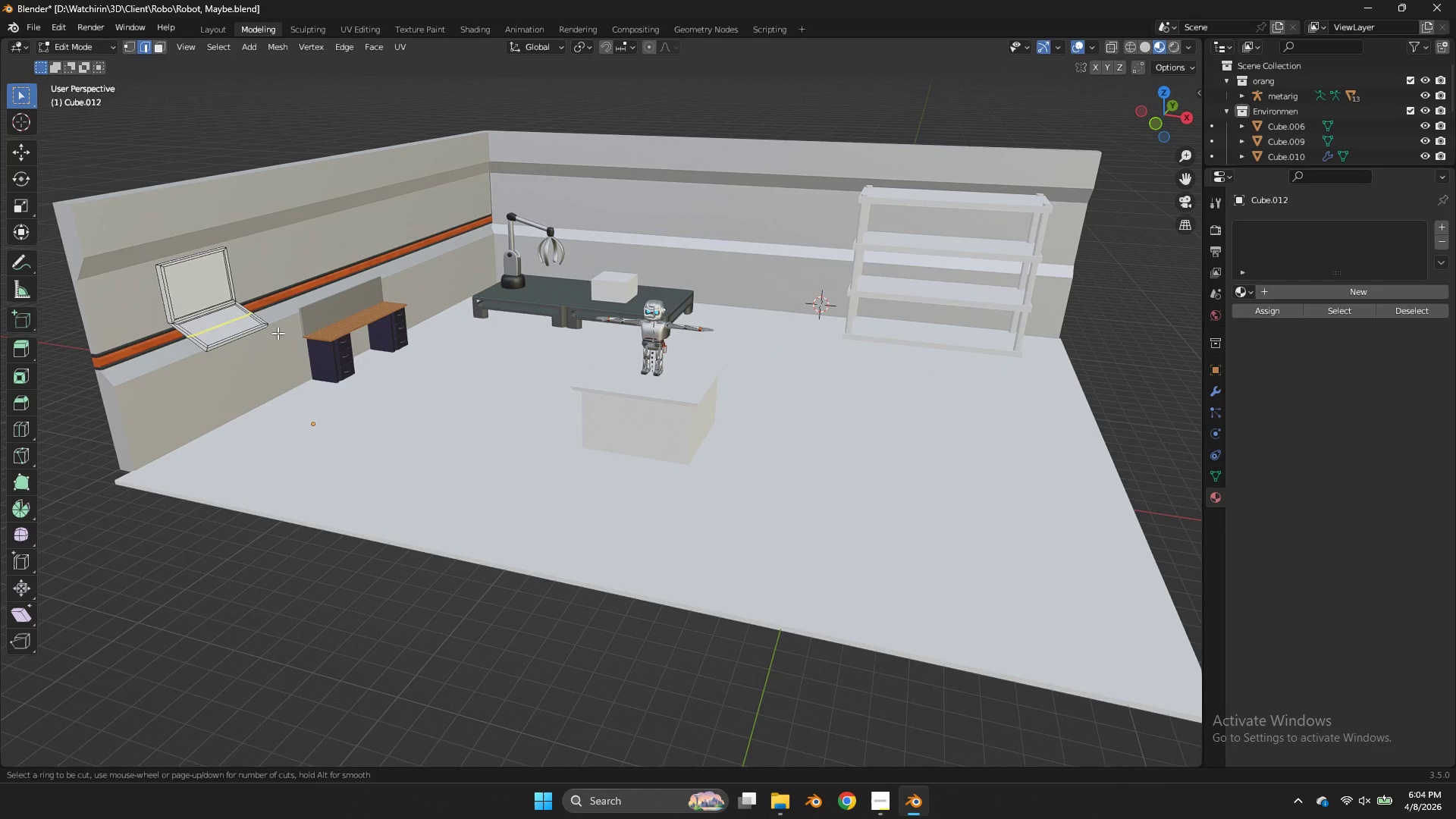 
left_click([278, 333])
 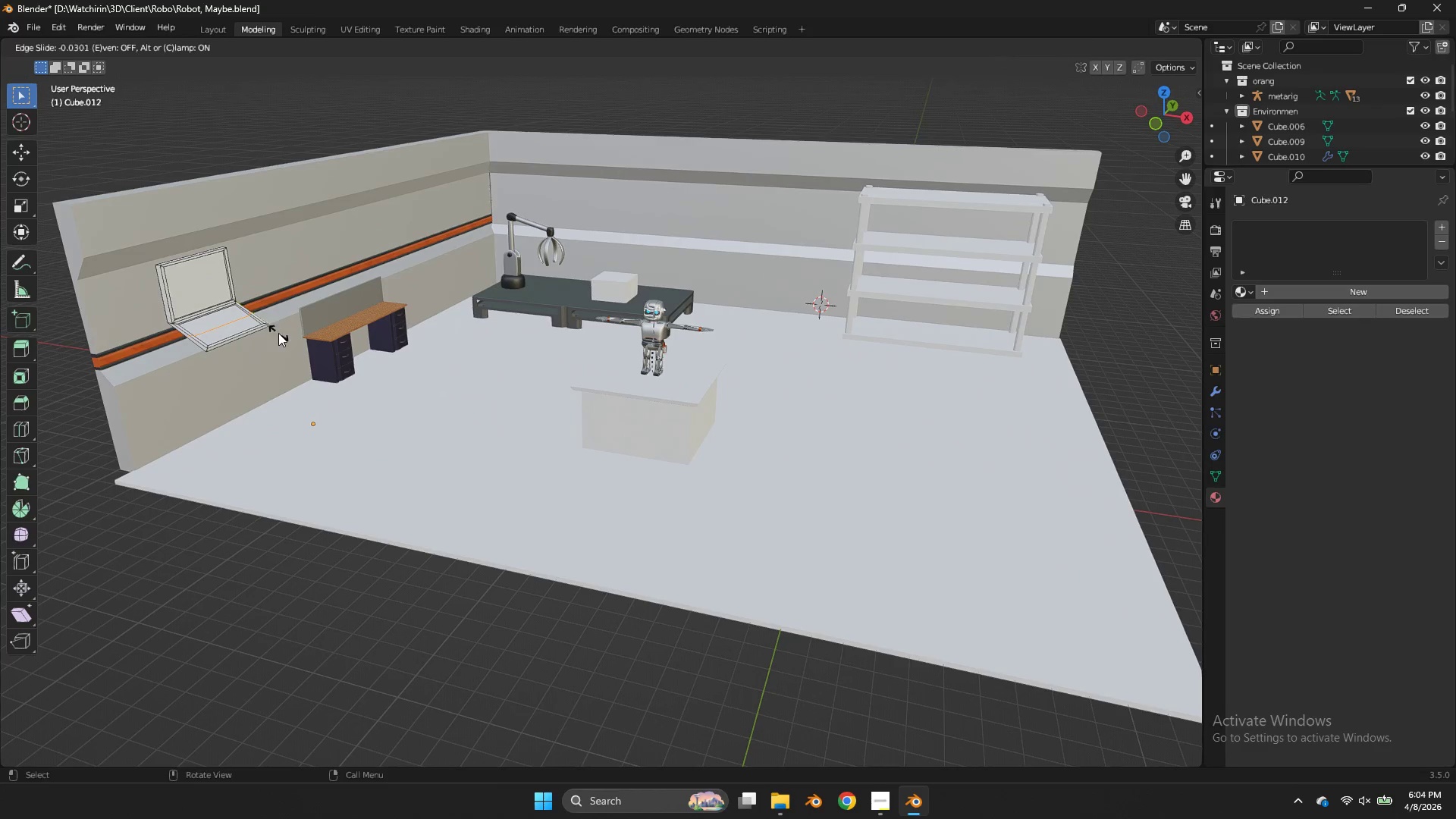 
right_click([278, 333])
 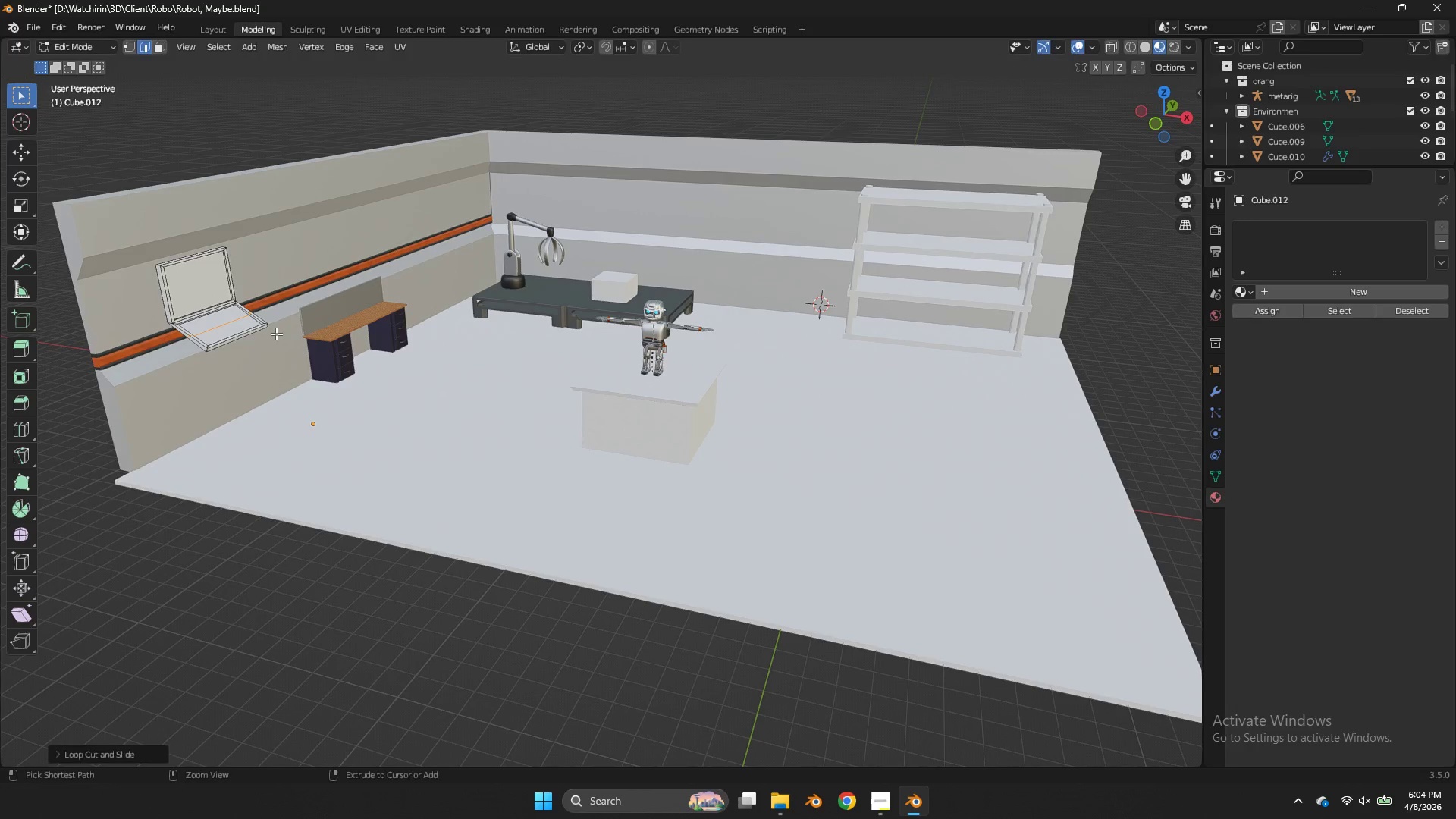 
key(Control+Z)
 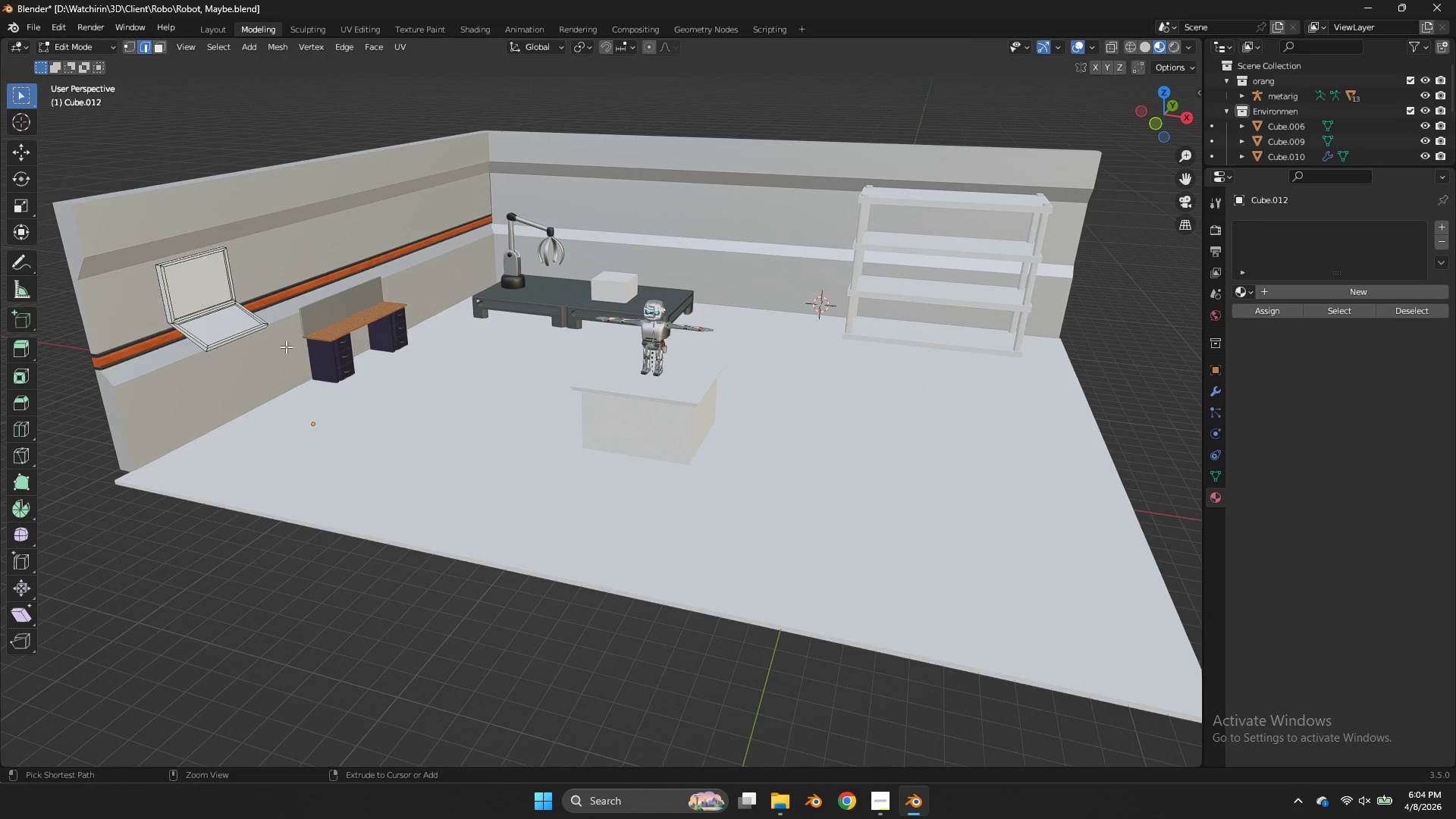 
key(Control+Tab)
 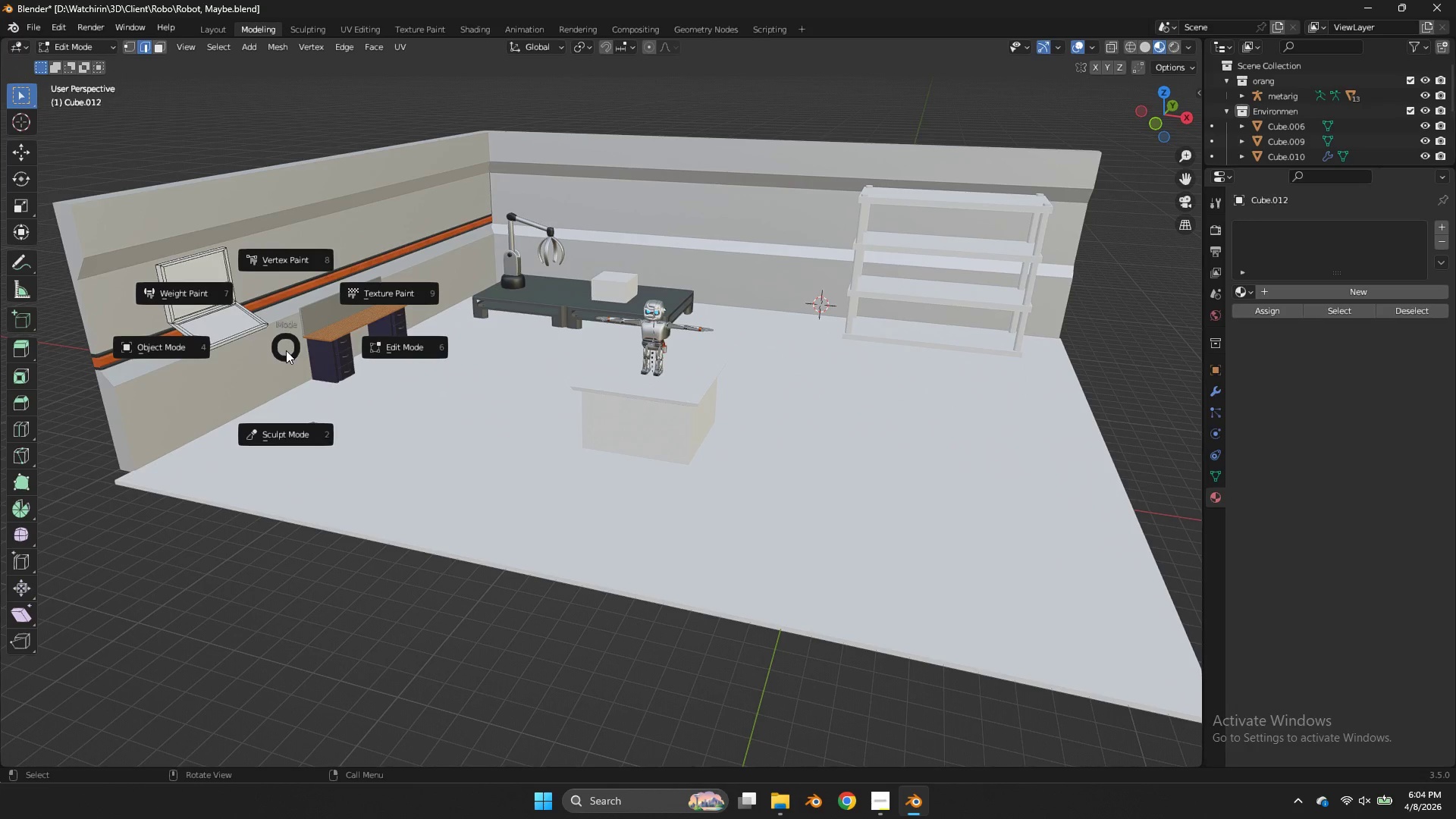 
key(Tab)
 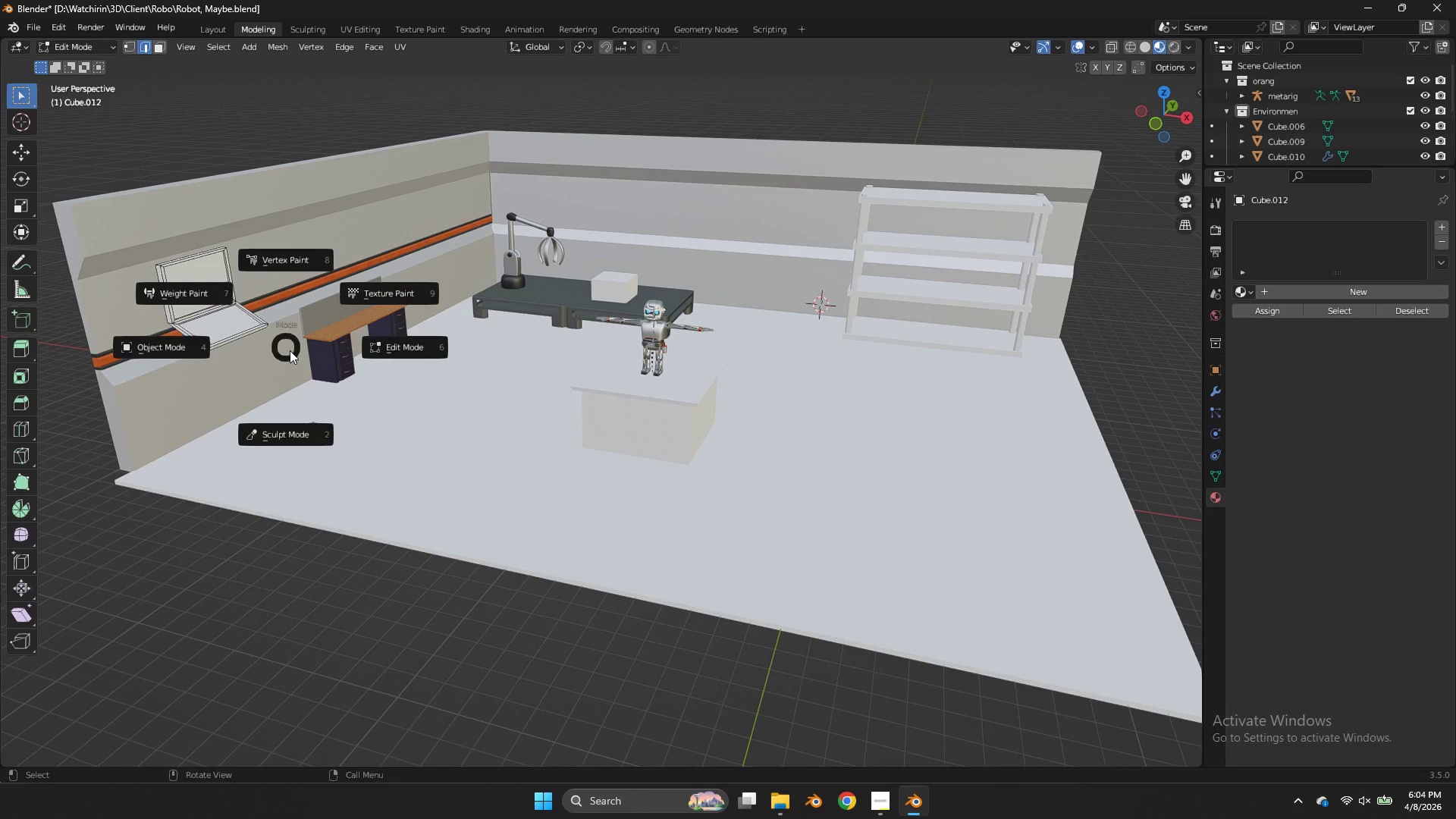 
left_click([290, 350])
 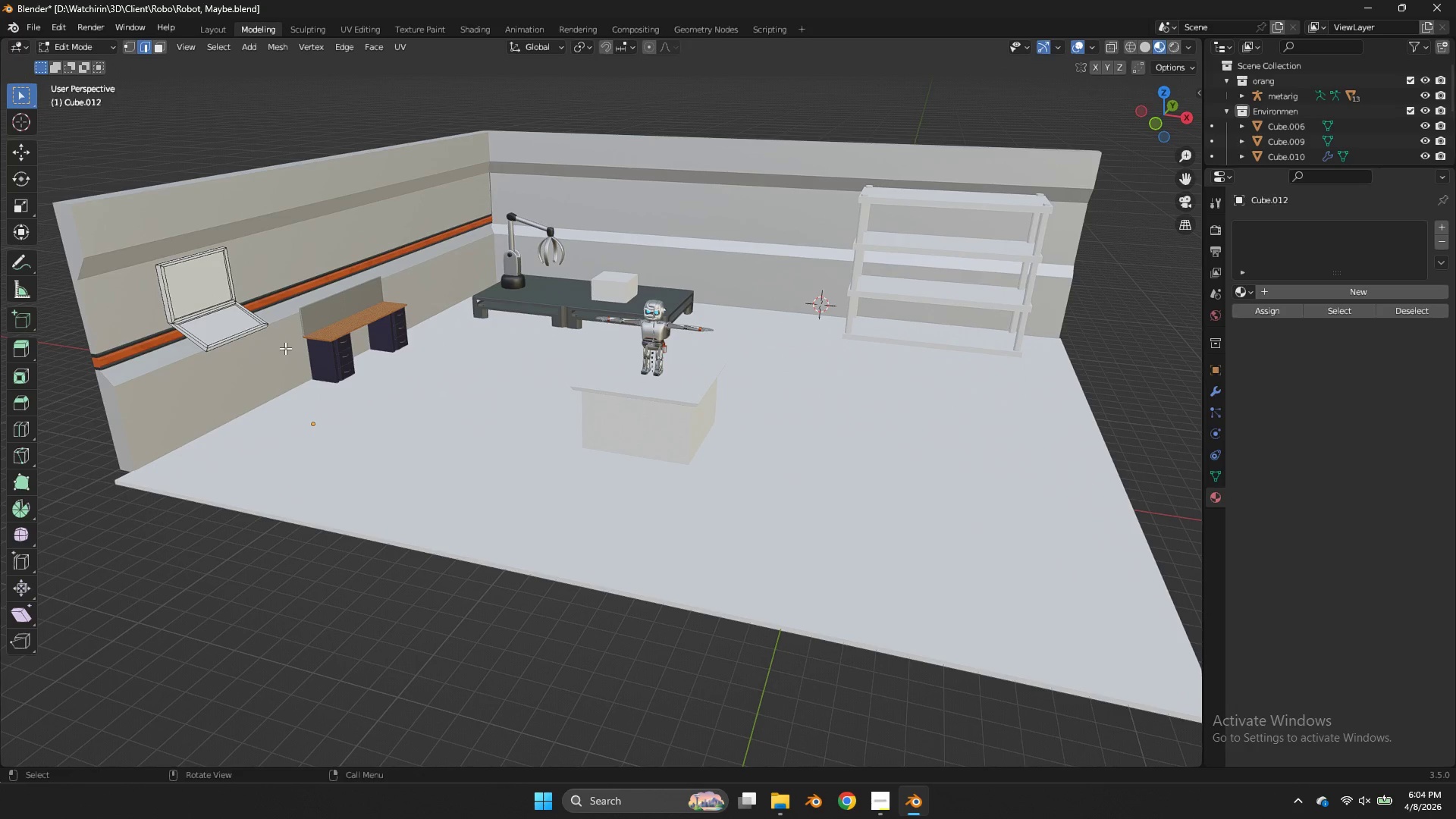 
key(Tab)
 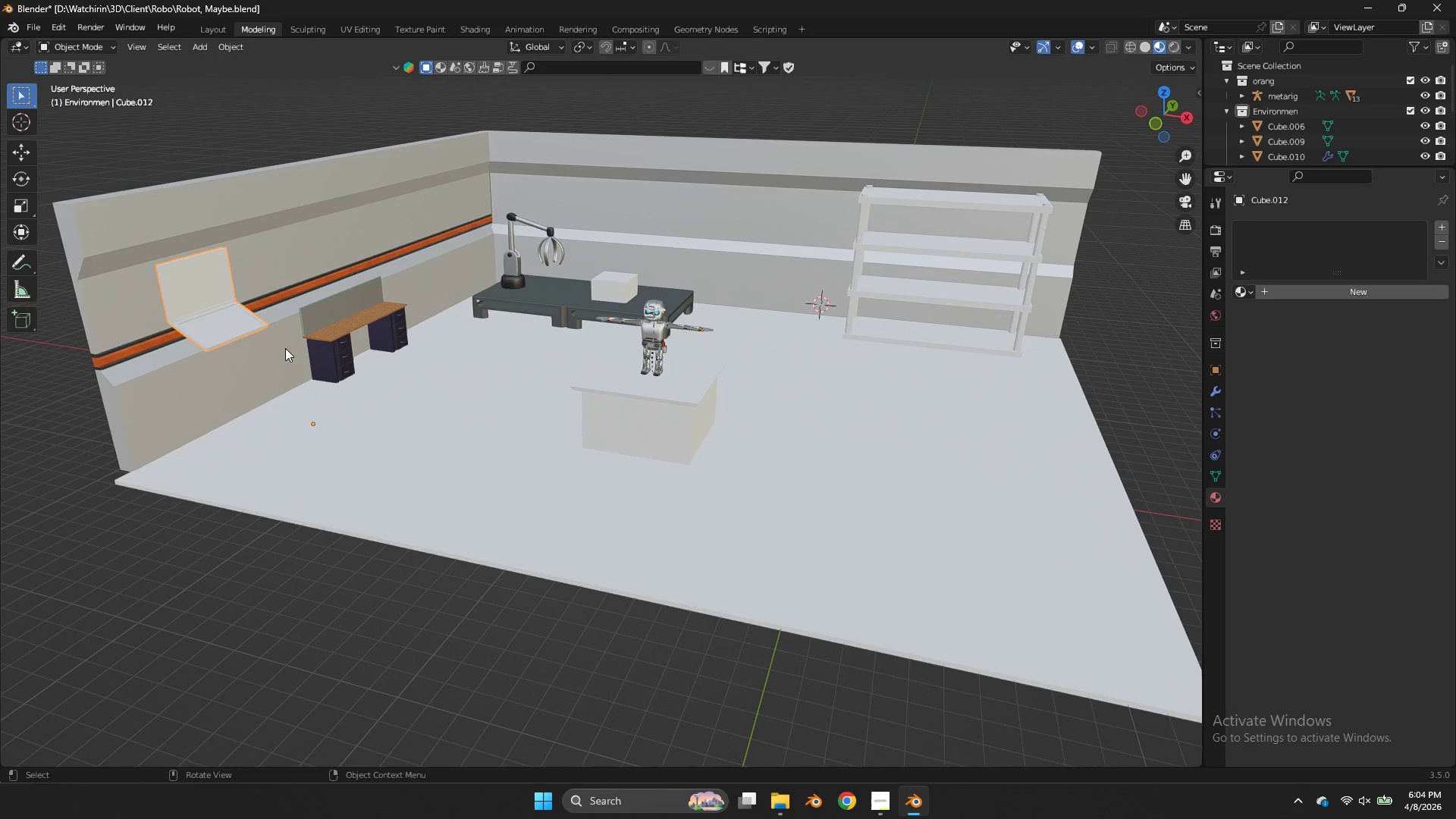 
left_click([285, 348])
 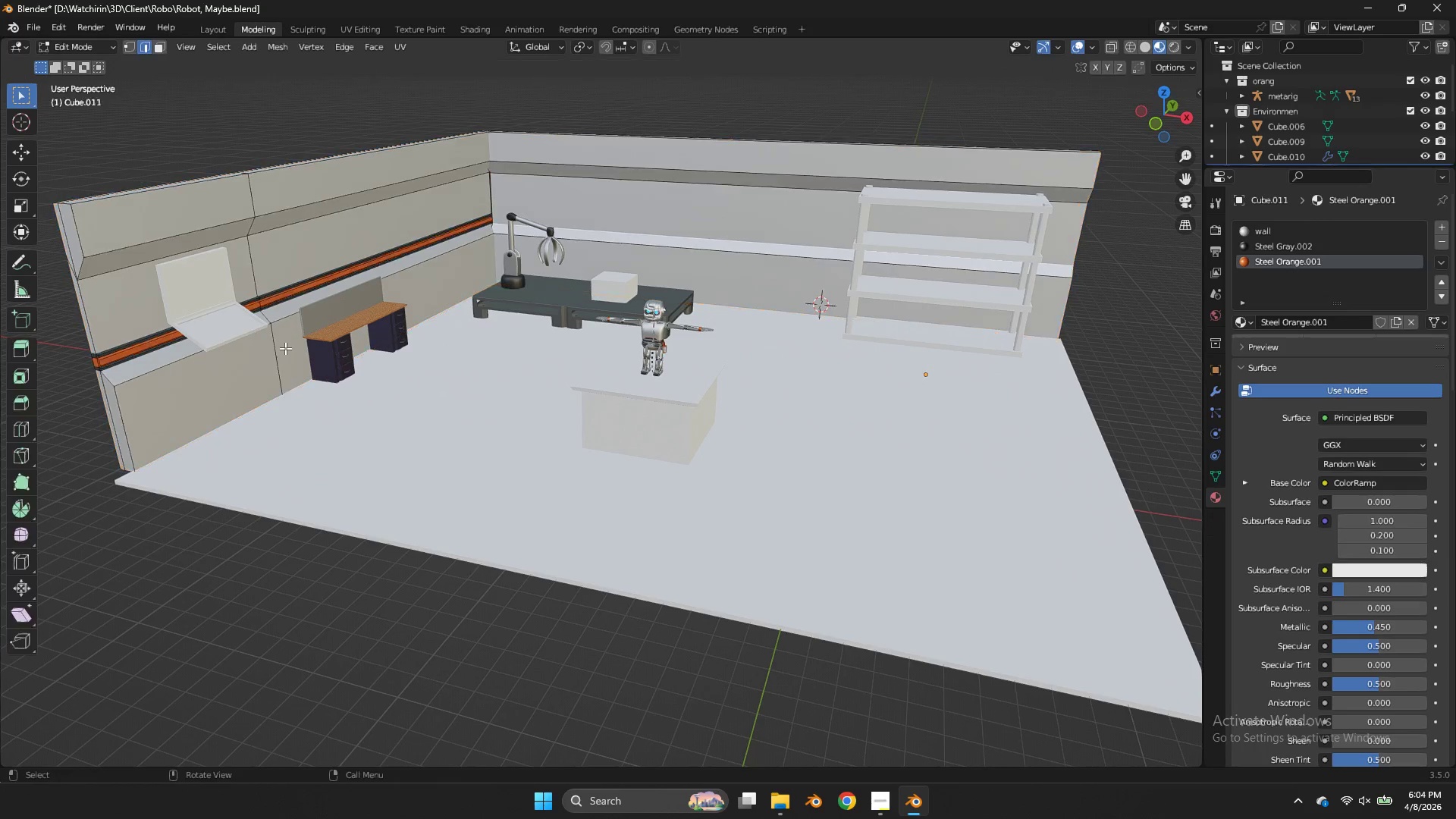 
key(Tab)
 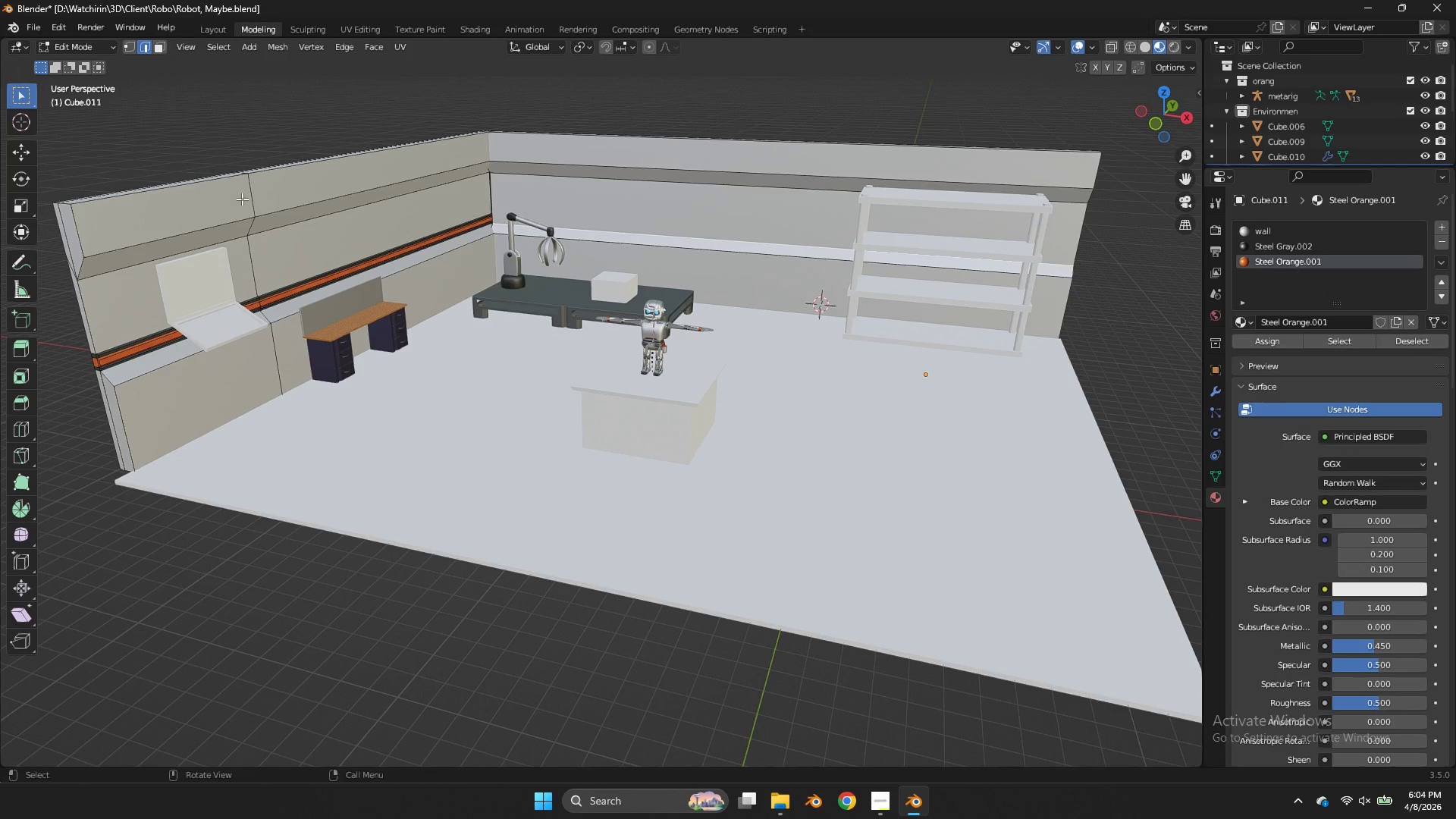 
key(Z)
 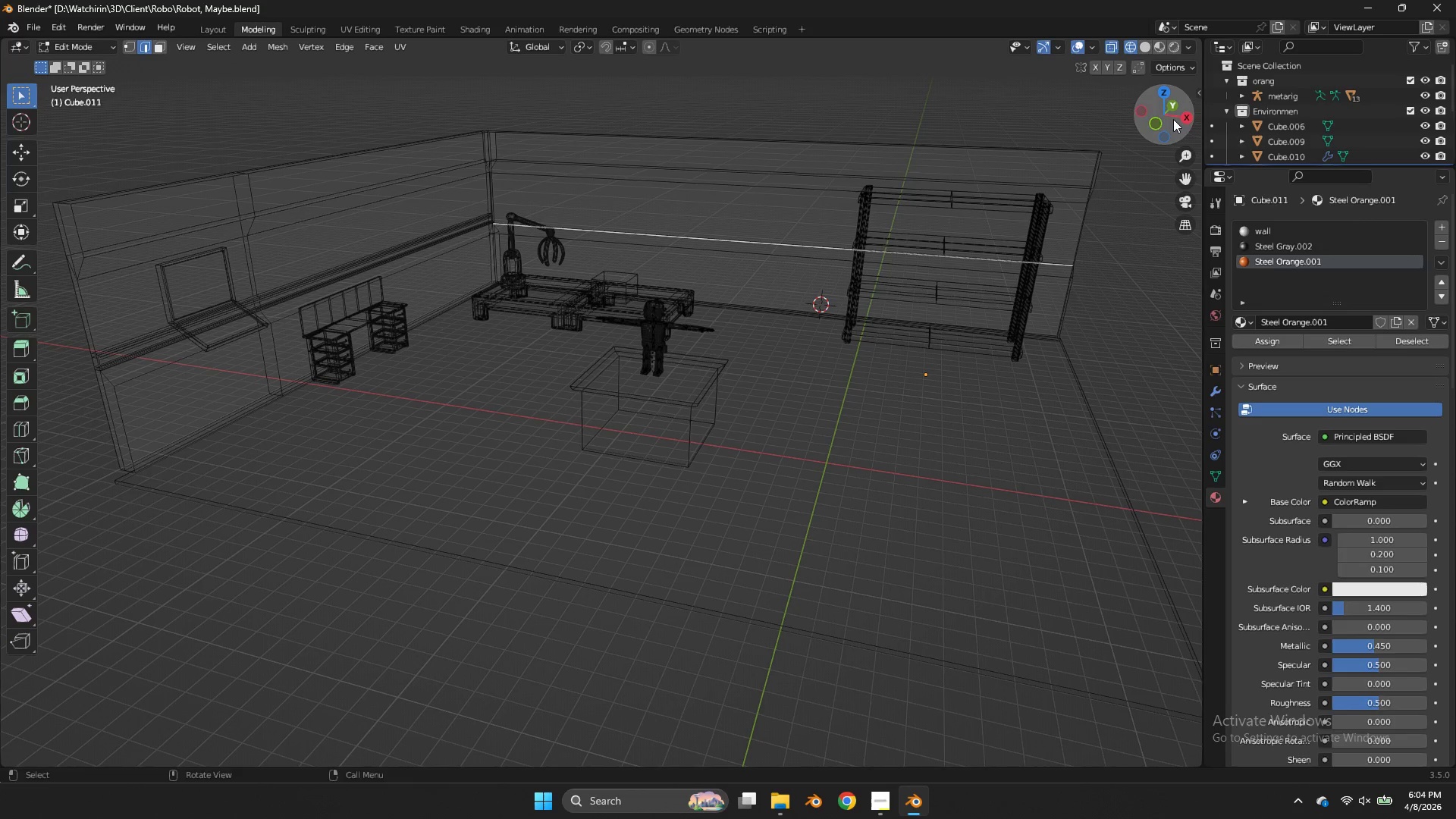 
left_click([1181, 121])
 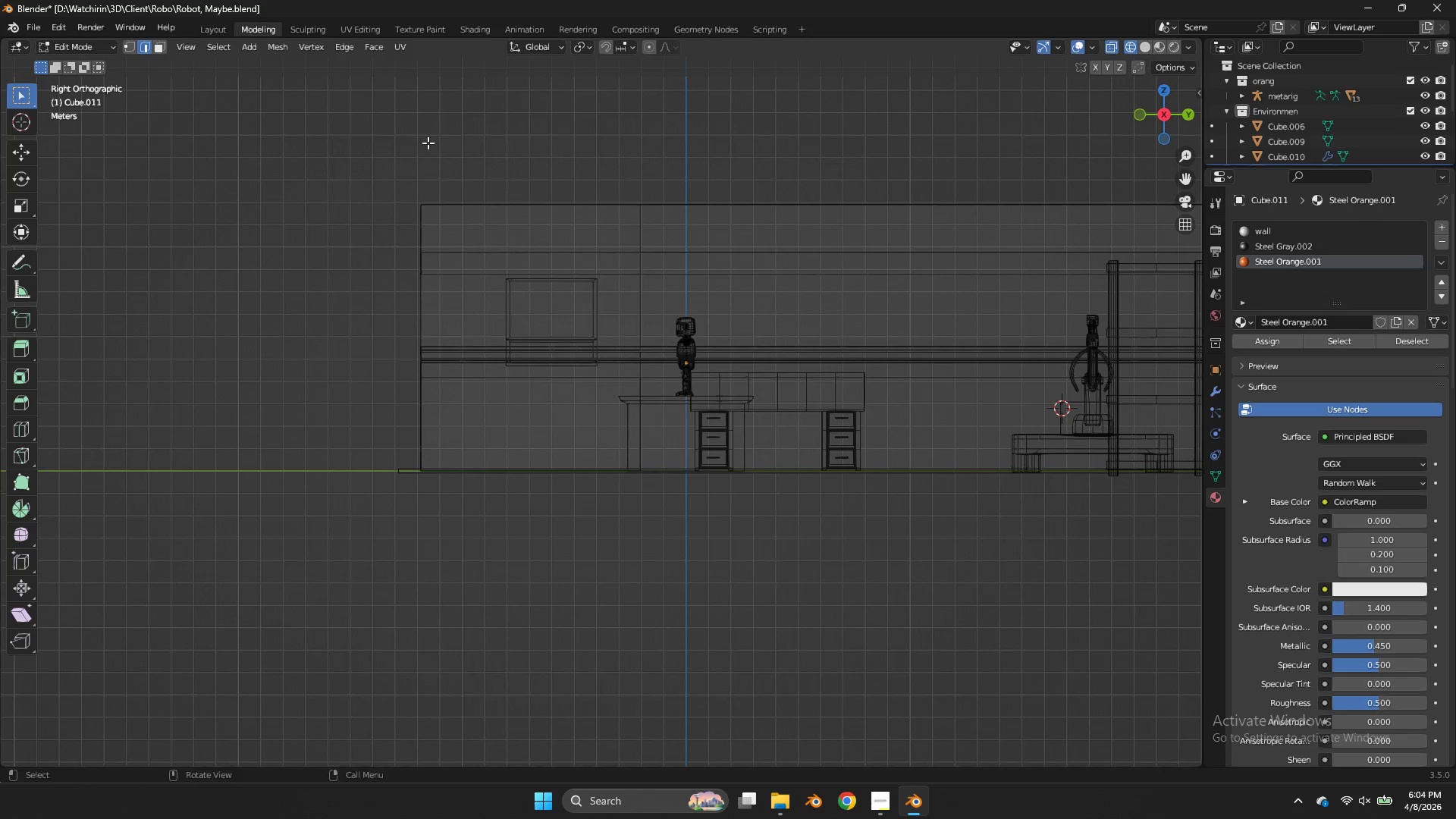 
left_click_drag(start_coordinate=[400, 143], to_coordinate=[681, 524])
 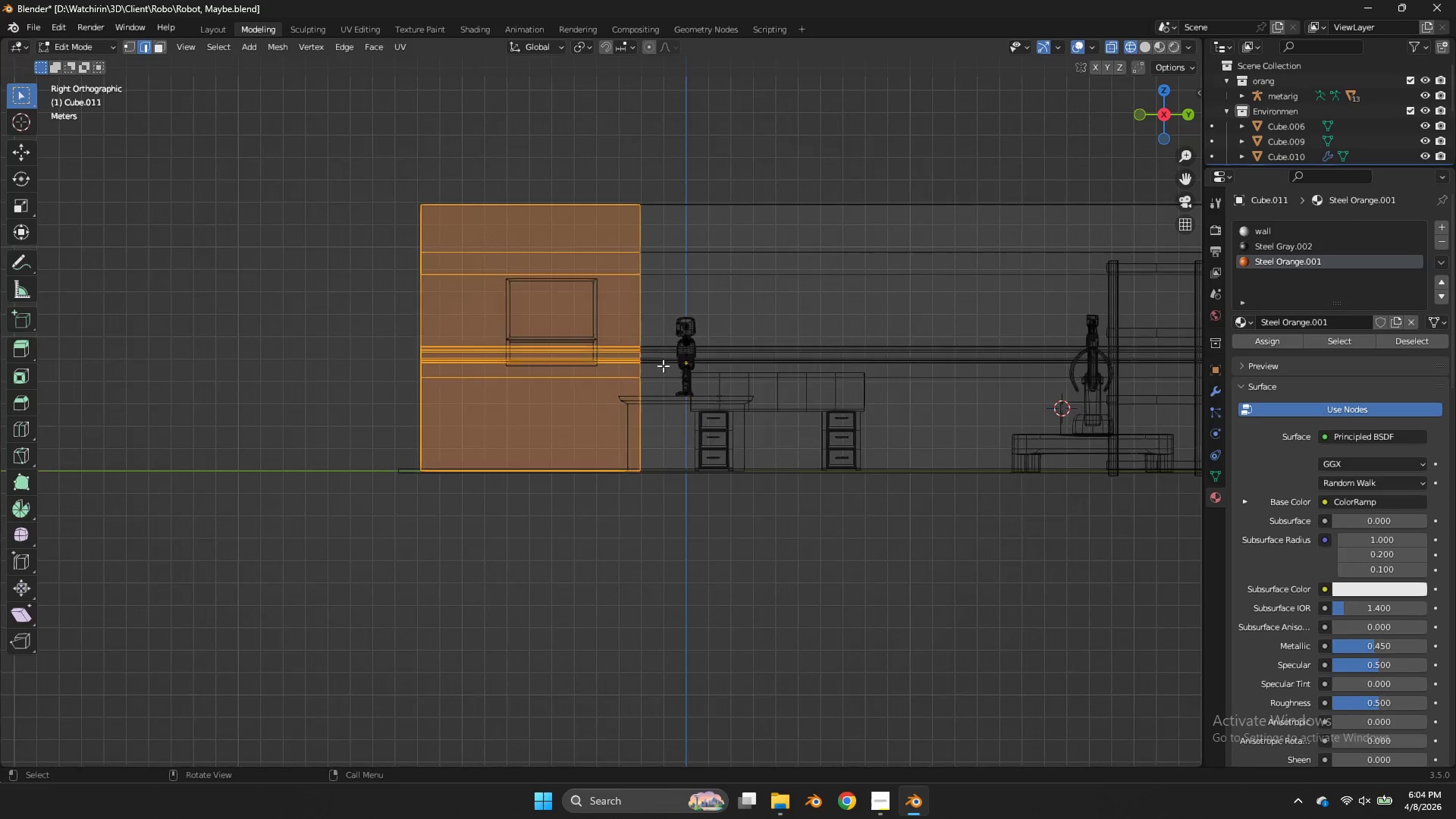 
hold_key(key=ControlLeft, duration=1.11)
 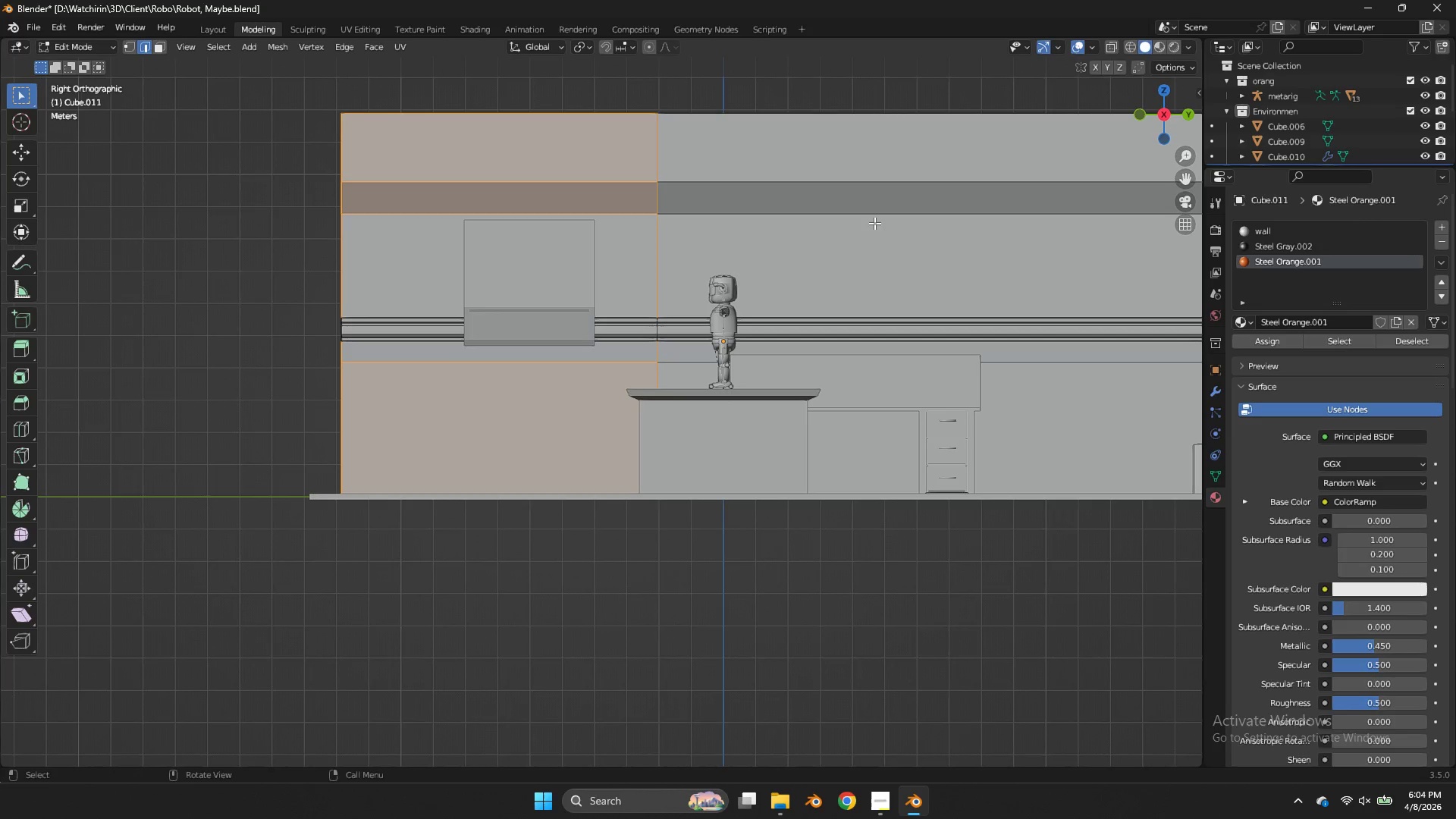 
scroll: coordinate [663, 365], scroll_direction: up, amount: 2.0
 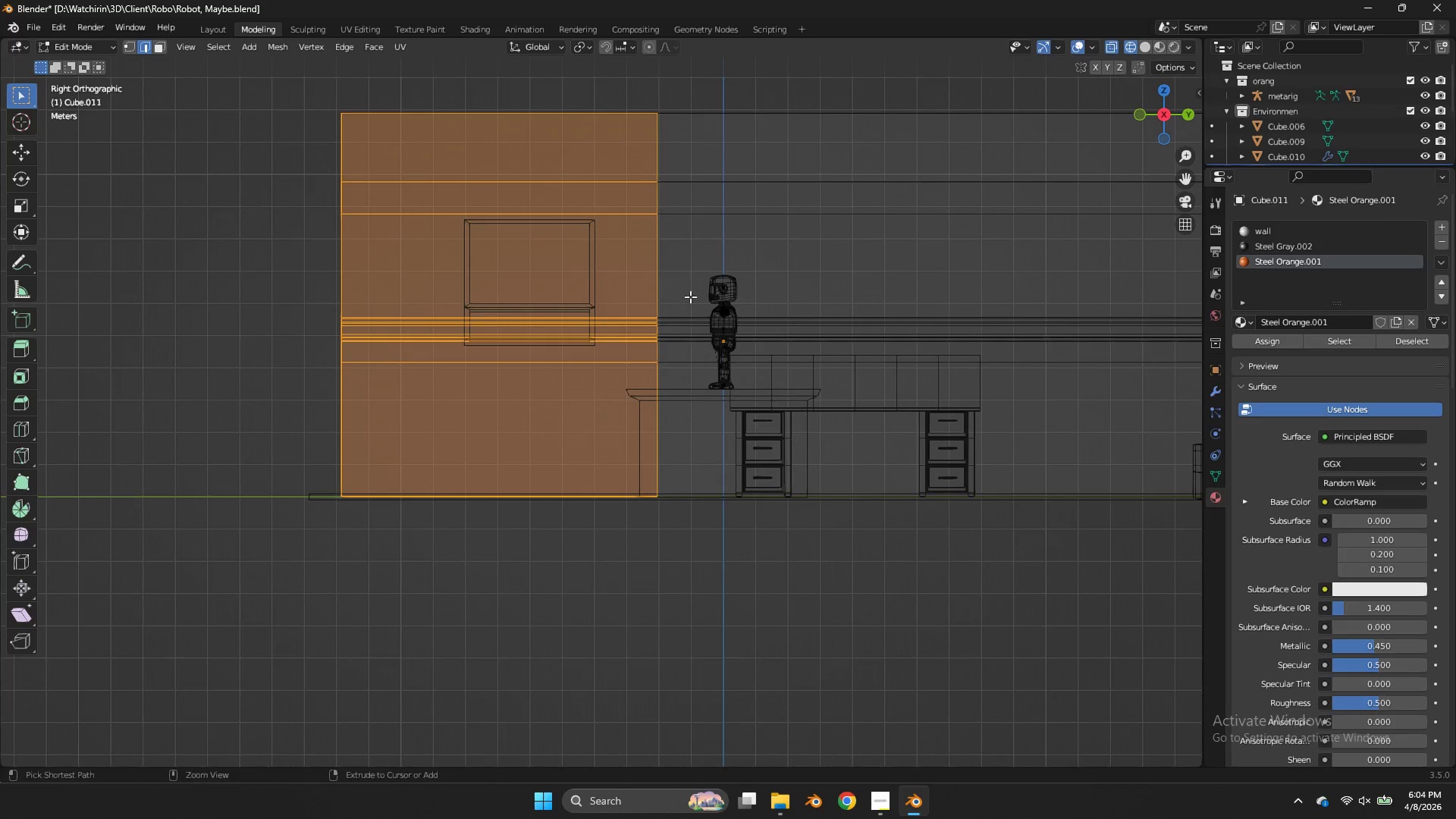 
left_click_drag(start_coordinate=[689, 304], to_coordinate=[322, 349])
 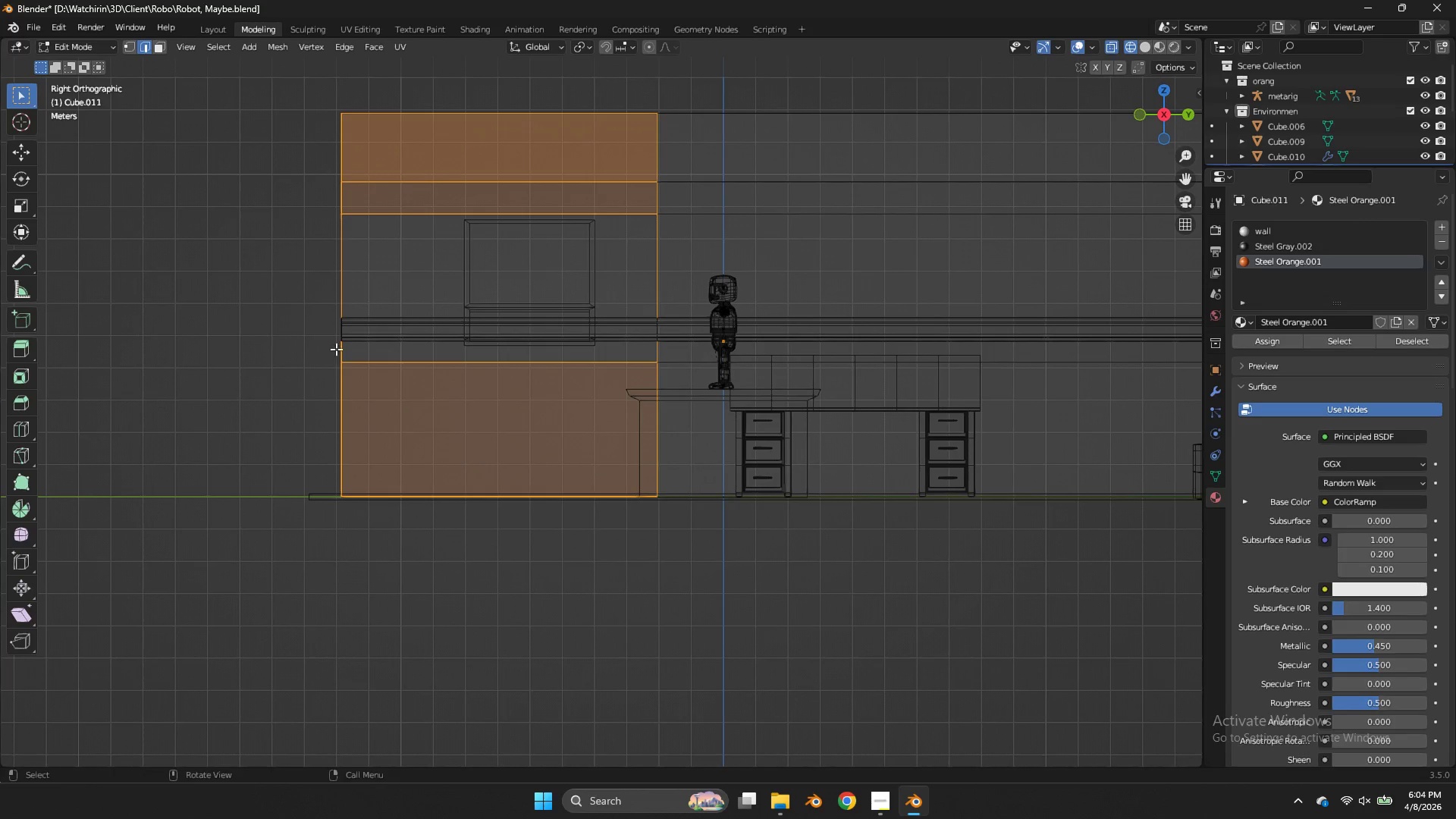 
key(Z)
 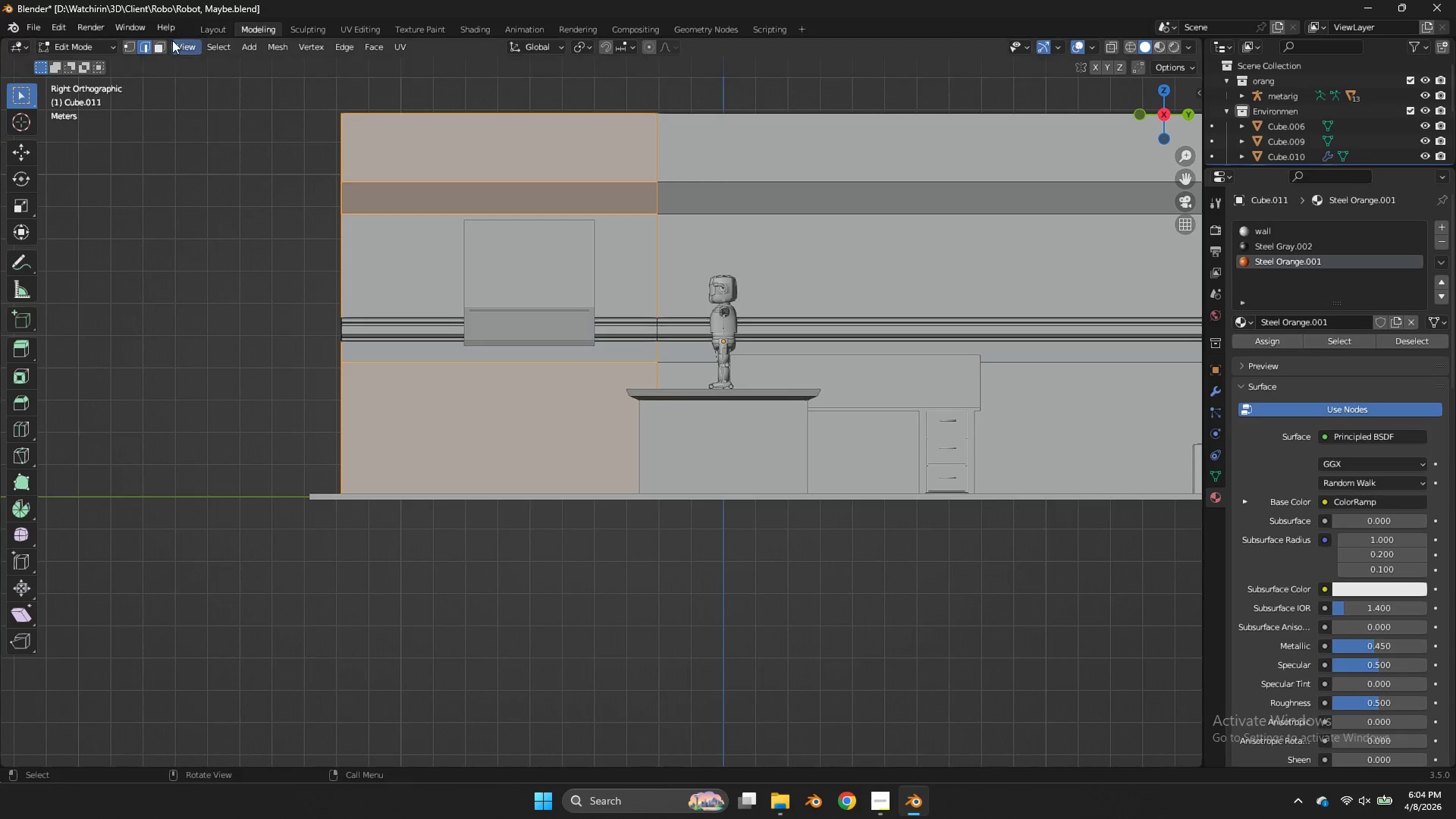 
left_click([163, 44])
 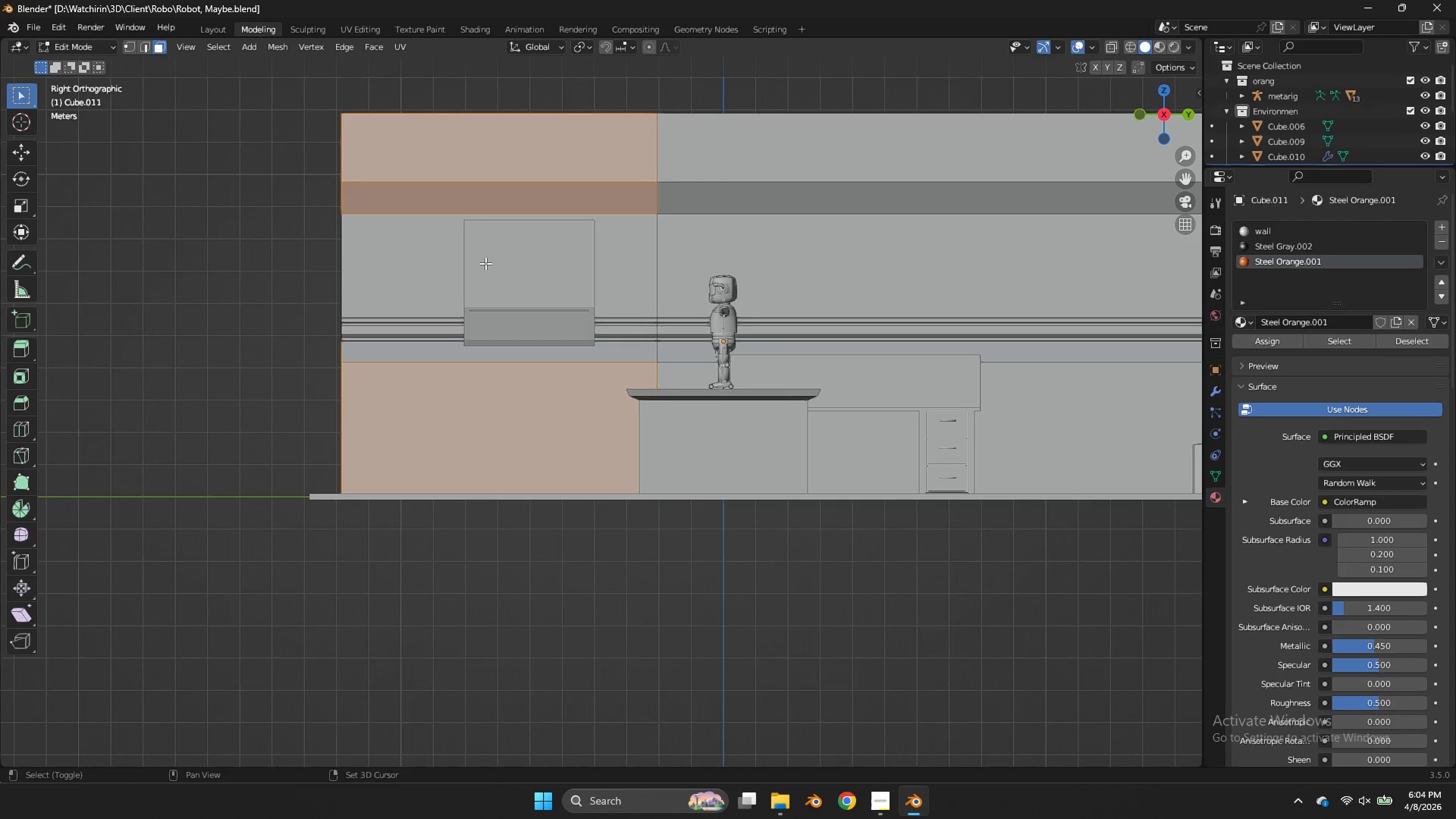 
hold_key(key=ShiftLeft, duration=1.41)
double_click([485, 263])
 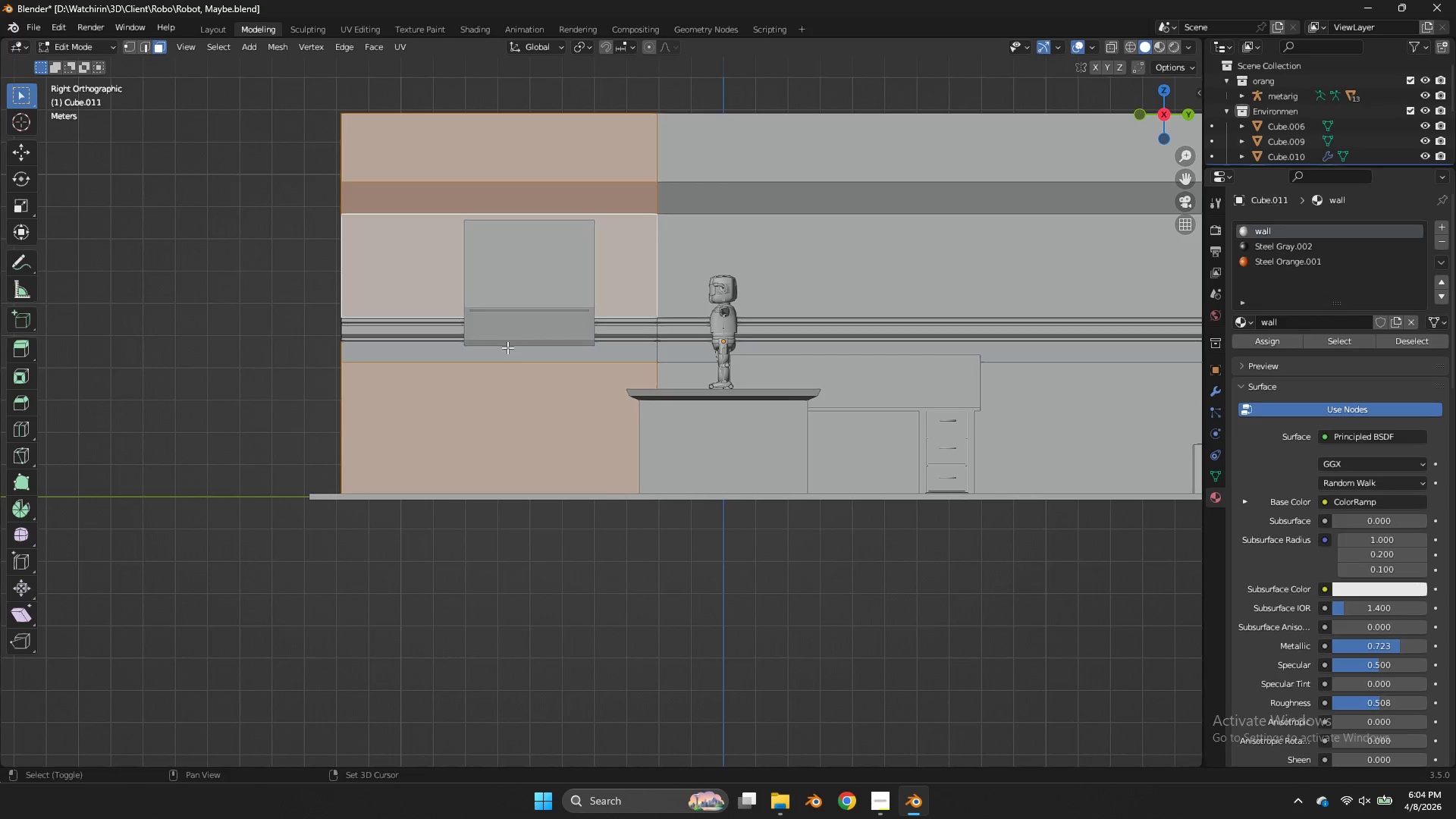 
left_click([500, 356])
 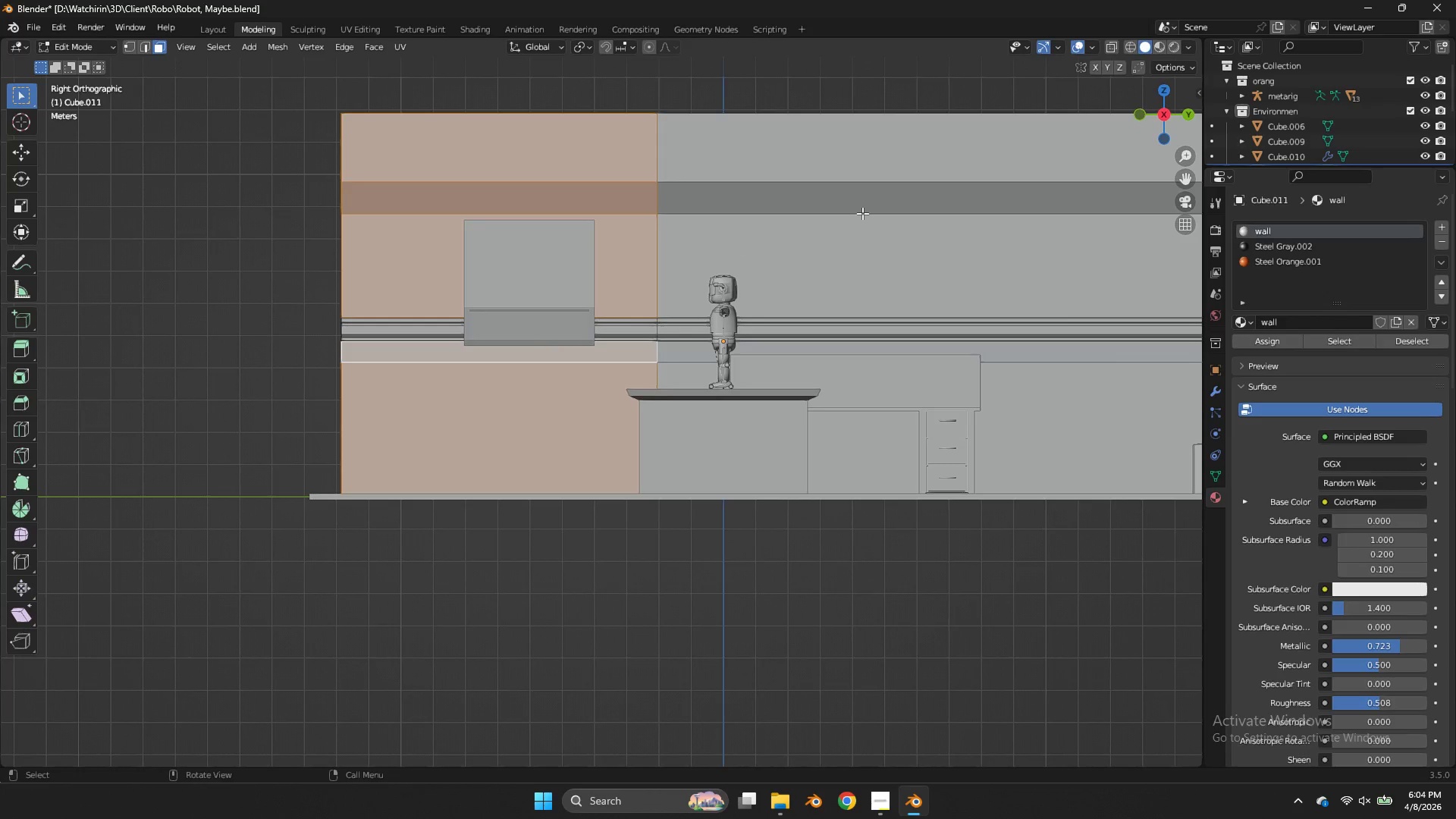 
scroll: coordinate [893, 198], scroll_direction: up, amount: 3.0
 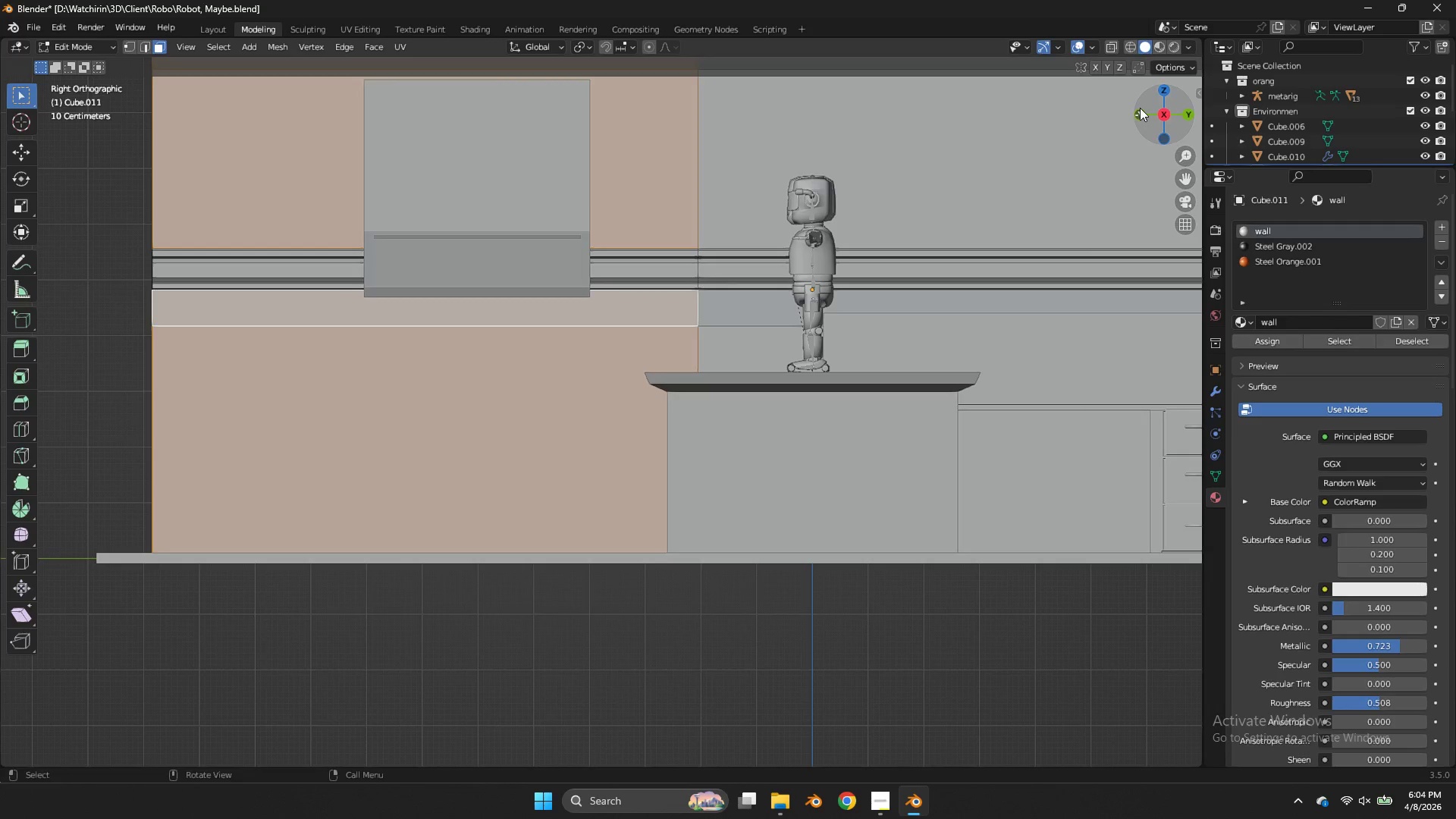 
left_click_drag(start_coordinate=[1156, 108], to_coordinate=[79, 131])
 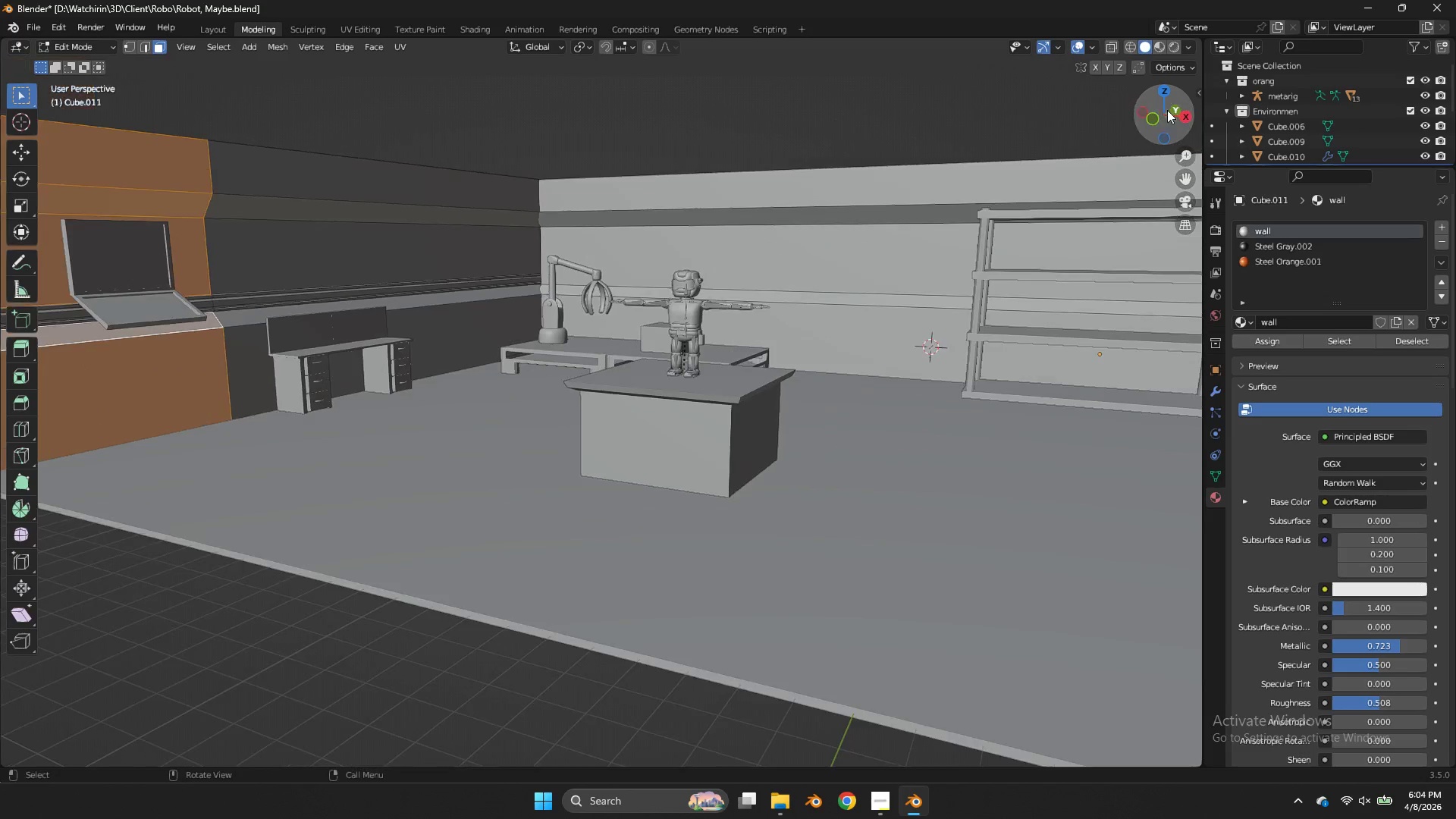 
scroll: coordinate [1159, 118], scroll_direction: down, amount: 6.0
 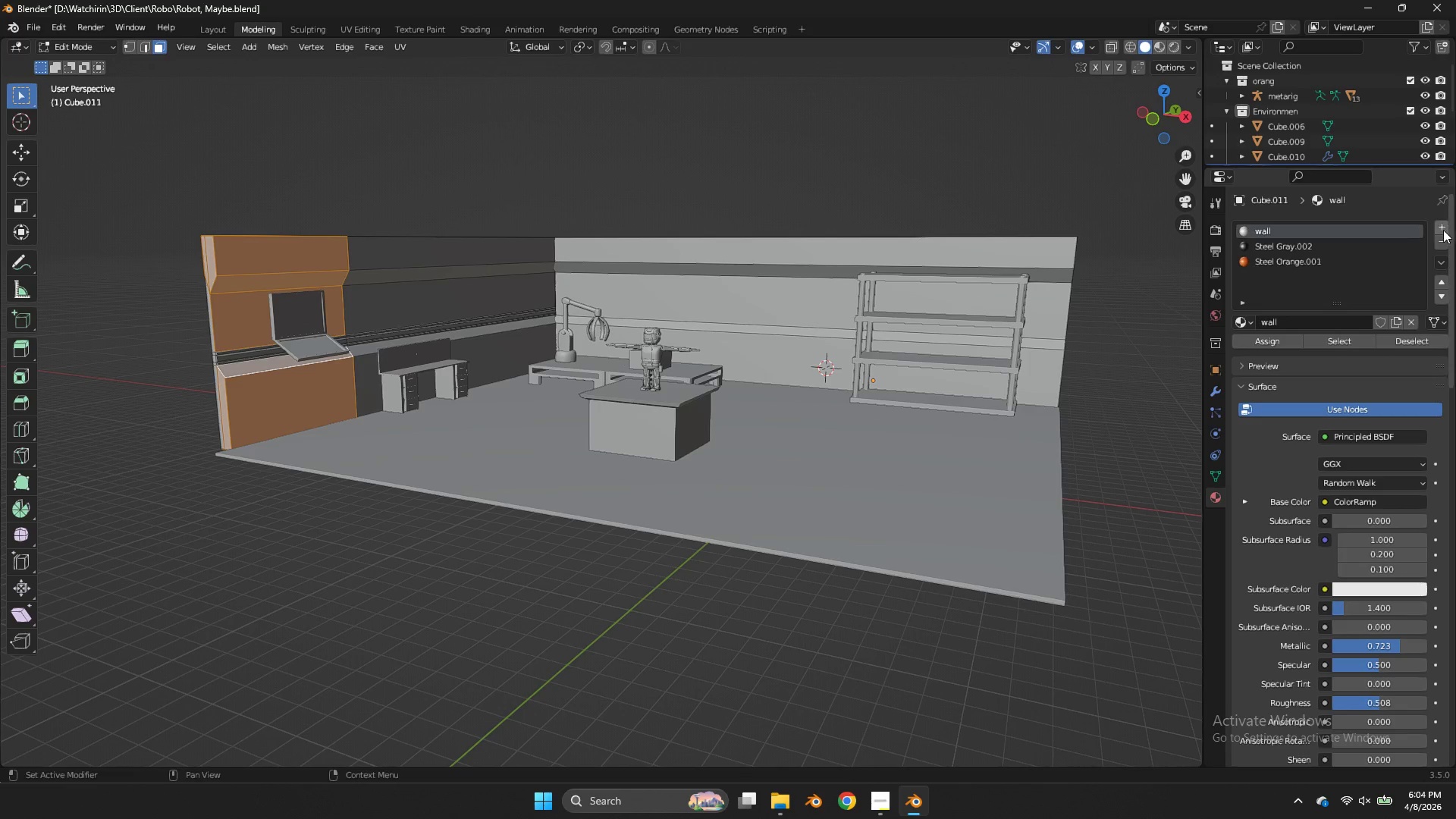 
left_click([1443, 228])
 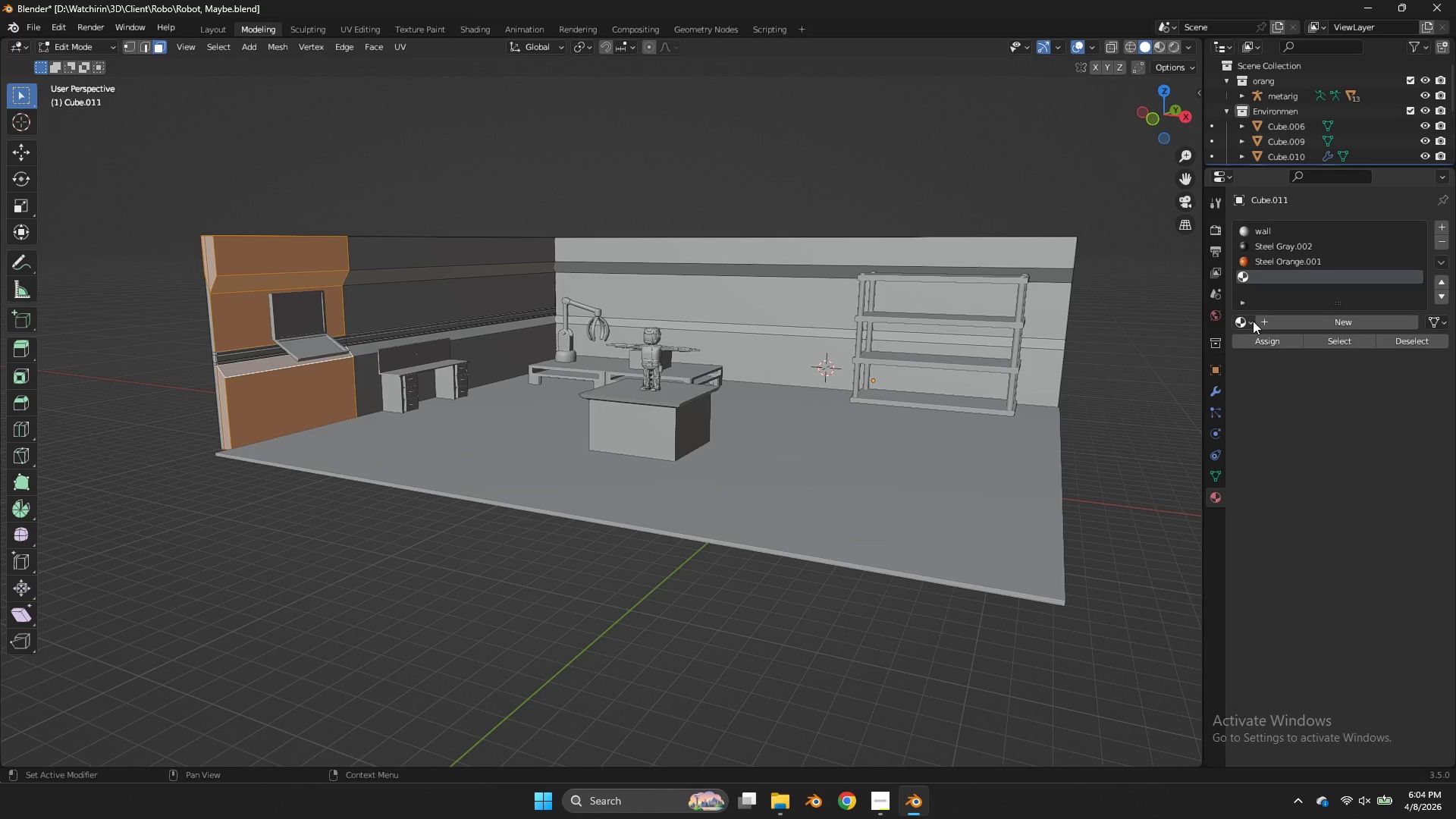 
left_click([1247, 340])
 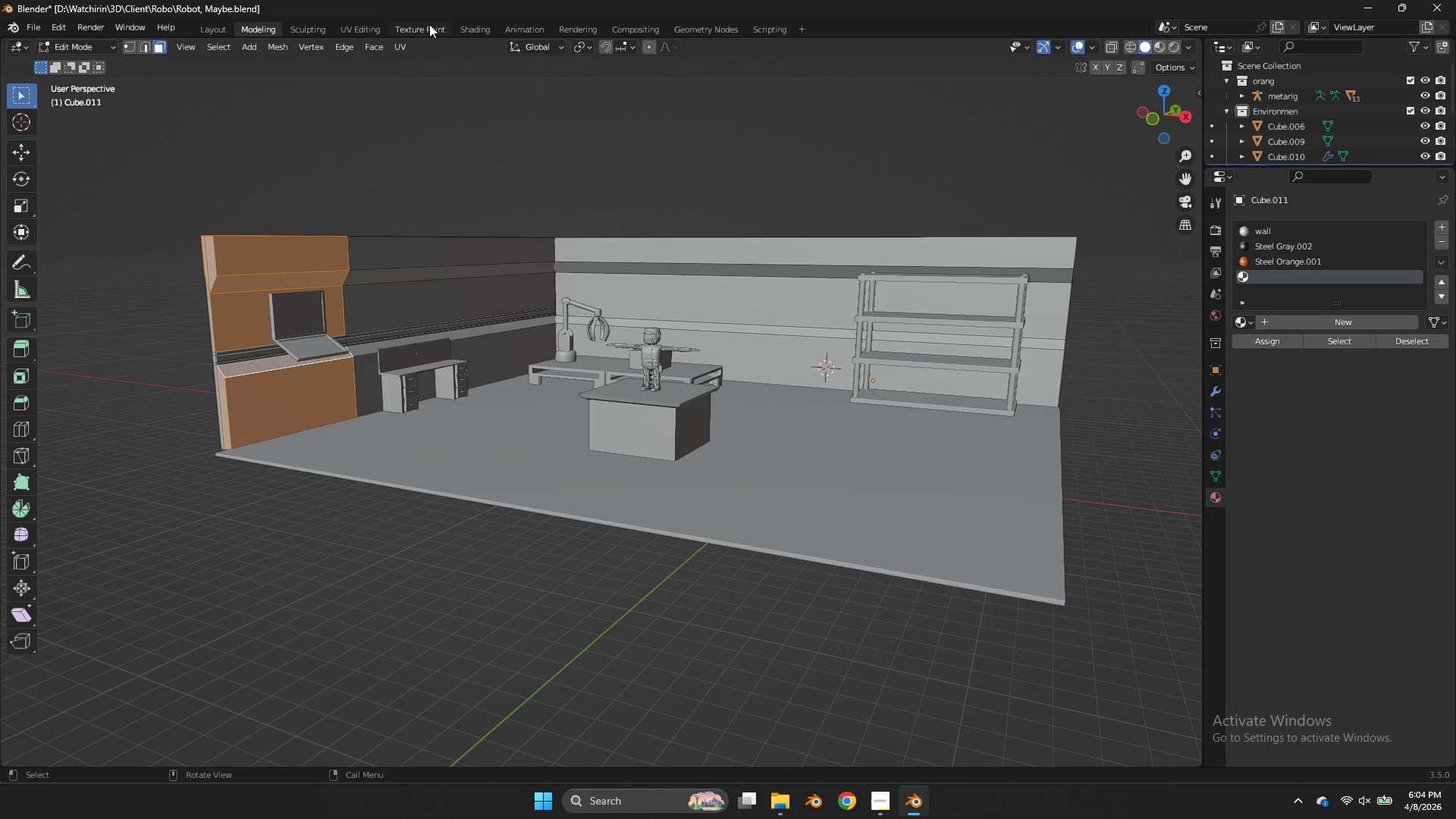 
left_click([468, 26])
 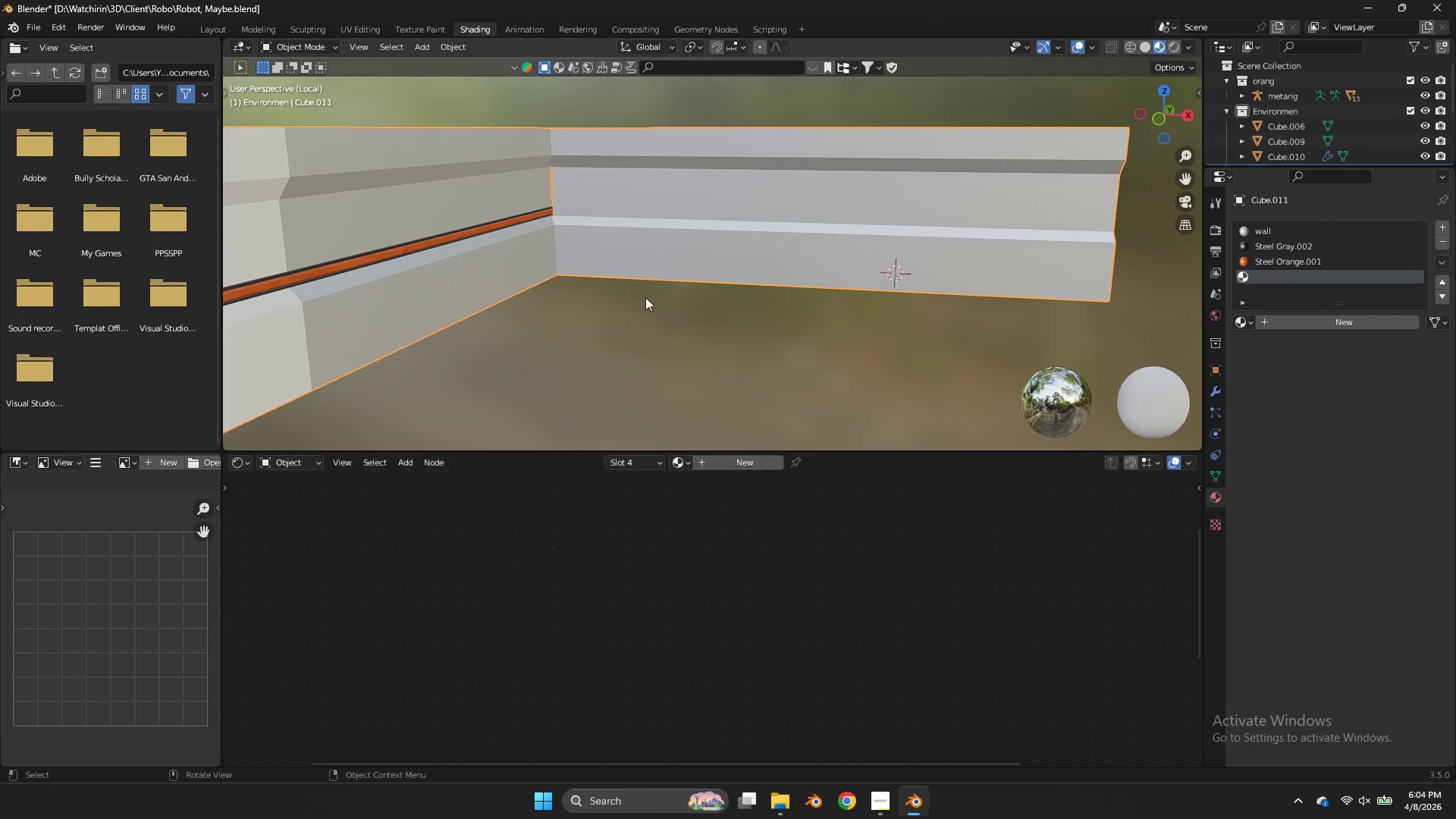 
scroll: coordinate [645, 297], scroll_direction: down, amount: 2.0
 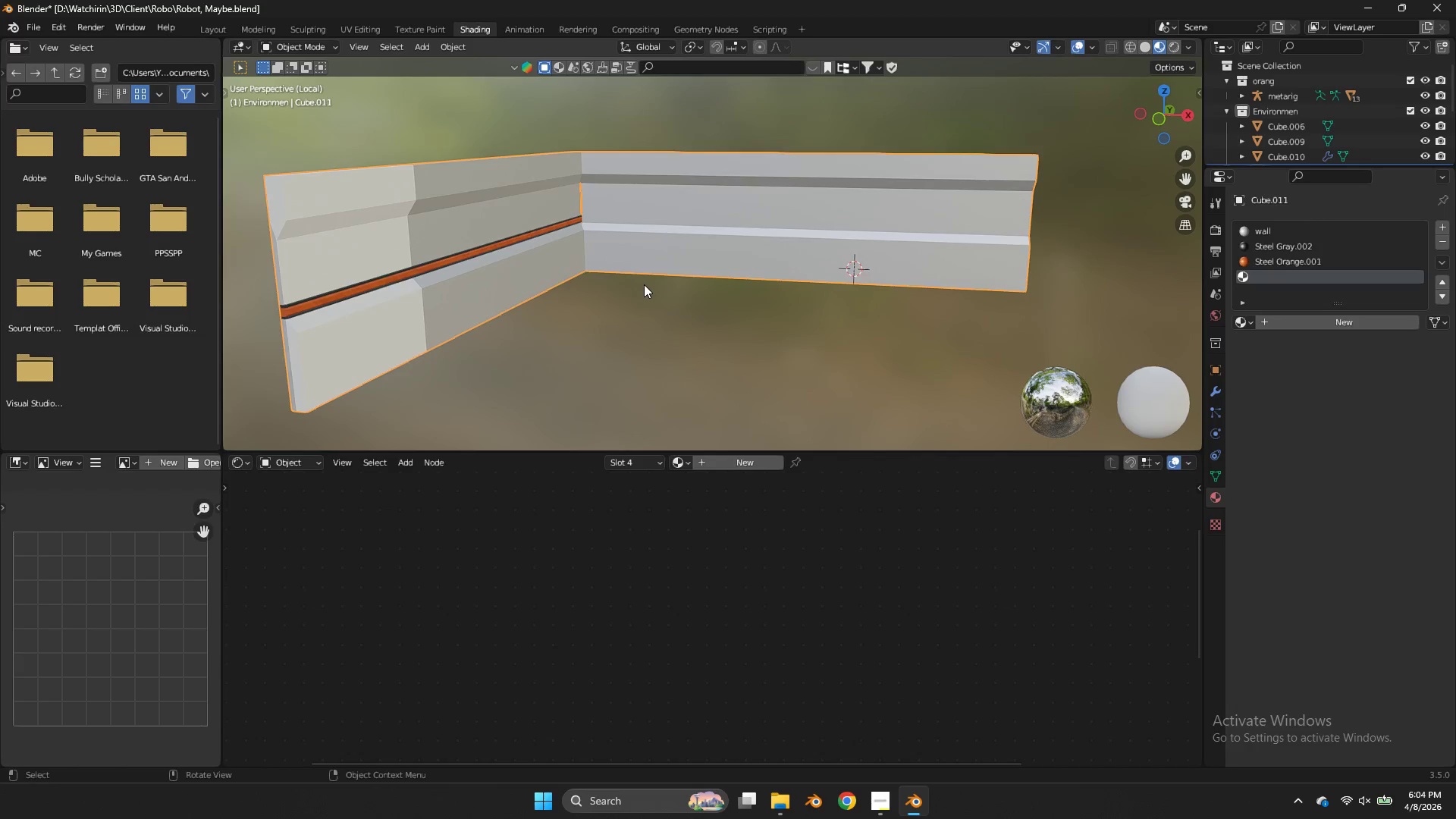 
key(Backquote)
 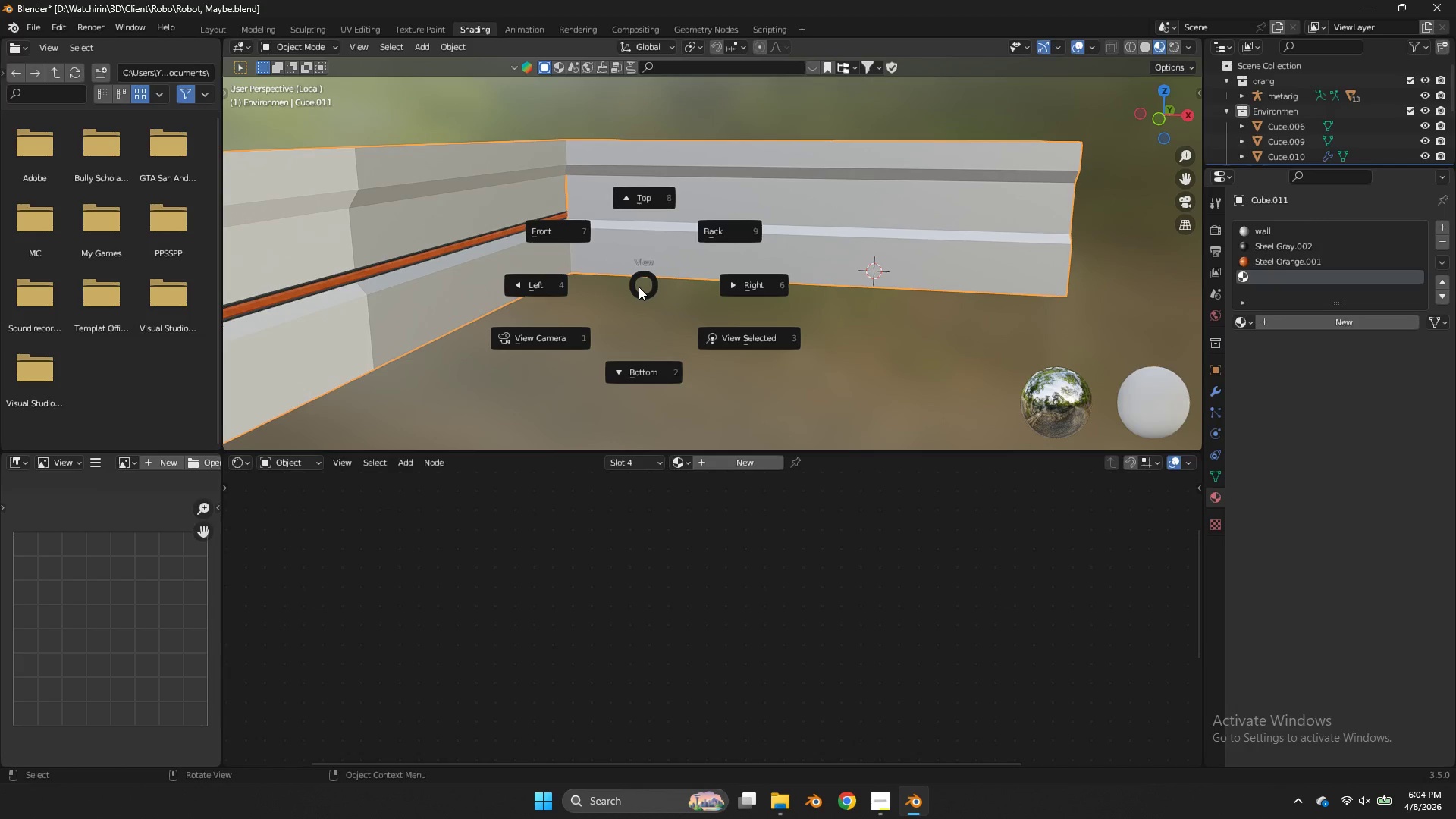 
scroll: coordinate [644, 284], scroll_direction: up, amount: 1.0
 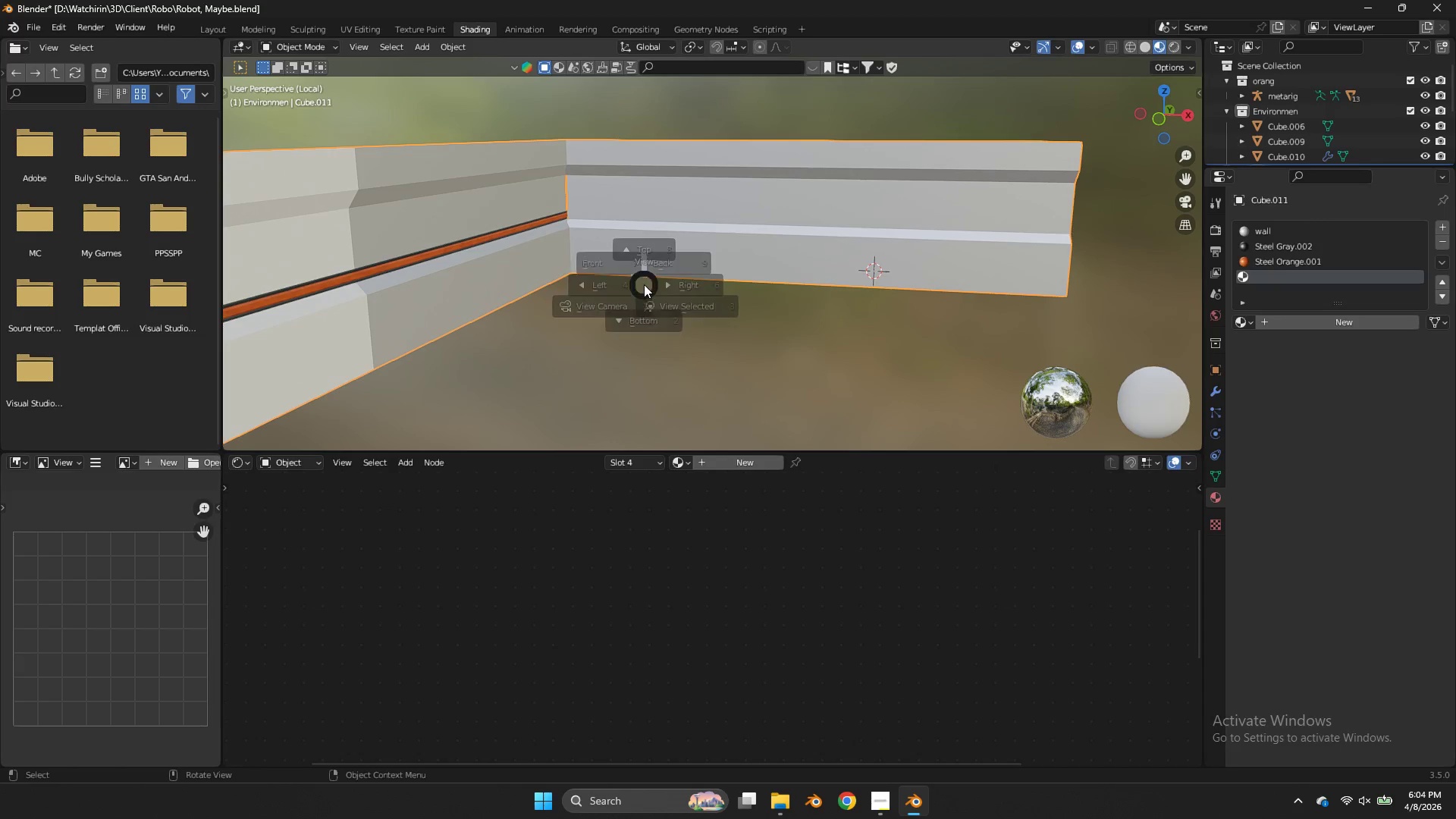 
left_click([640, 287])
 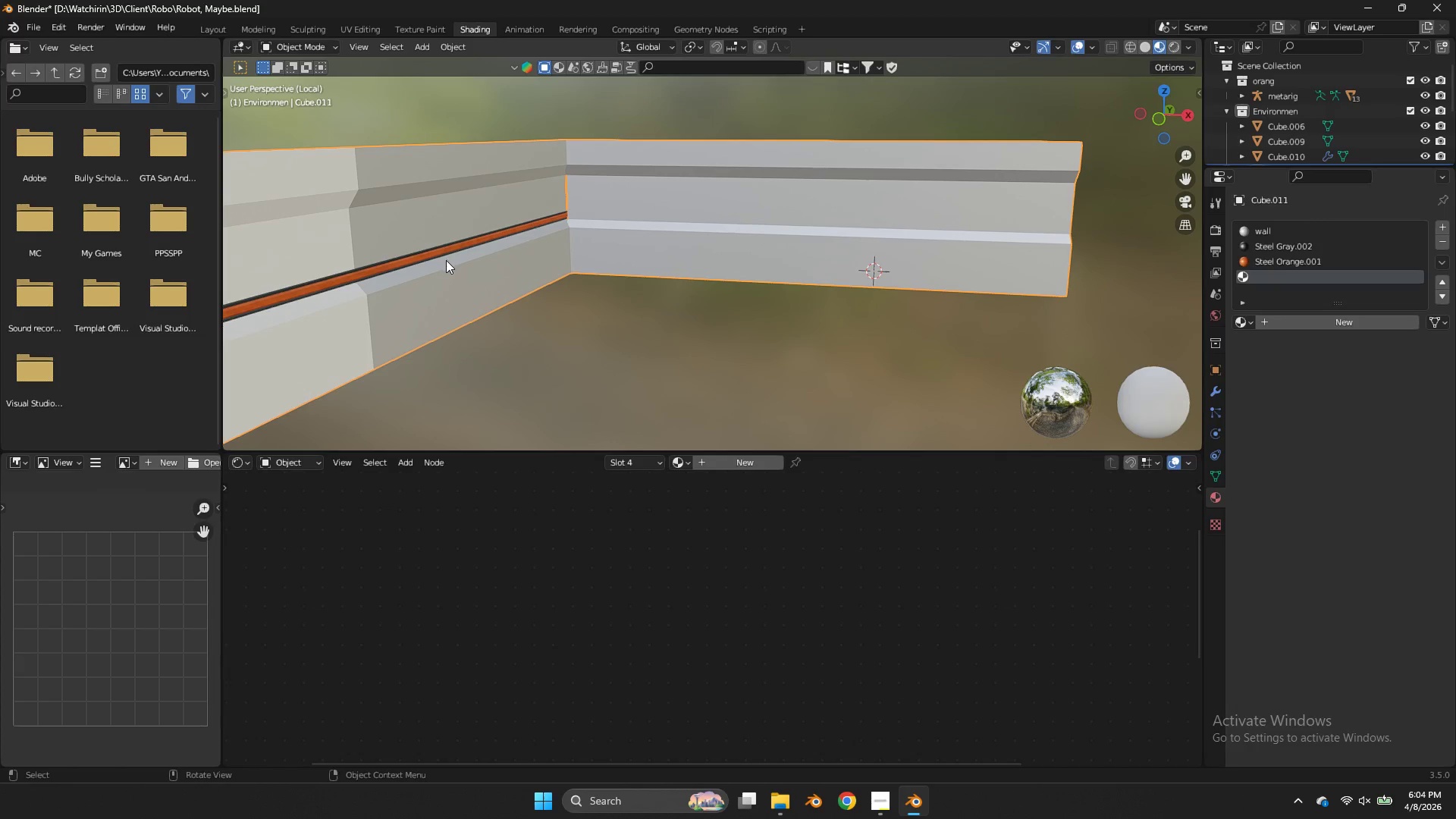 
key(Backquote)
 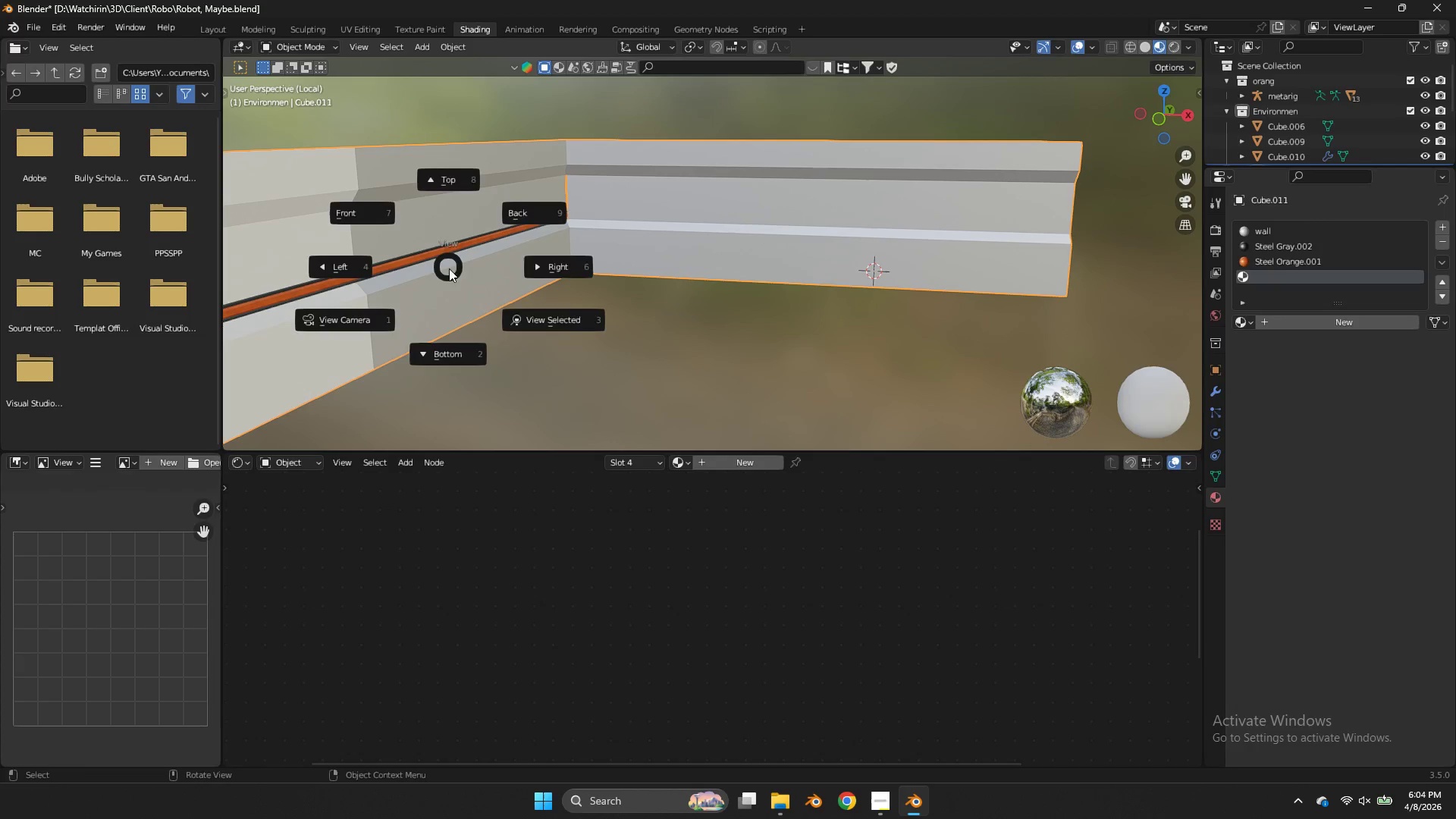 
key(Backquote)
 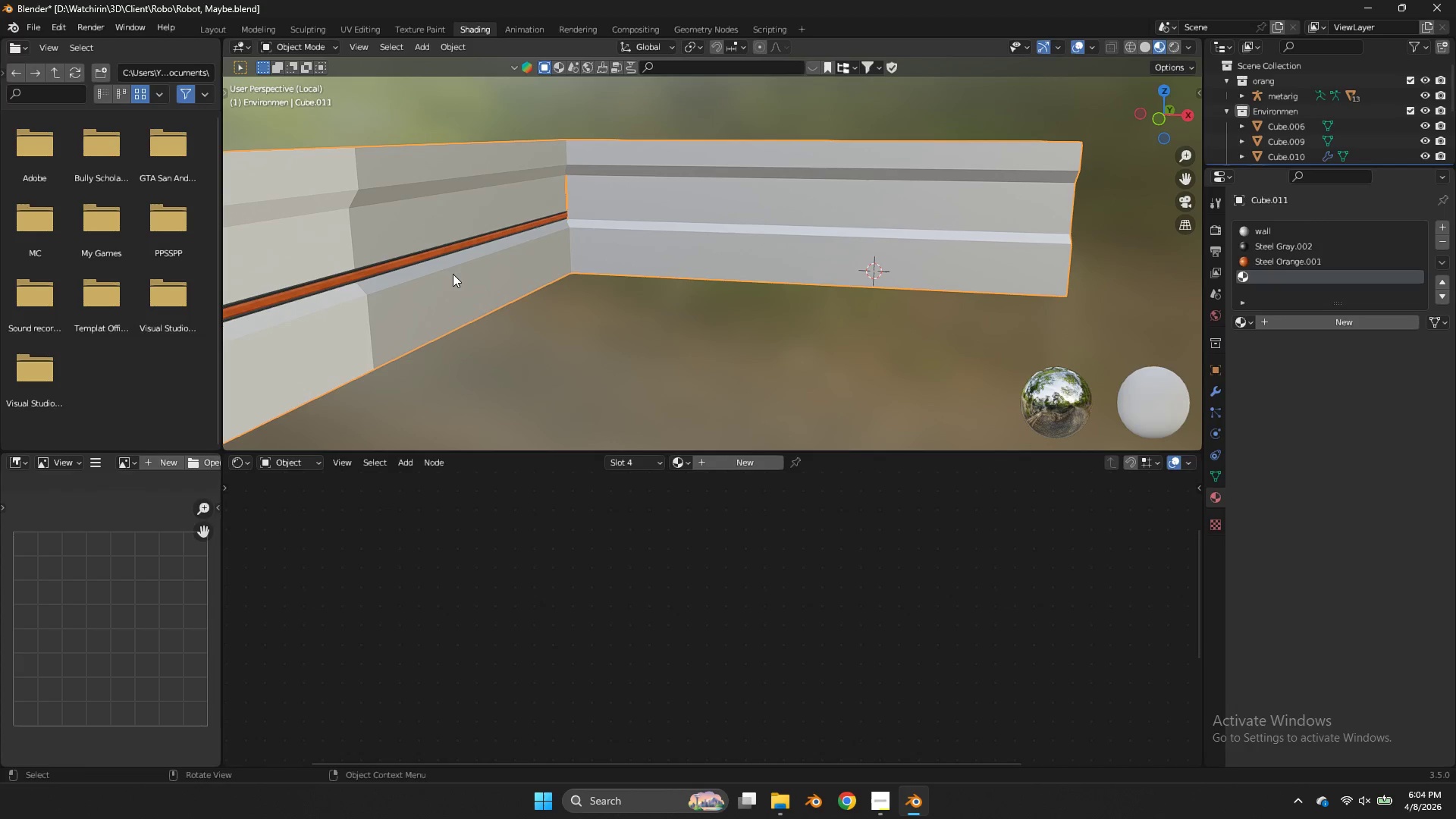 
left_click([453, 274])
 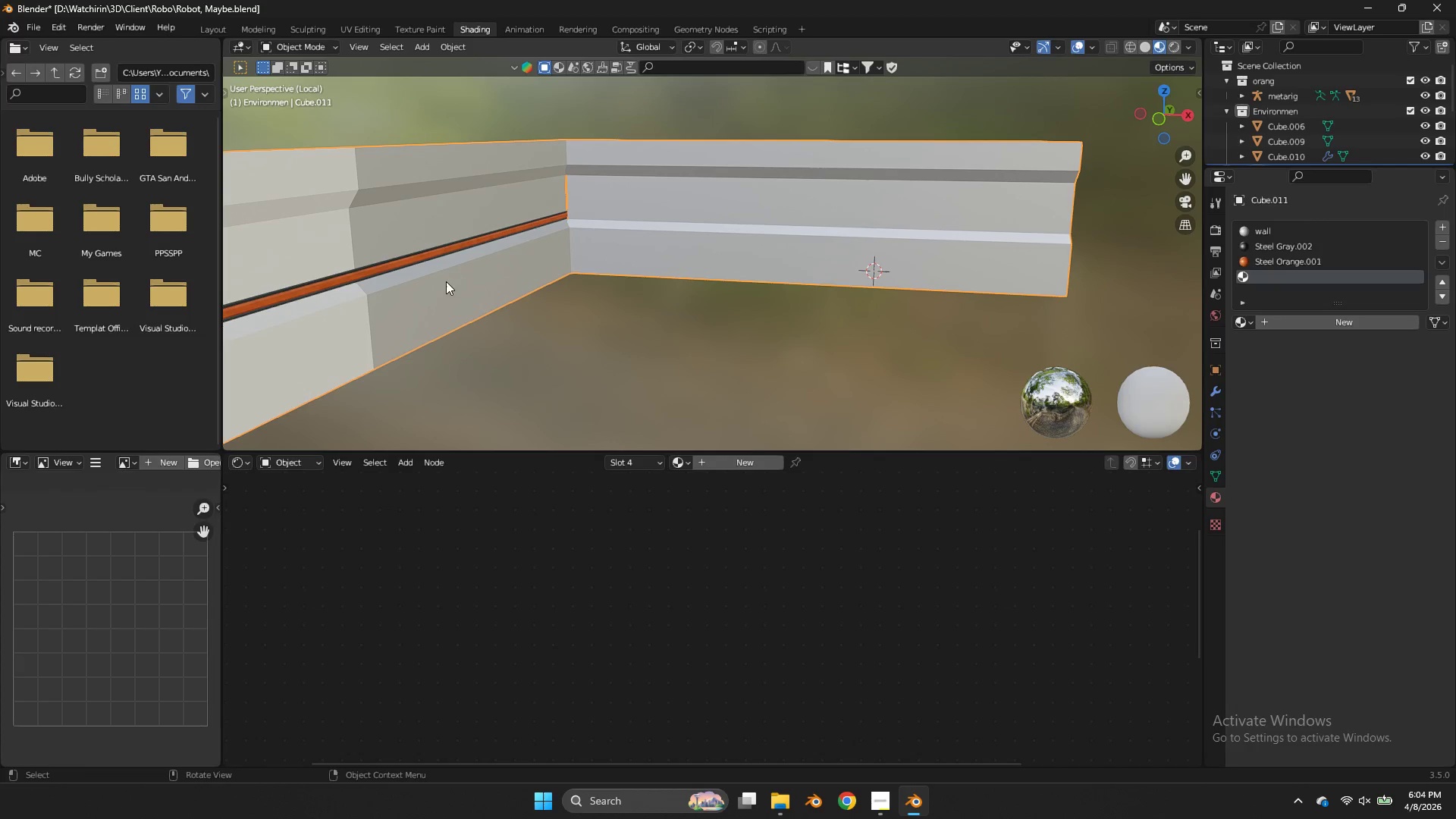 
double_click([446, 281])
 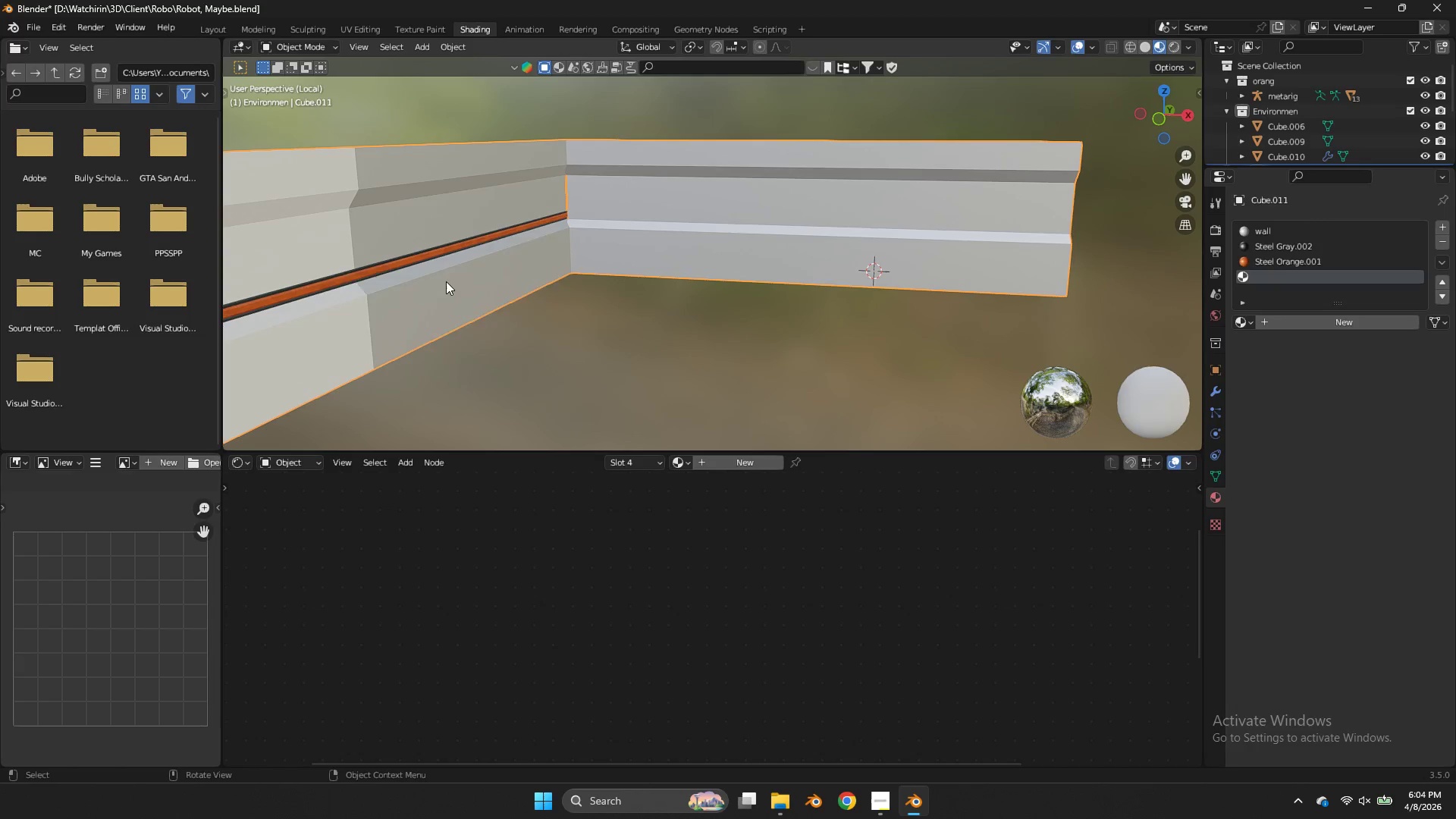 
key(Backquote)
 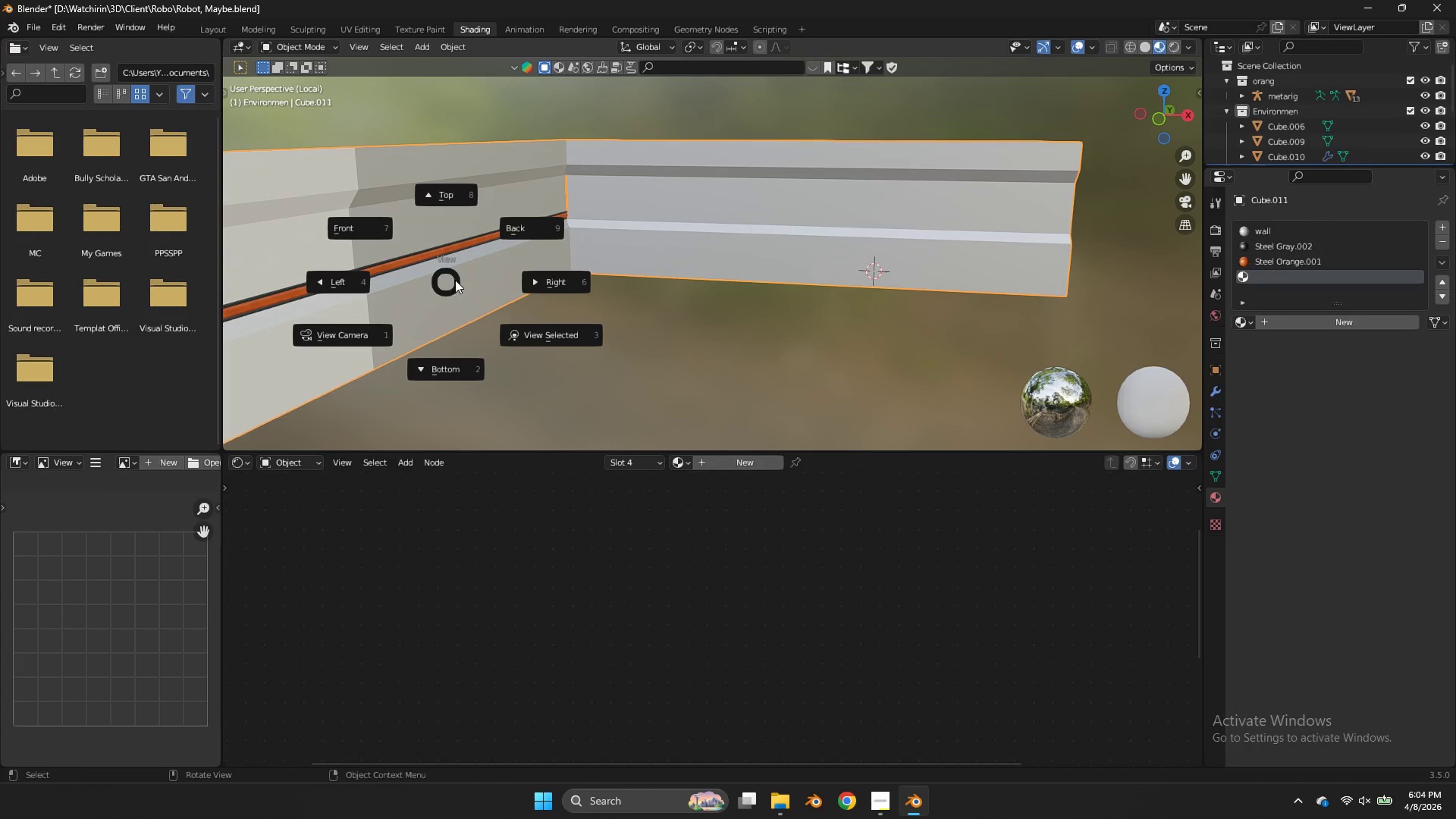 
key(Backquote)
 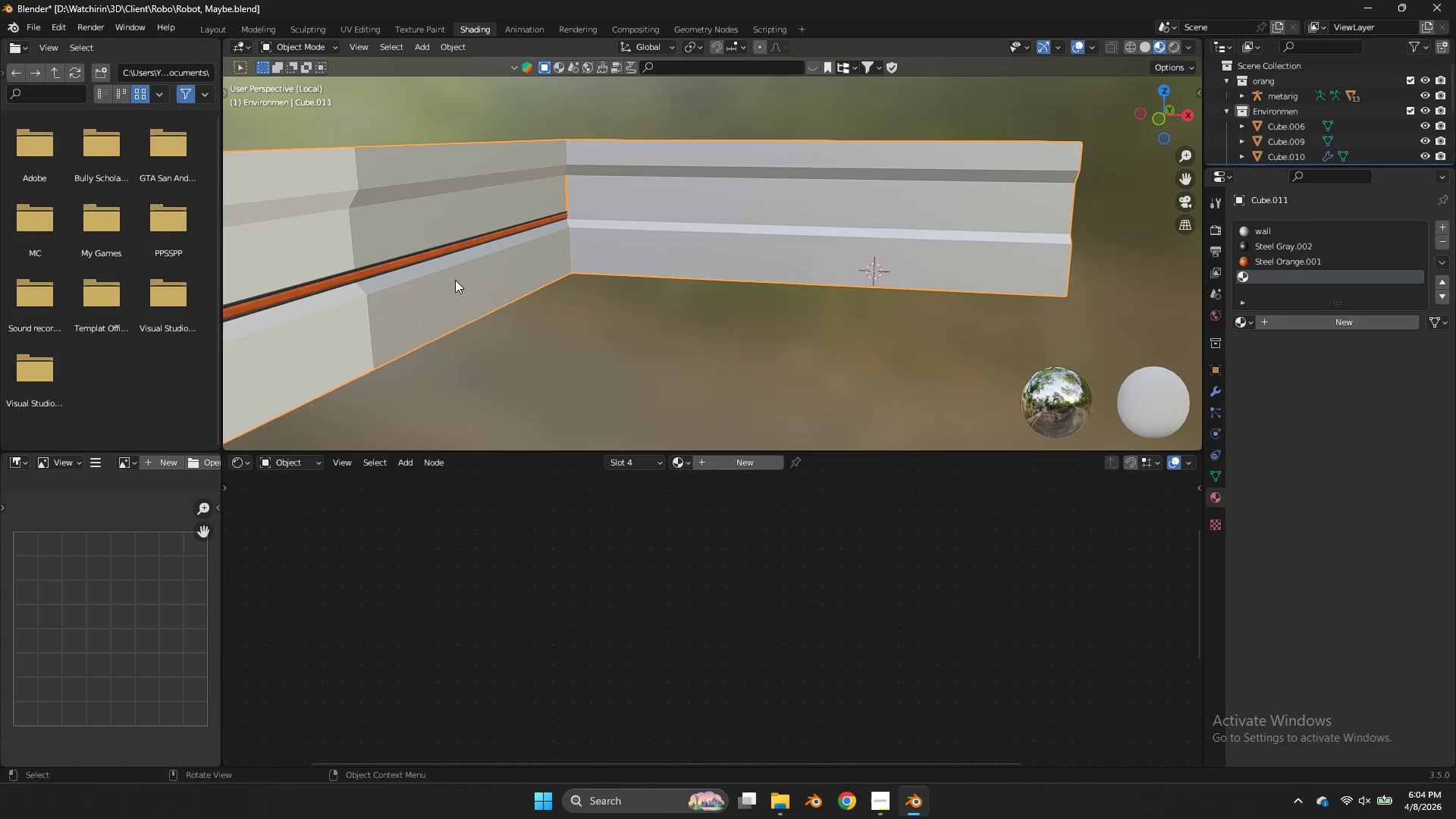 
left_click([455, 280])
 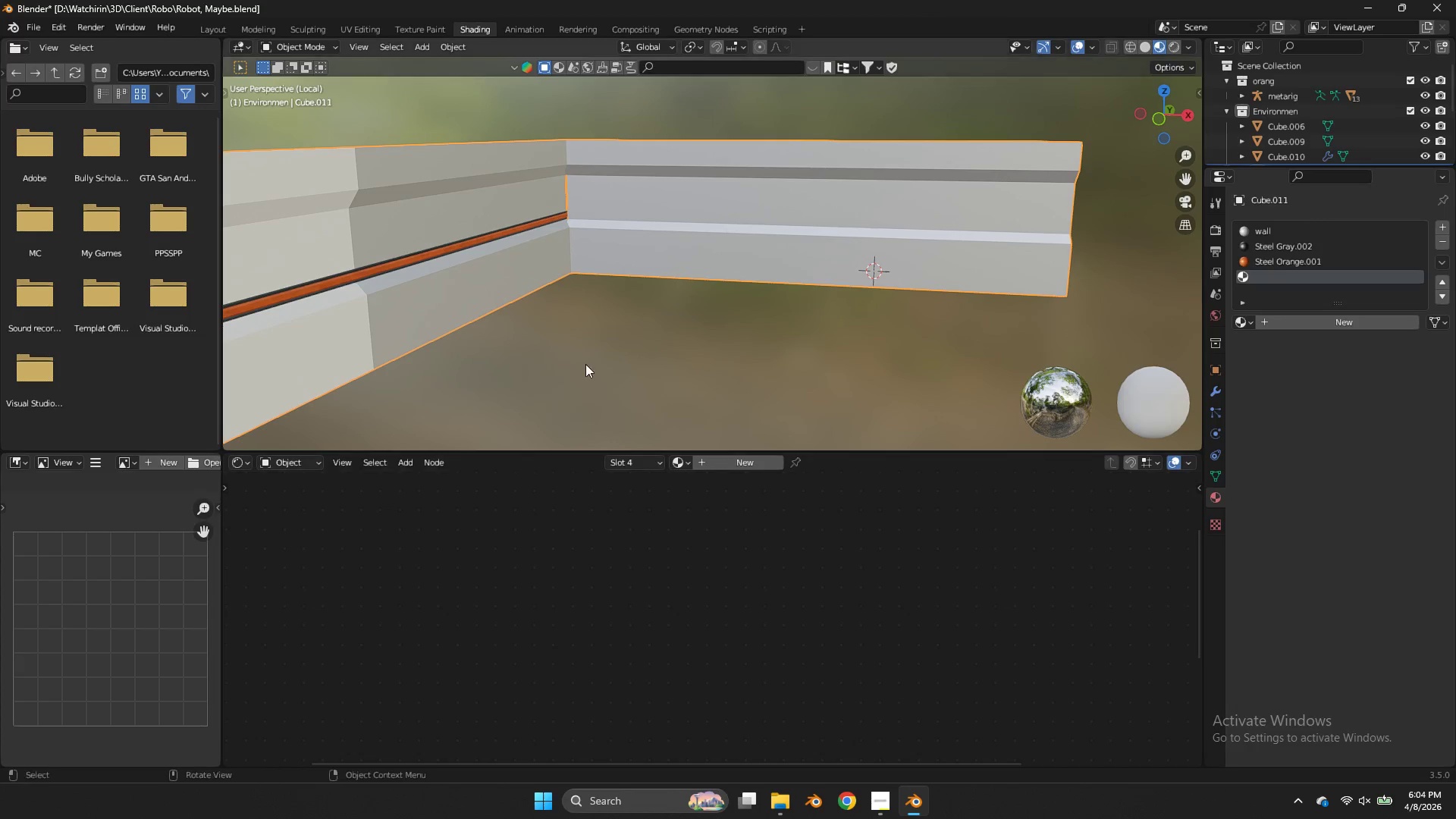 
key(Tab)
 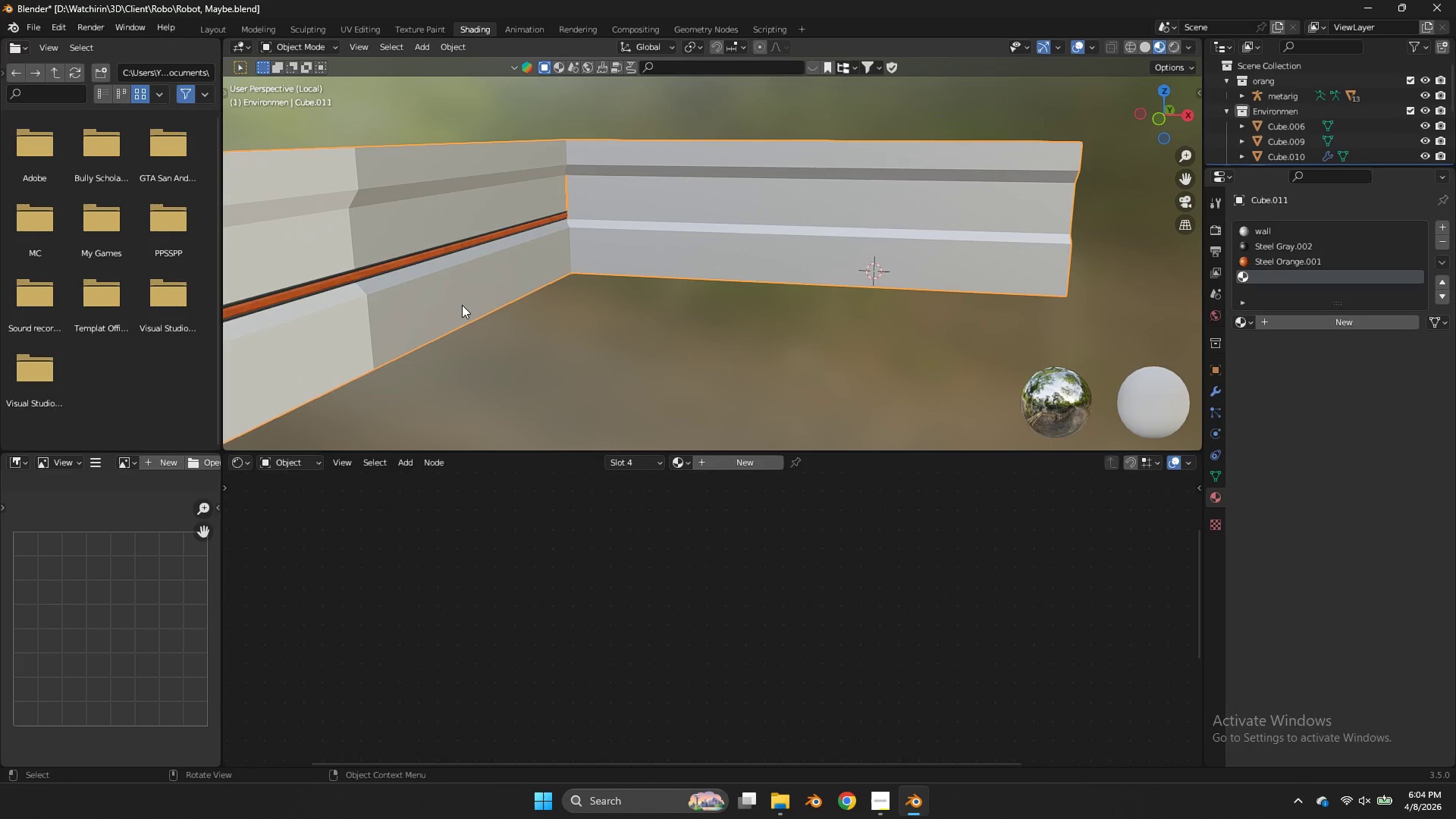 
key(Tab)
 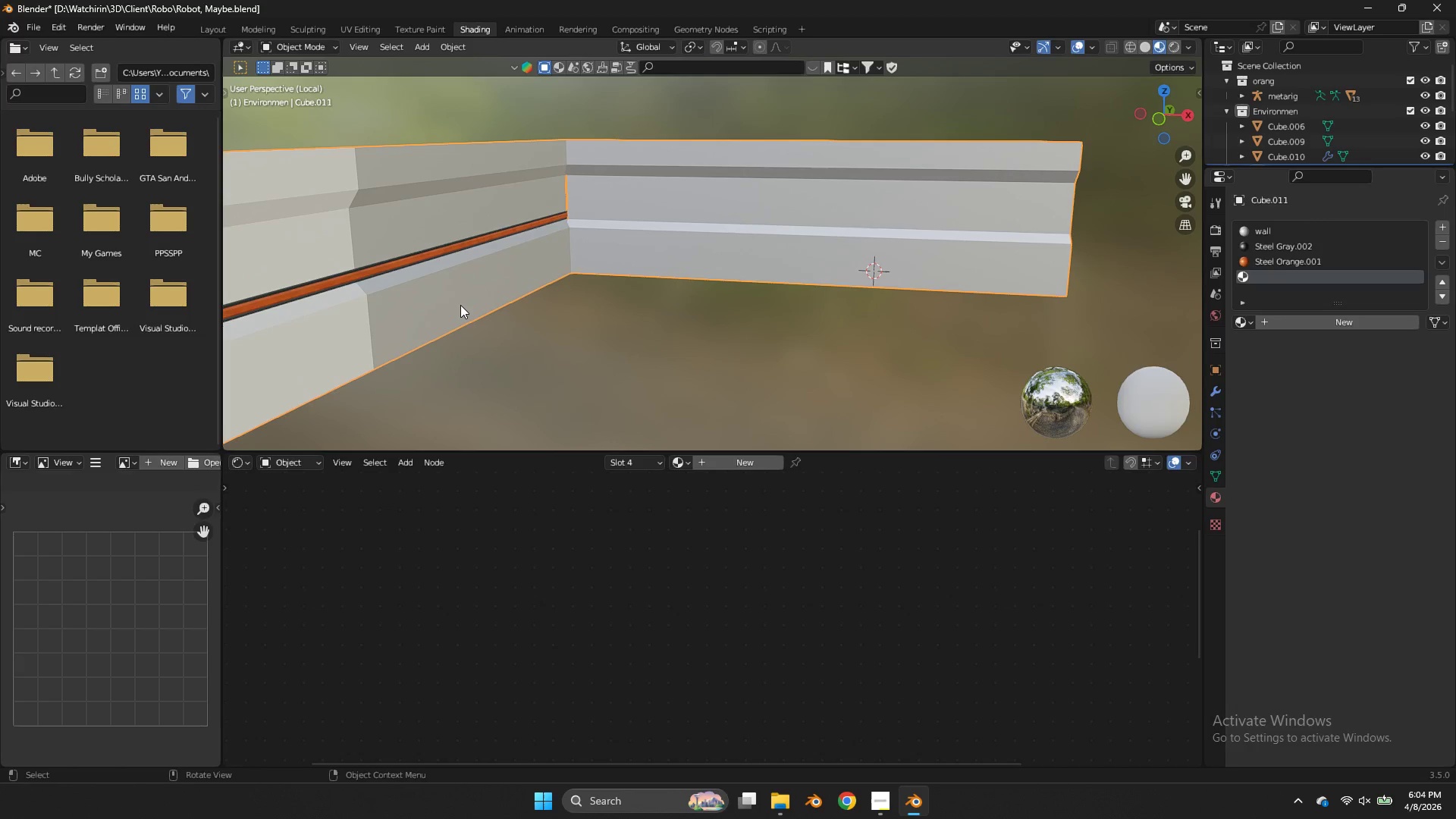 
left_click([460, 305])
 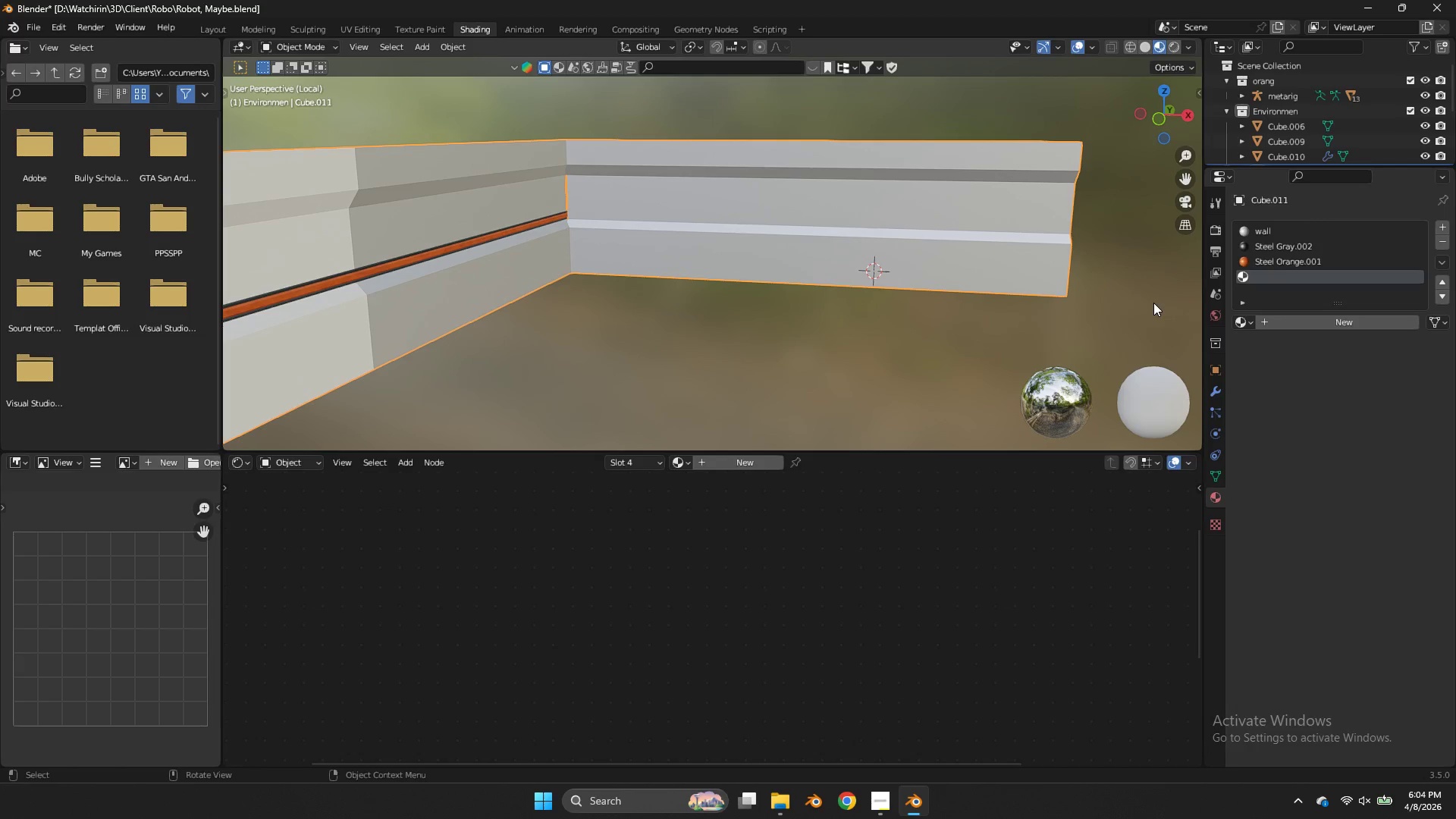 
key(Tab)
 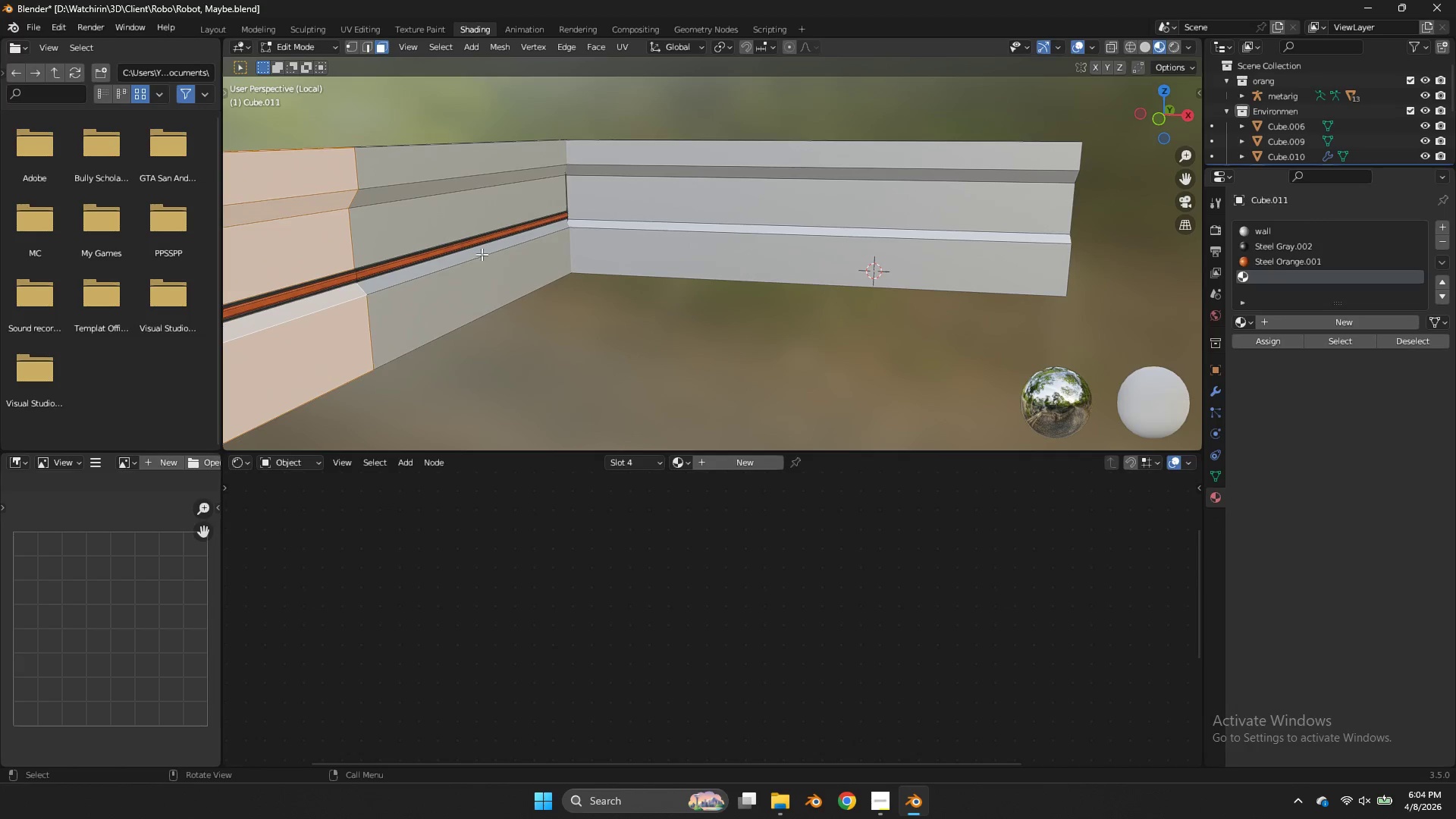 
left_click([482, 256])
 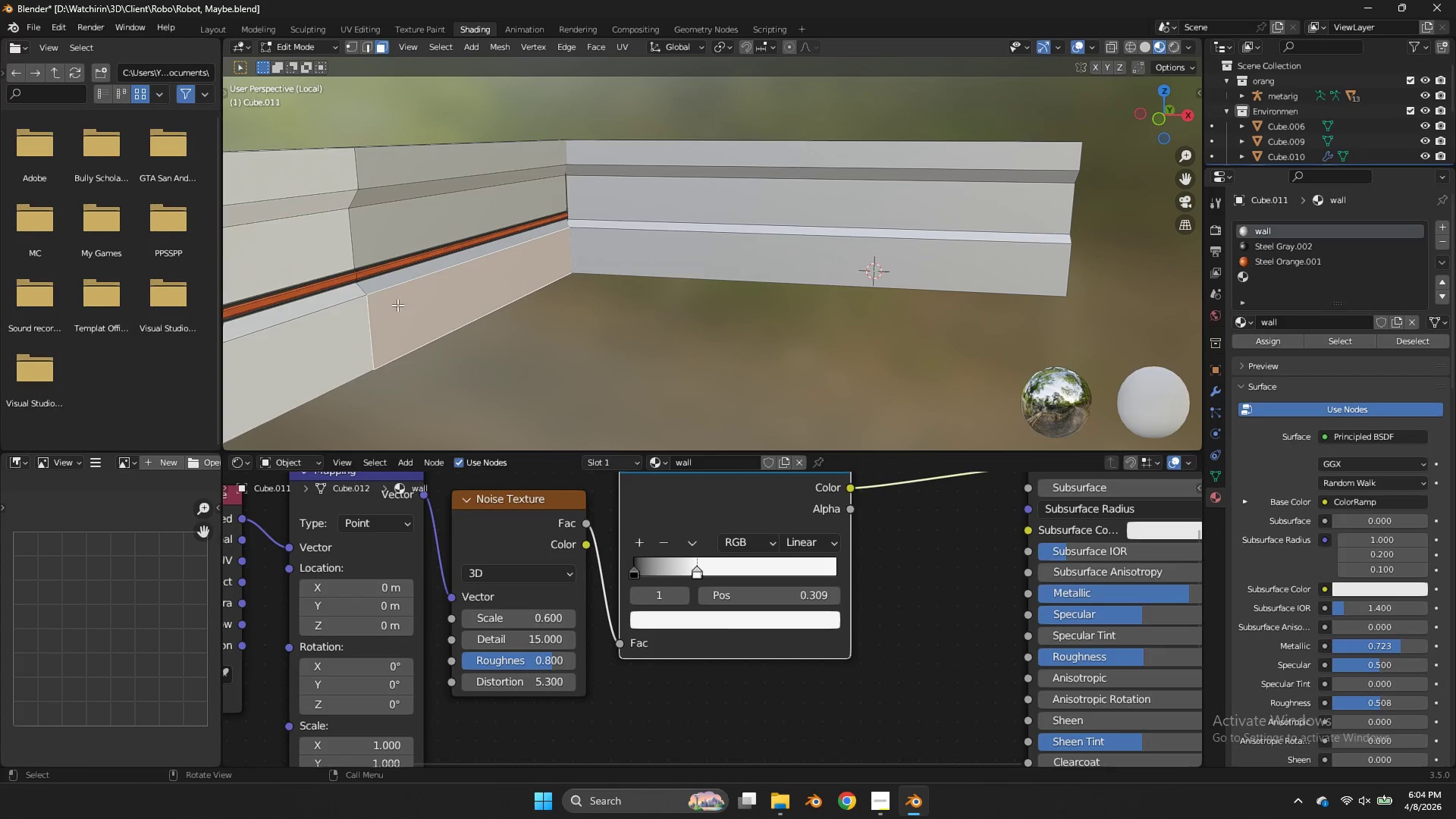 
scroll: coordinate [376, 310], scroll_direction: down, amount: 2.0
 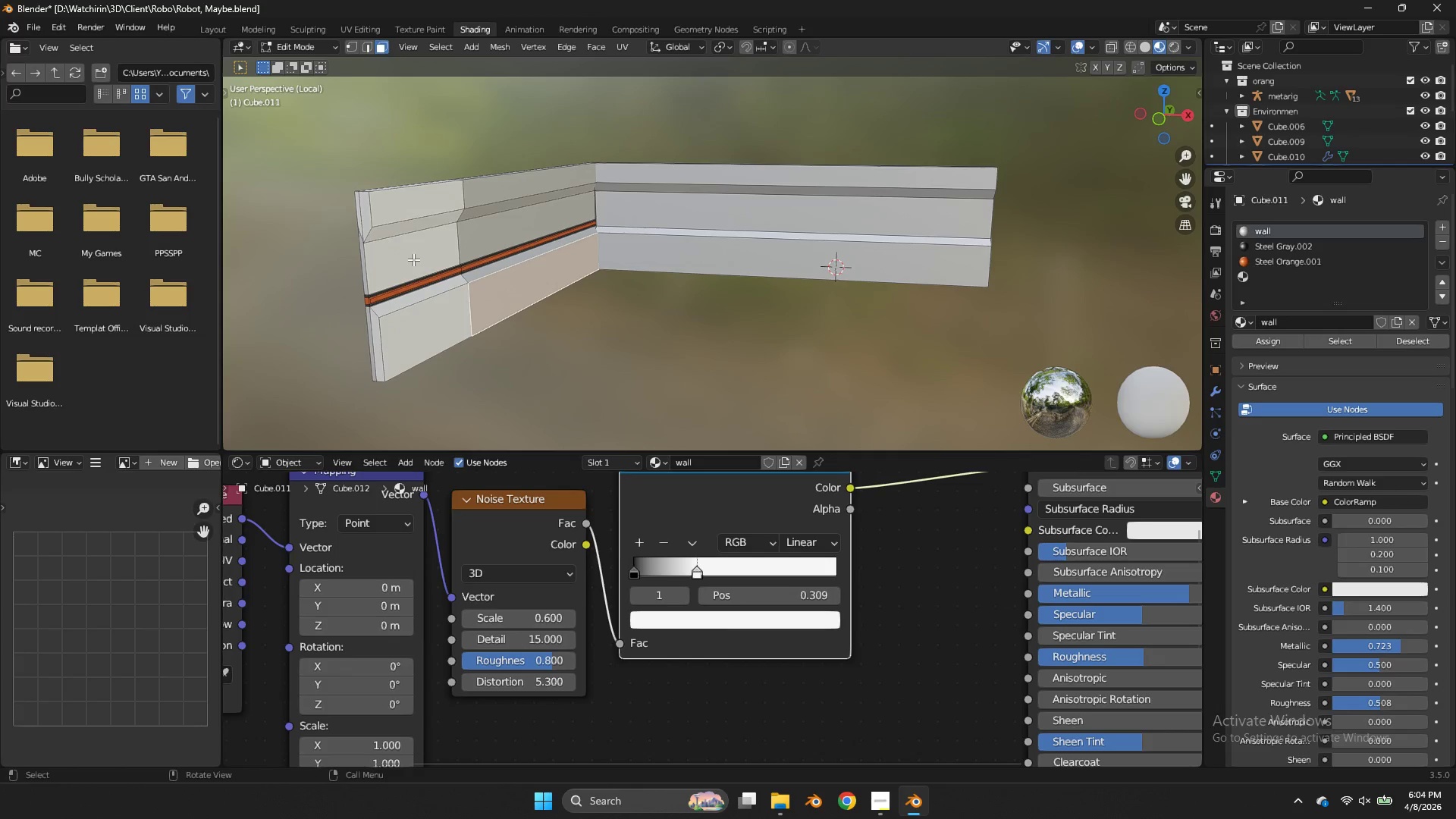 
key(Control+Z)
 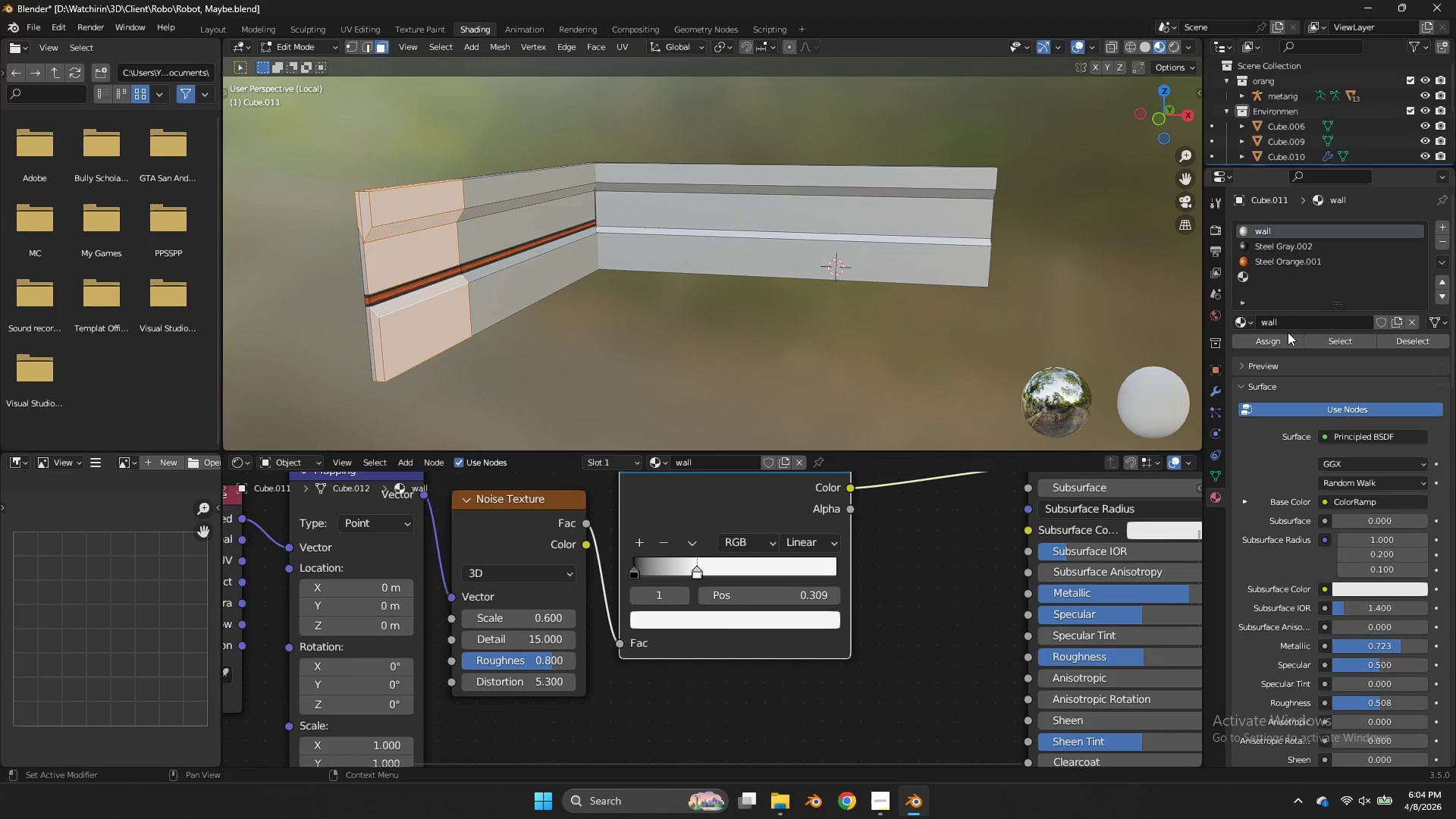 
left_click([1281, 341])
 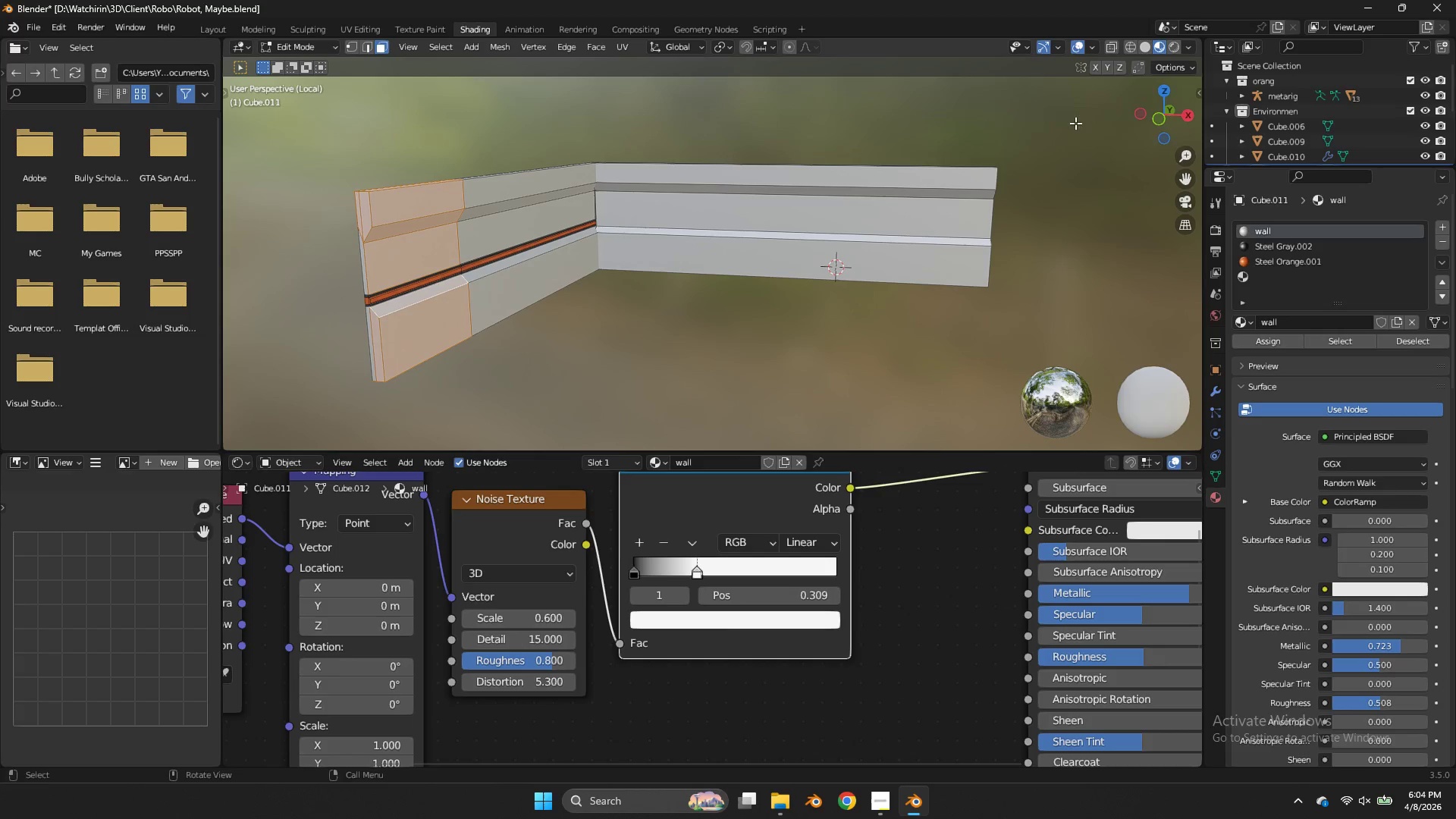 
left_click([1163, 122])
 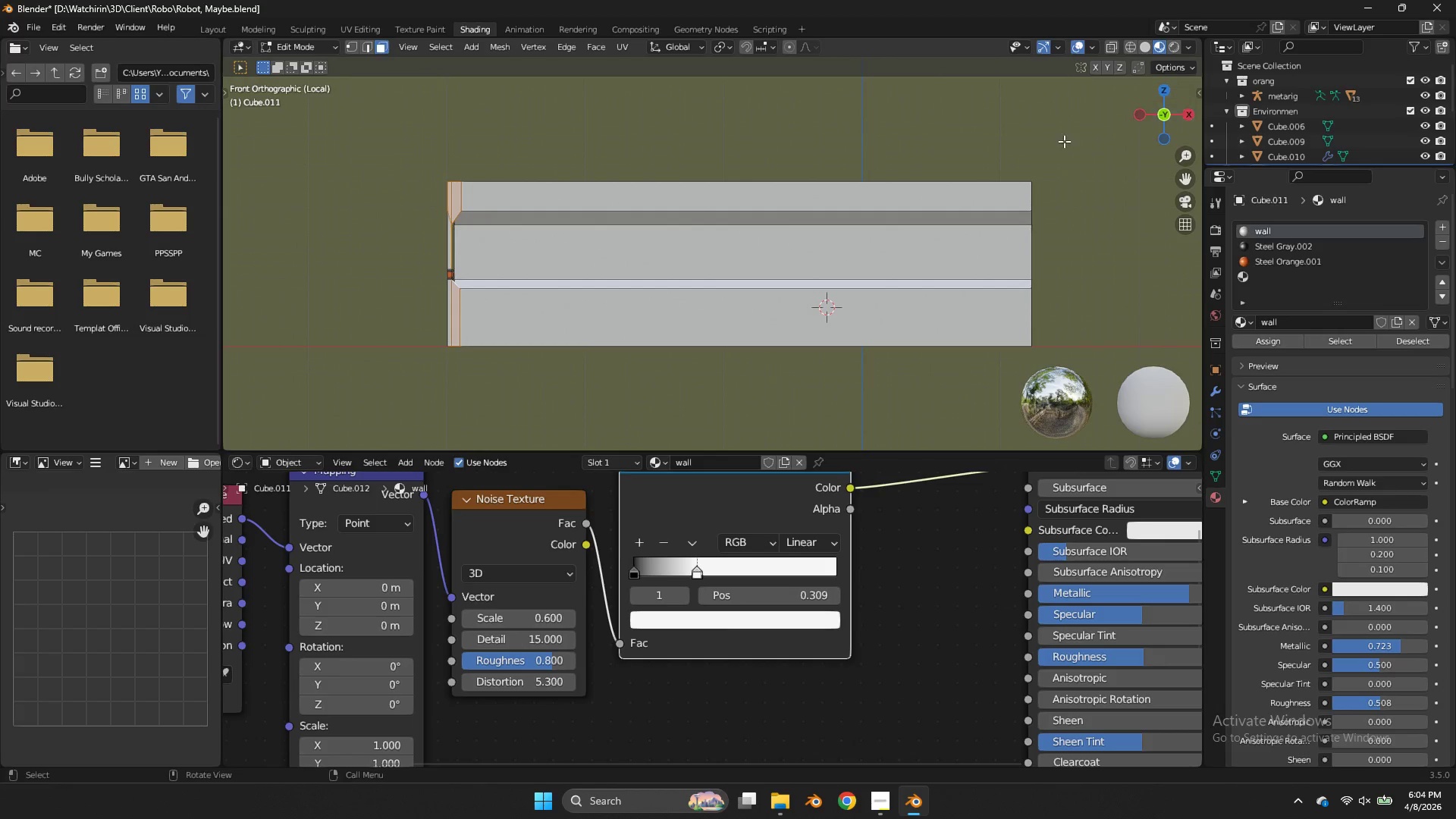 
key(Z)
 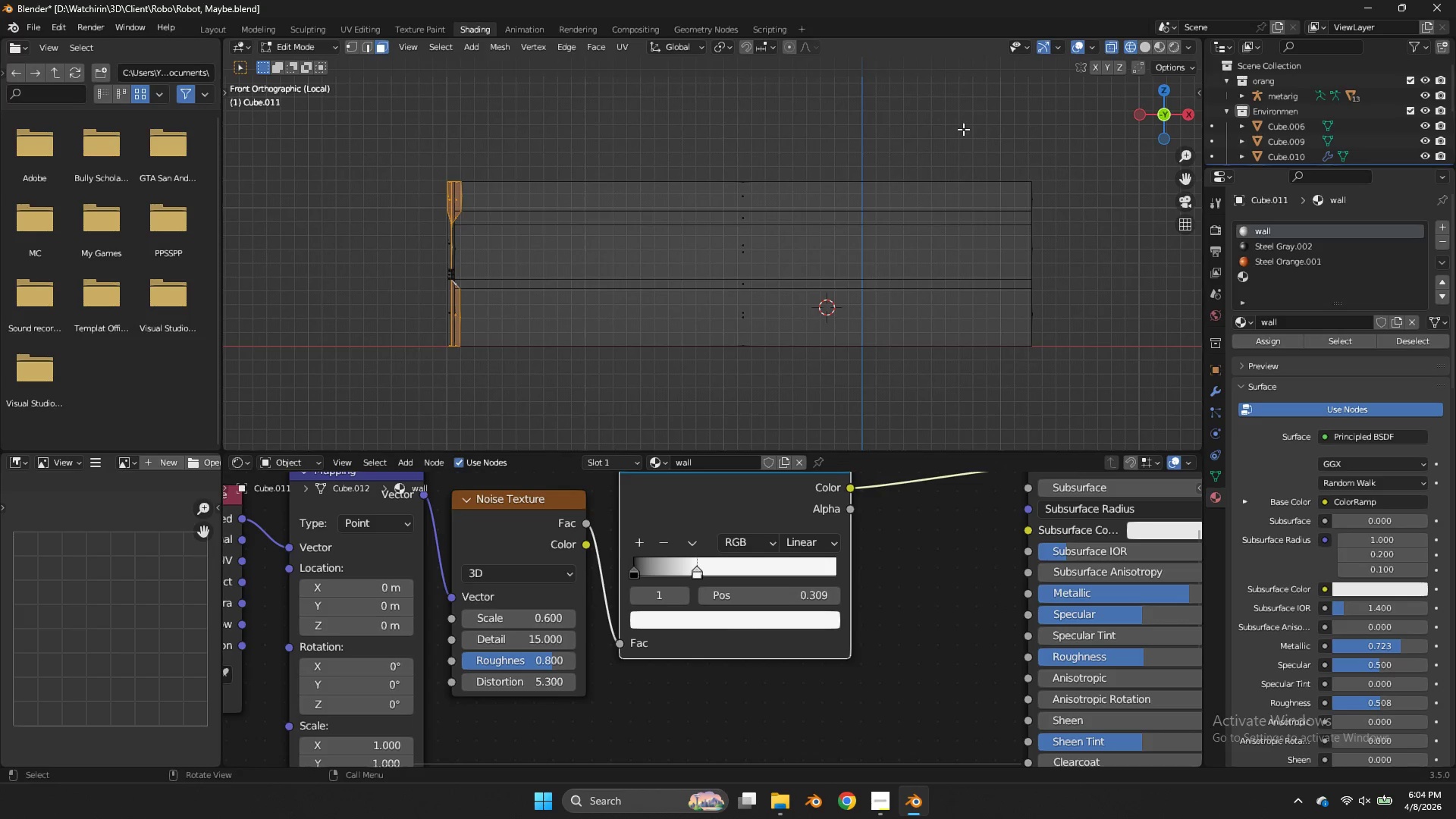 
hold_key(key=ShiftLeft, duration=0.31)
left_click_drag(start_coordinate=[965, 127], to_coordinate=[688, 416])
 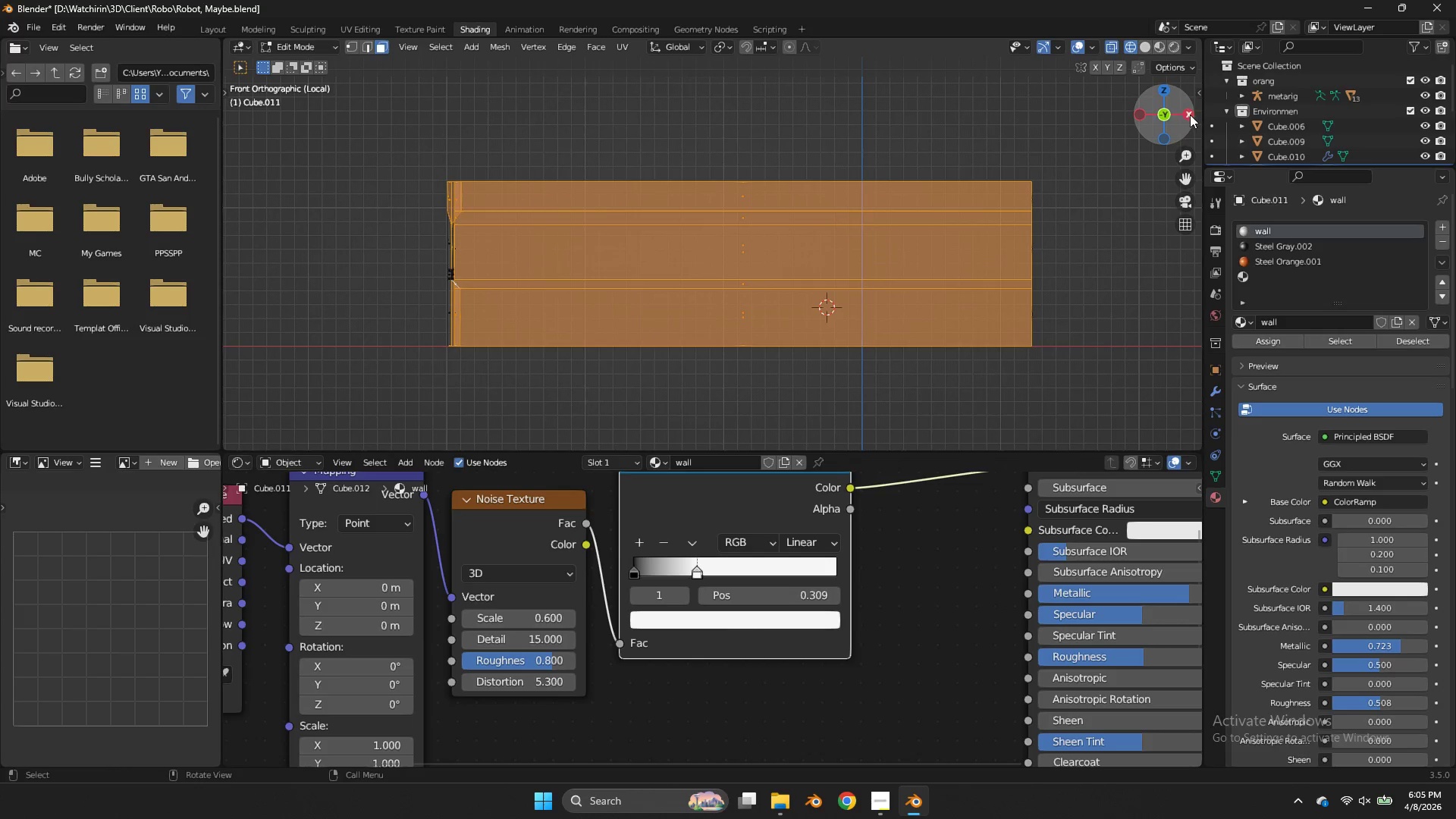 
left_click([1190, 115])
 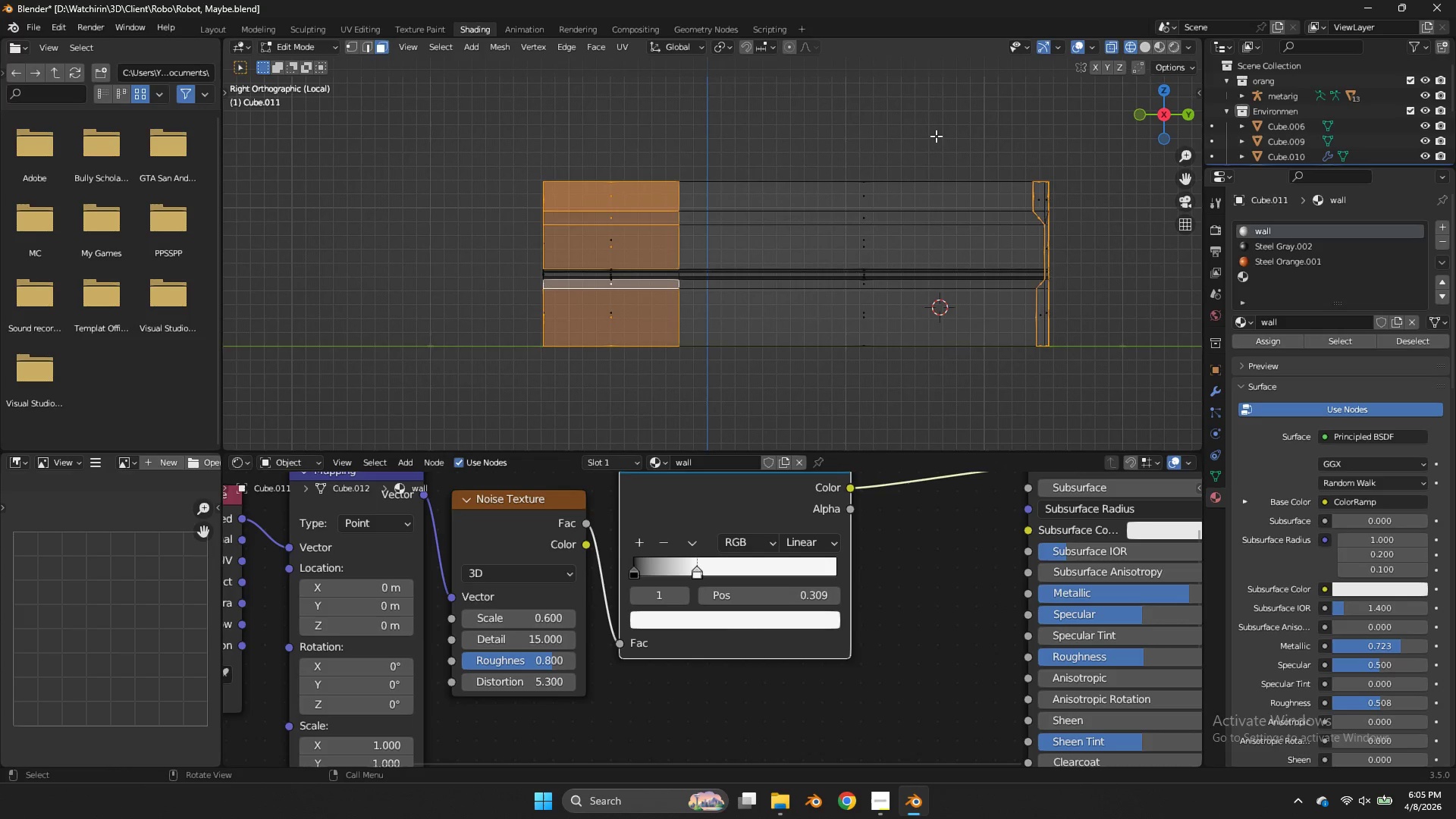 
left_click_drag(start_coordinate=[933, 134], to_coordinate=[846, 262])
 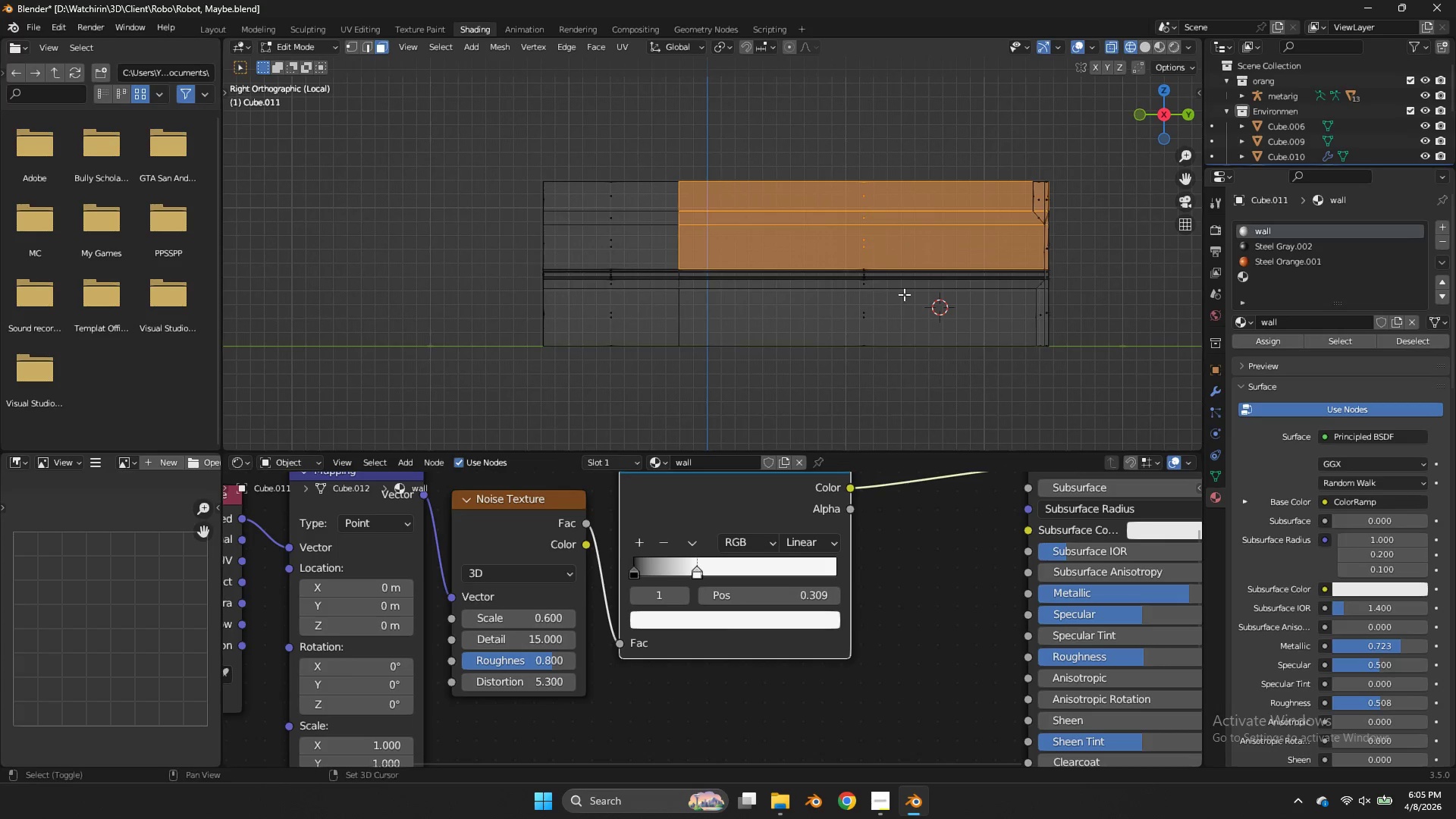 
hold_key(key=ShiftLeft, duration=1.36)
left_click_drag(start_coordinate=[883, 279], to_coordinate=[783, 400])
 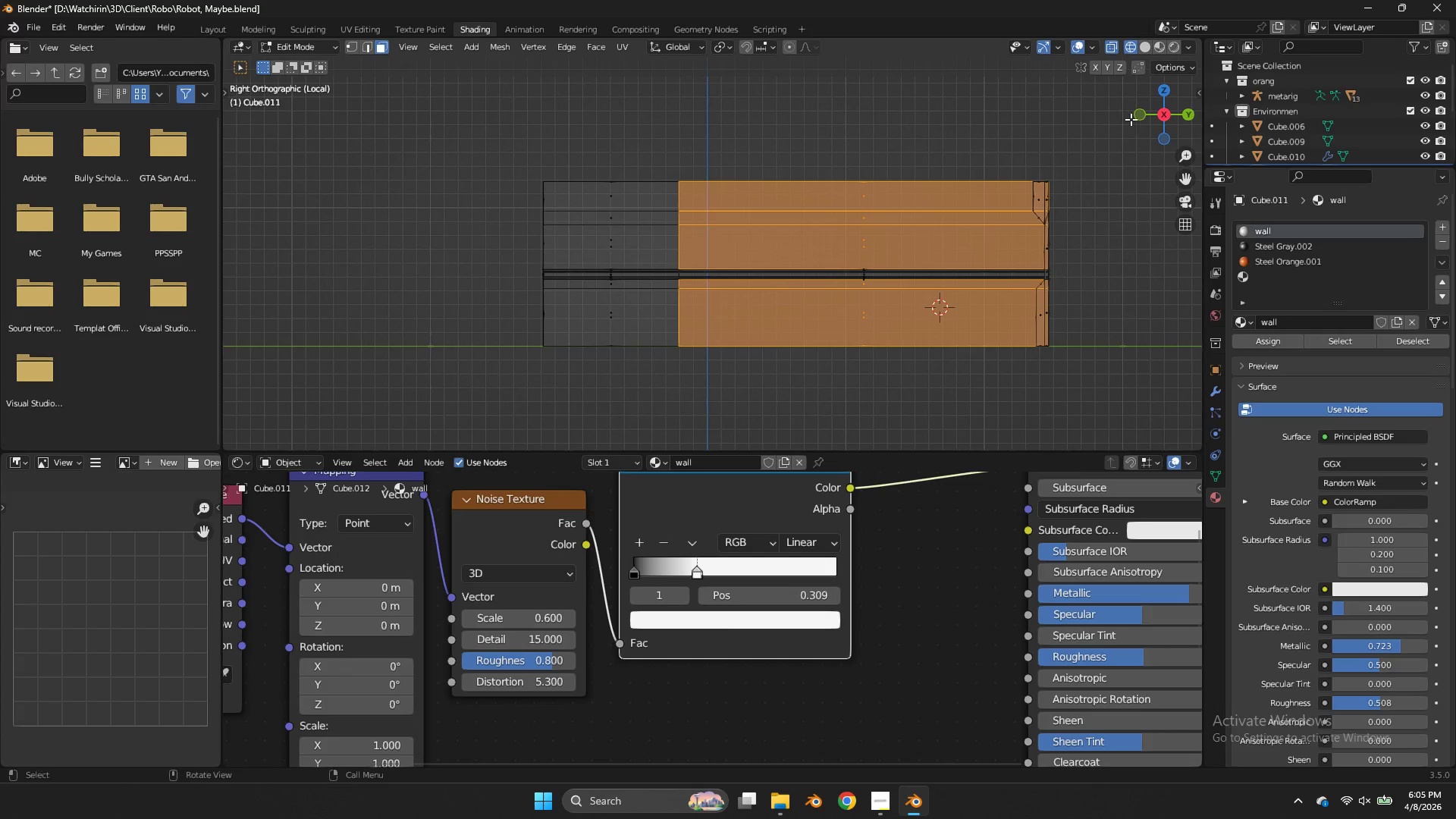 
left_click([1141, 118])
 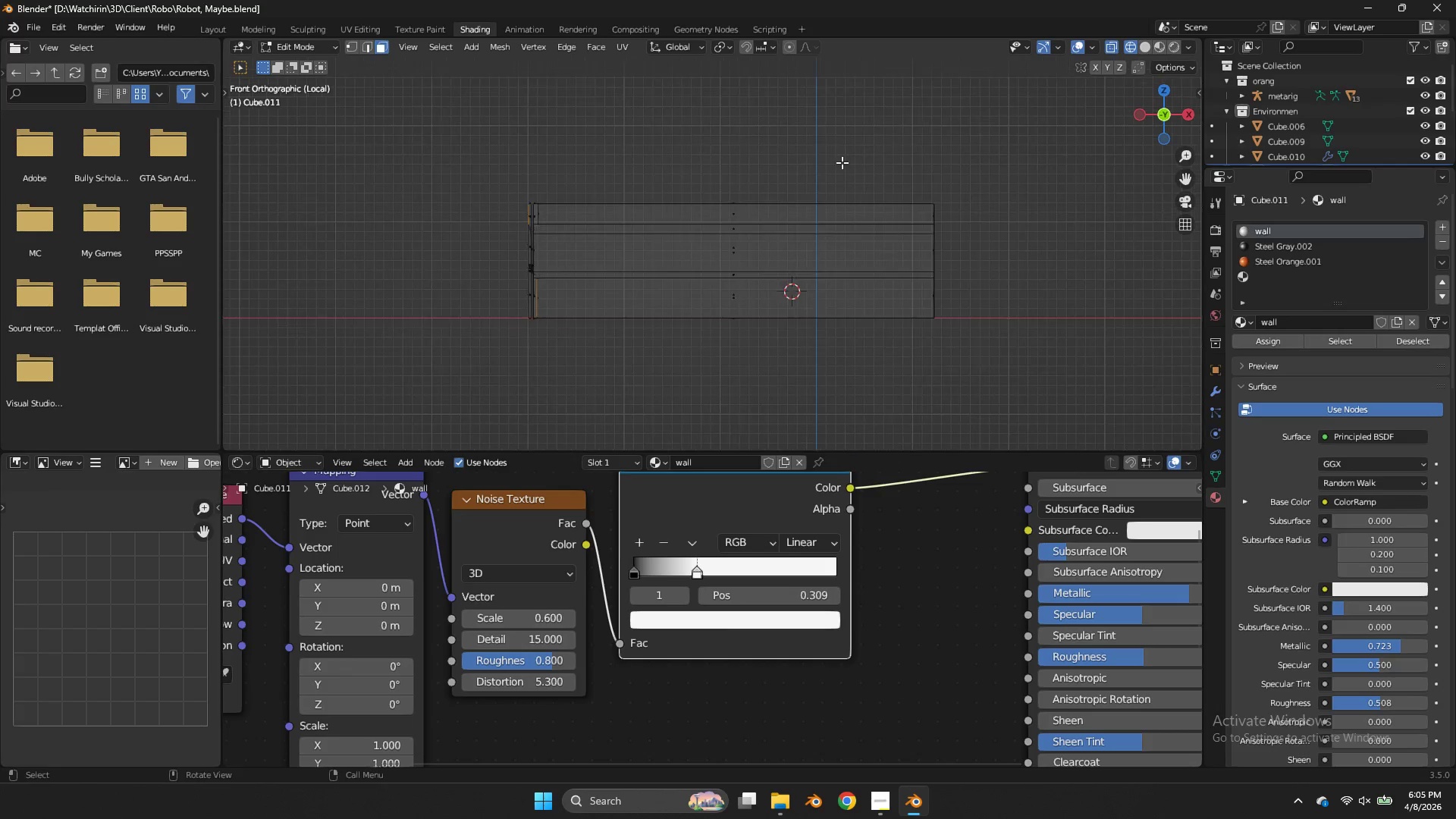 
hold_key(key=ShiftLeft, duration=0.44)
left_click_drag(start_coordinate=[844, 142], to_coordinate=[675, 387])
 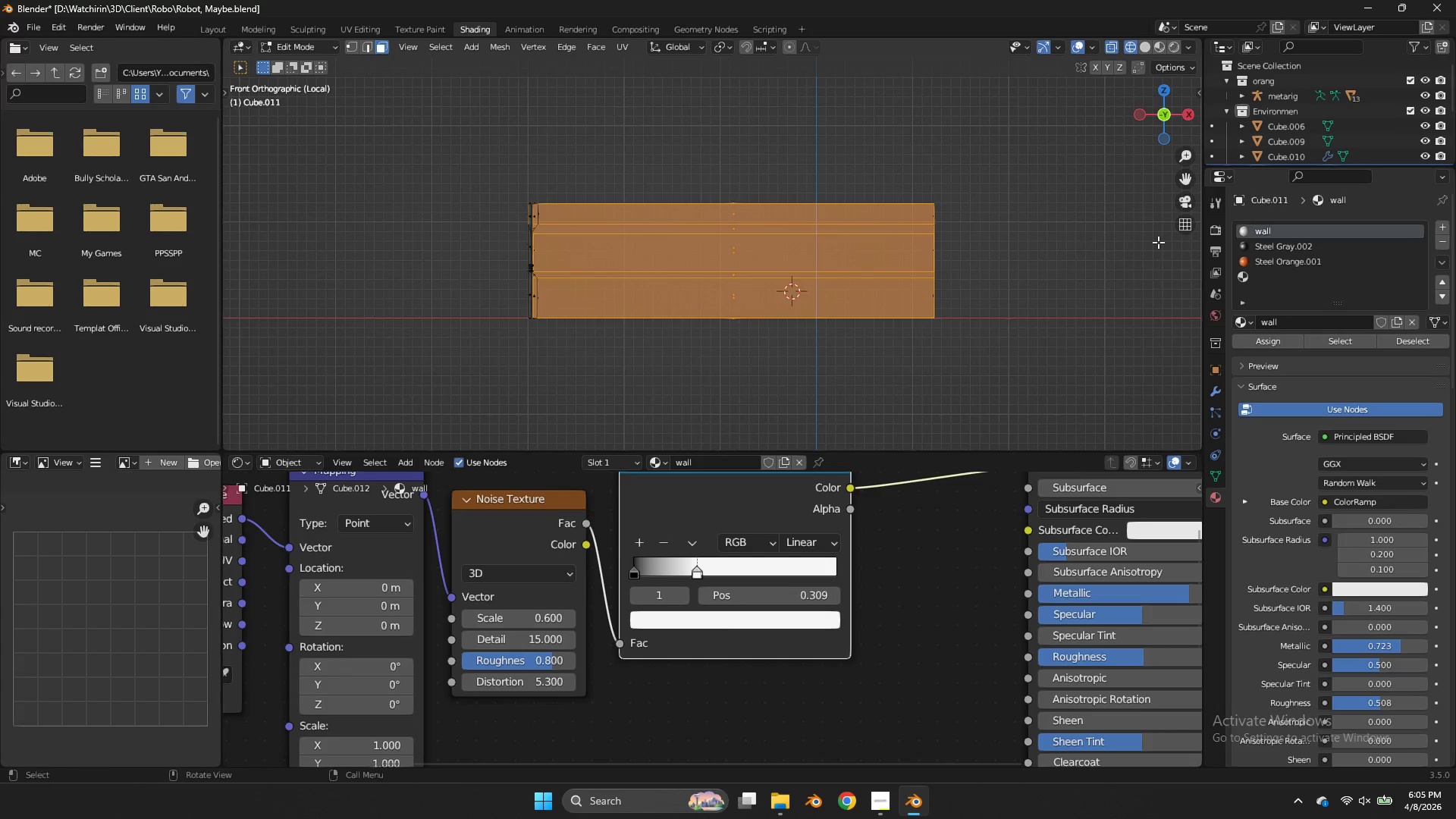 
scroll: coordinate [843, 162], scroll_direction: down, amount: 2.0
 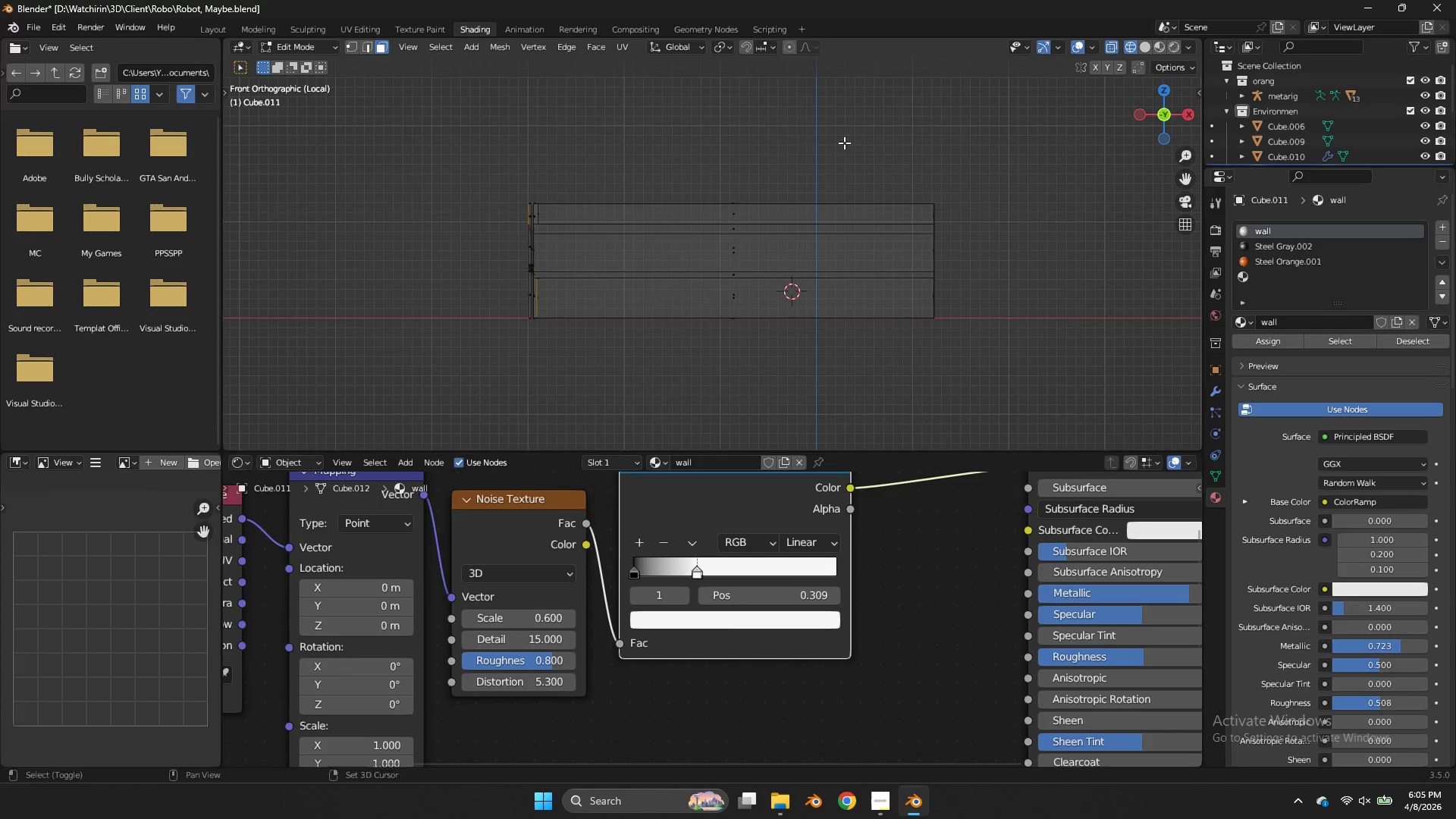 
type(zz)
 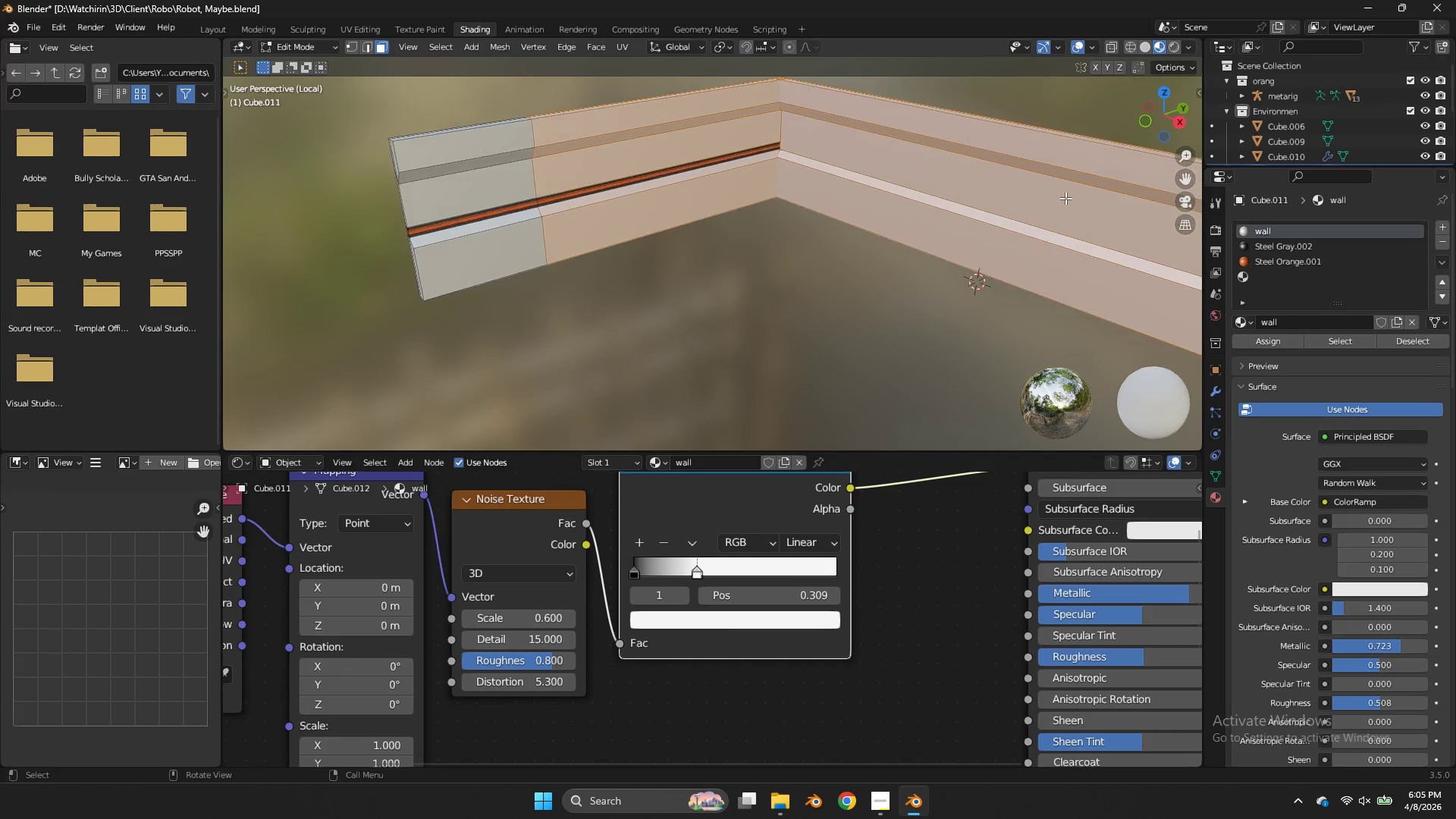 
left_click_drag(start_coordinate=[1167, 119], to_coordinate=[1068, 166])
 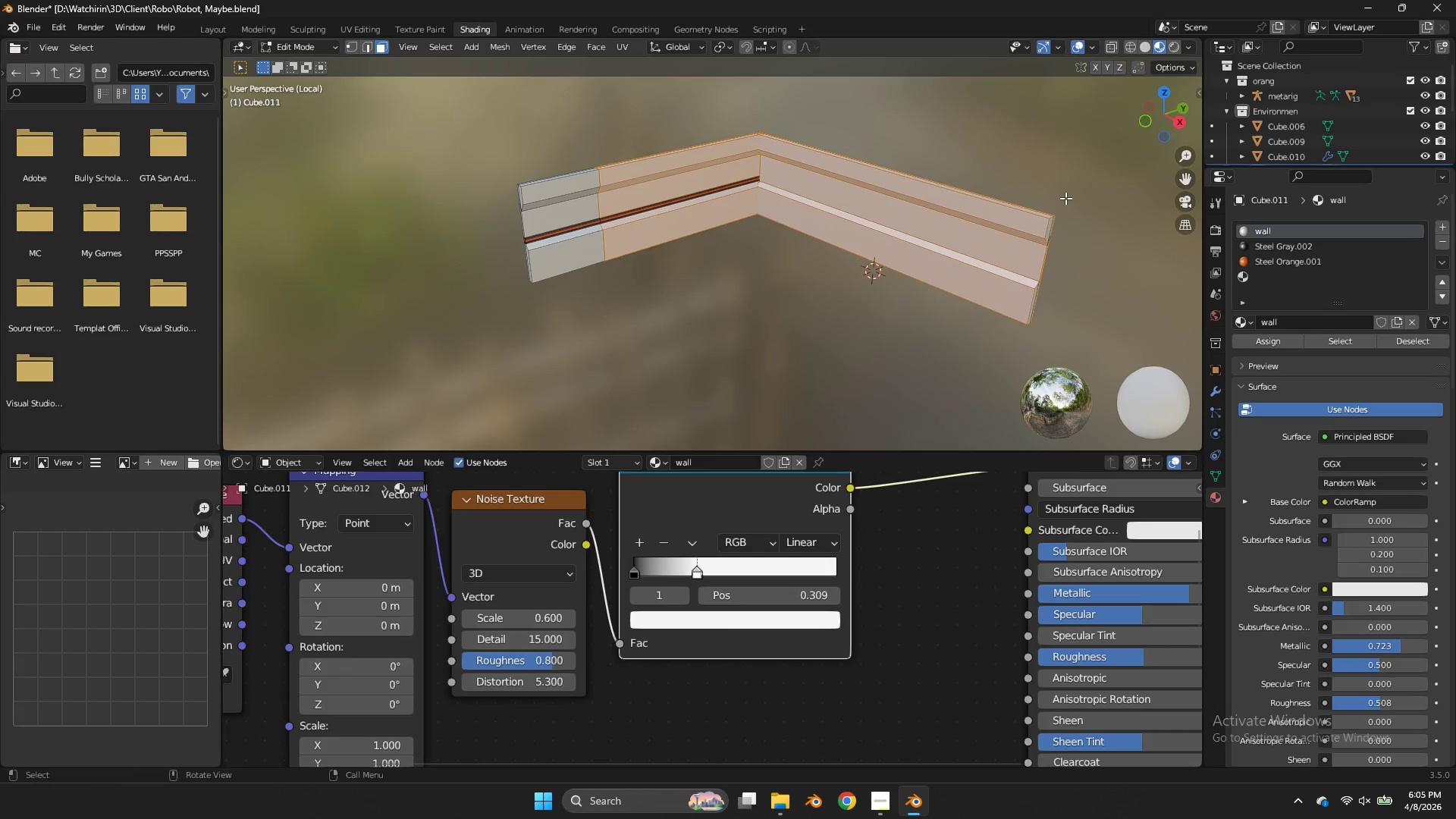 
scroll: coordinate [1065, 198], scroll_direction: up, amount: 3.0
 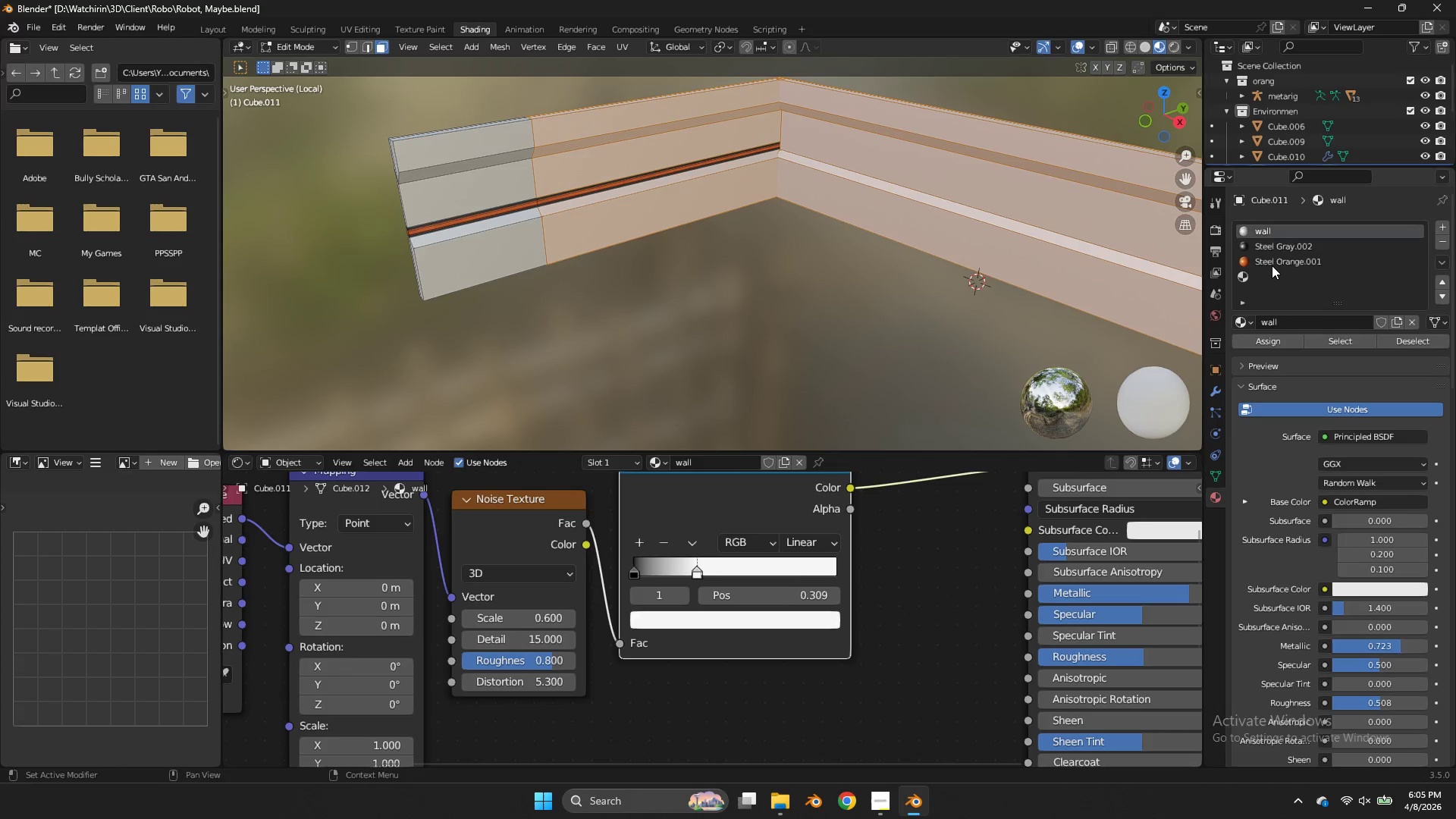 
double_click([1273, 272])
 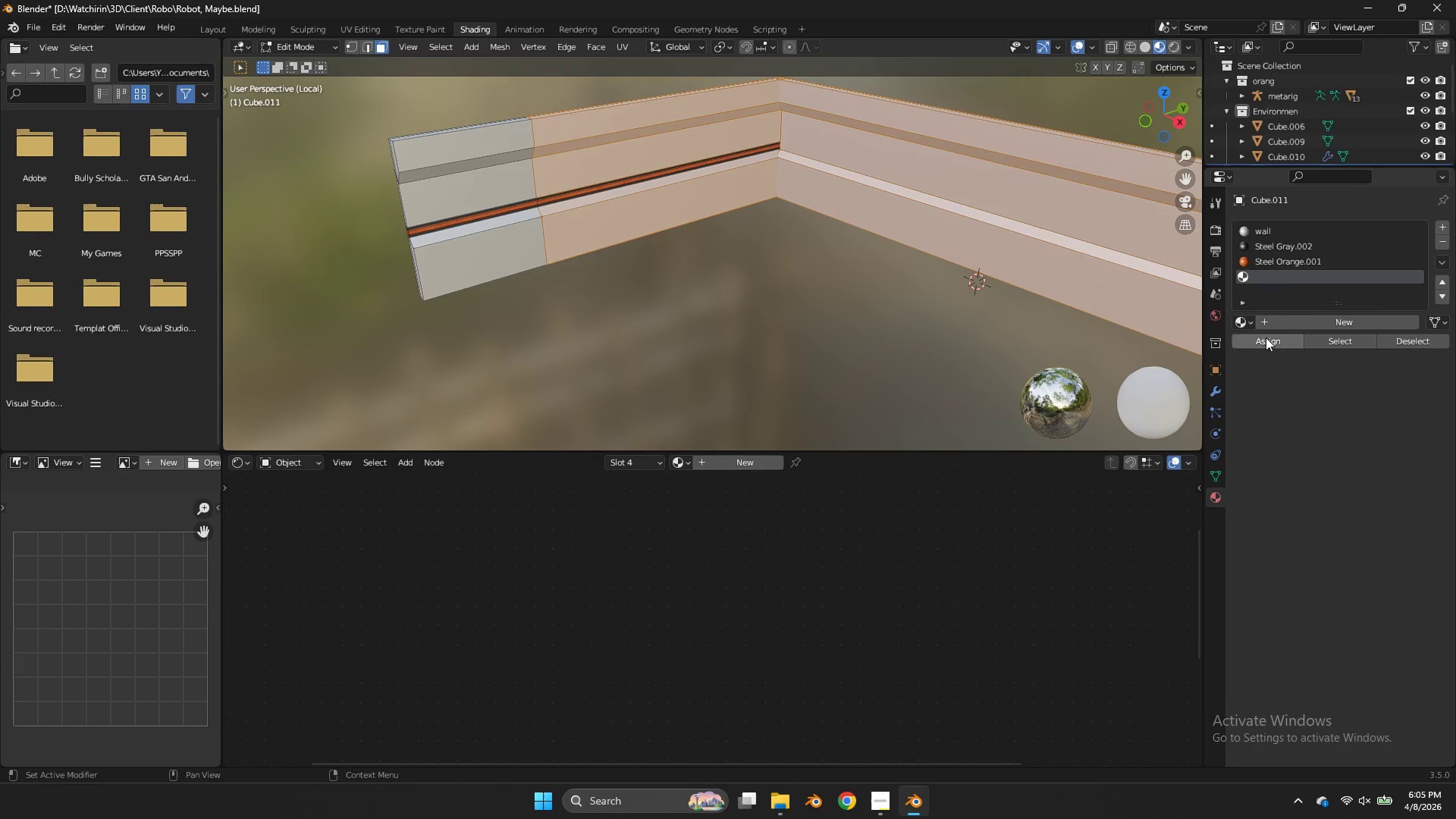 
triple_click([1266, 337])
 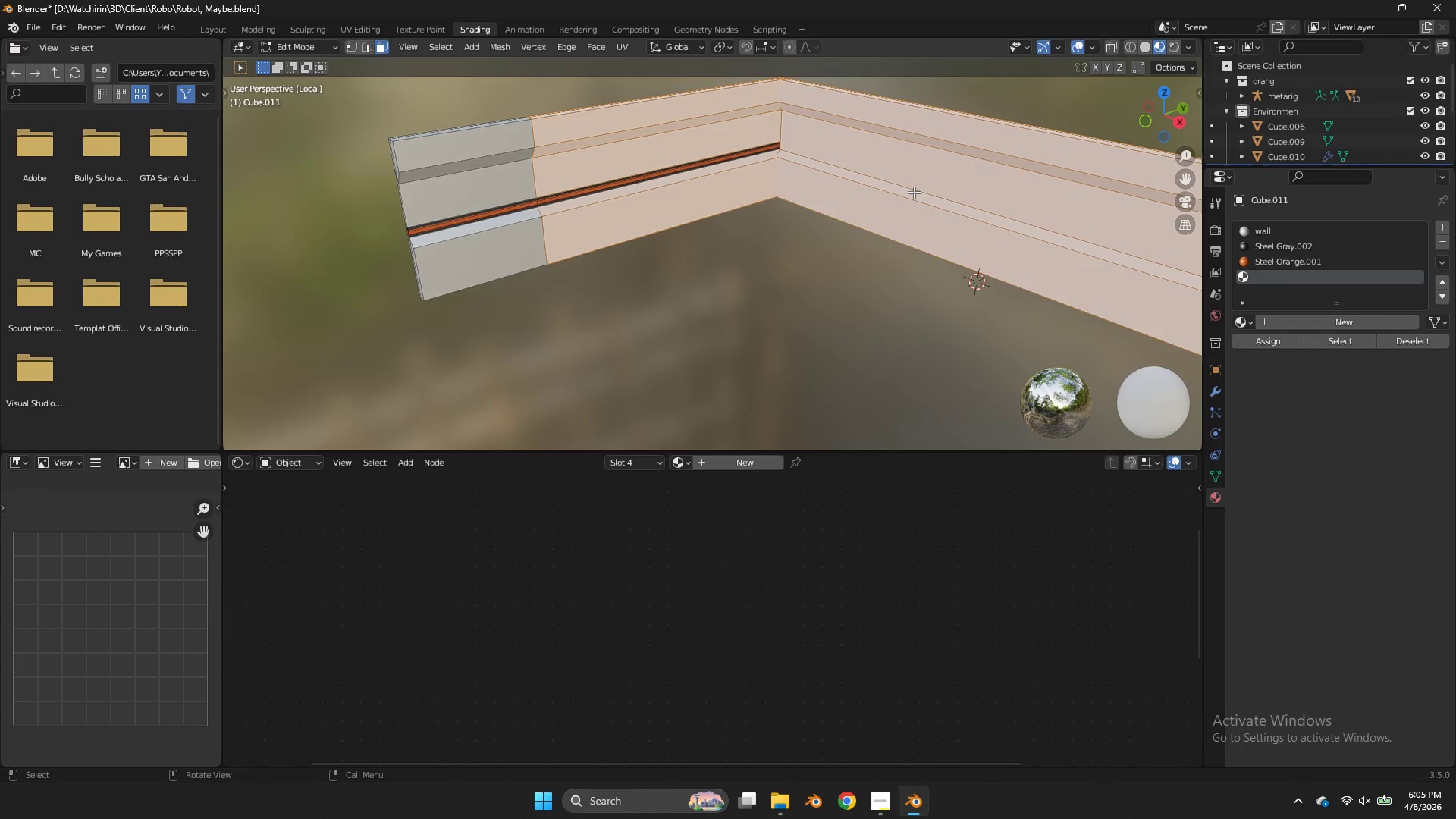 
scroll: coordinate [914, 191], scroll_direction: up, amount: 1.0
 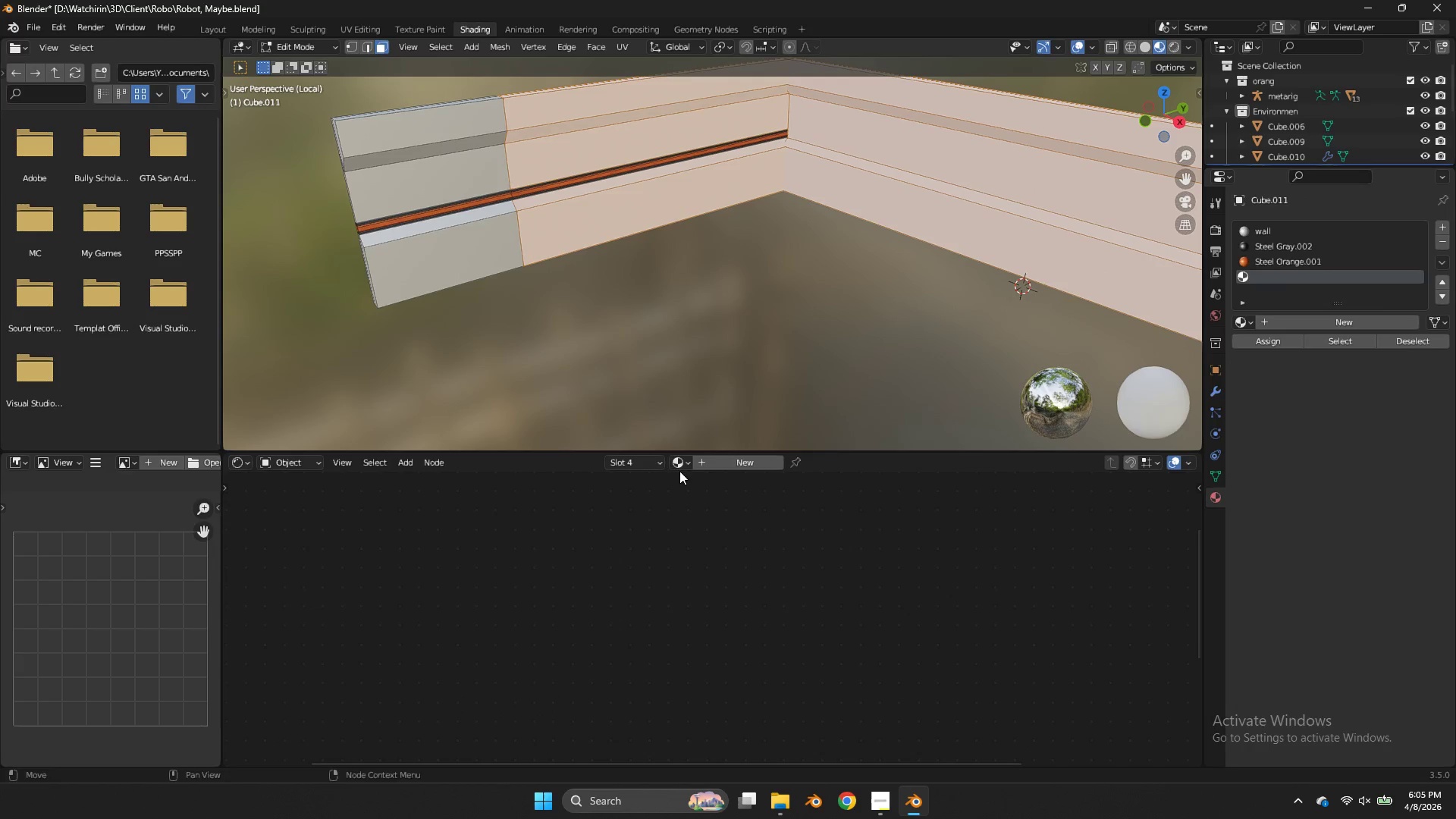 
left_click([682, 464])
 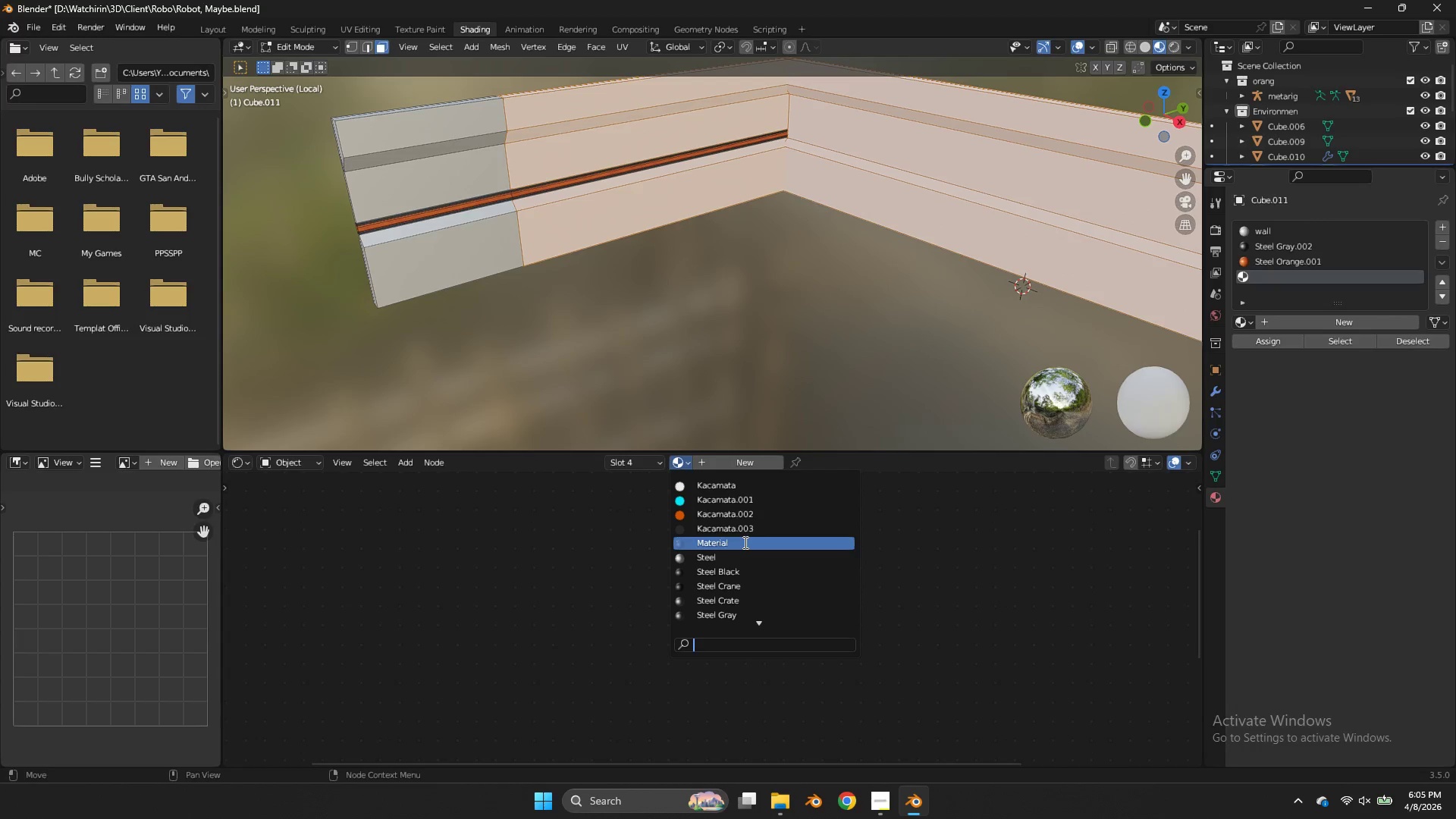 
left_click([744, 554])
 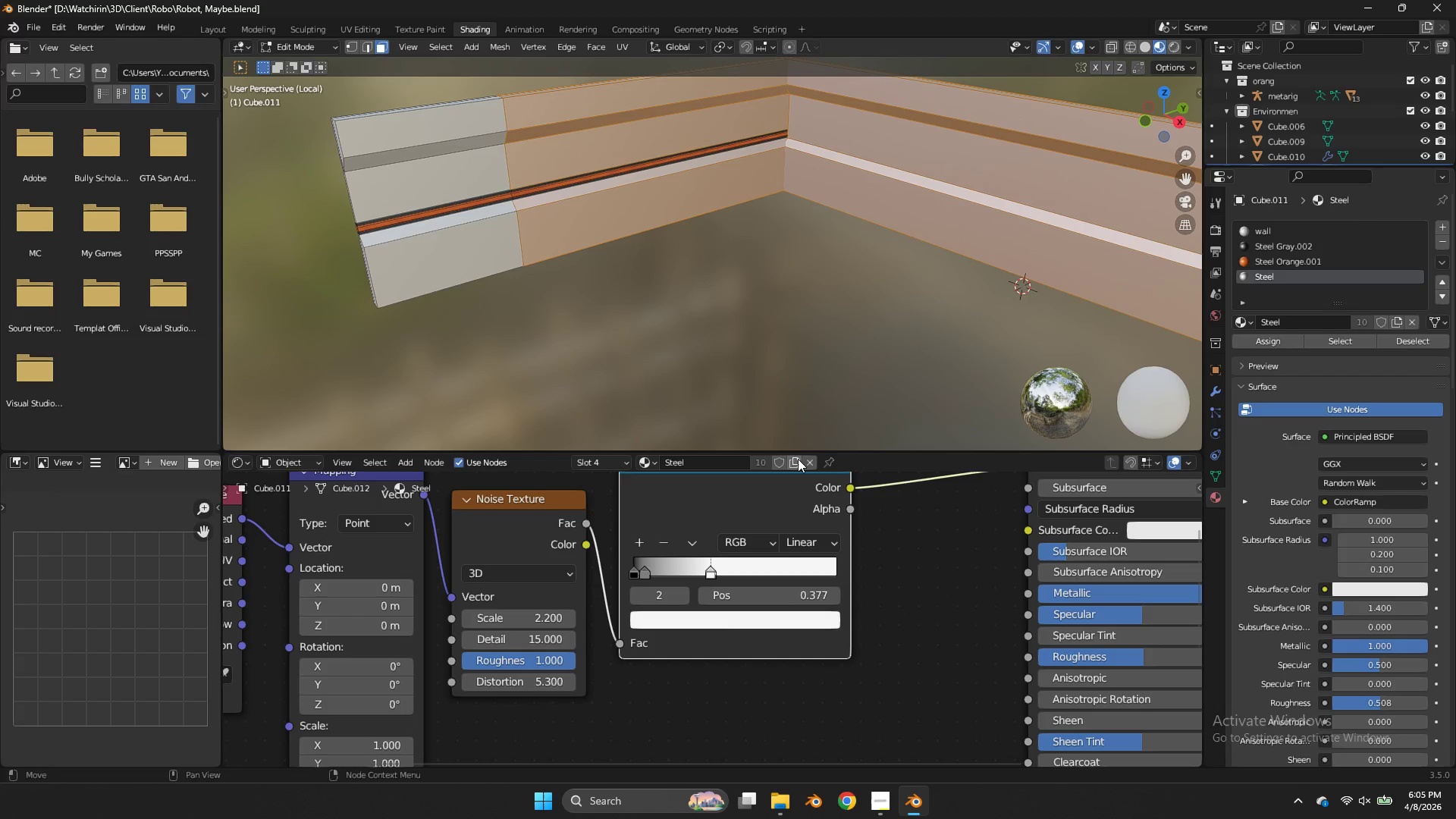 
left_click([797, 459])
 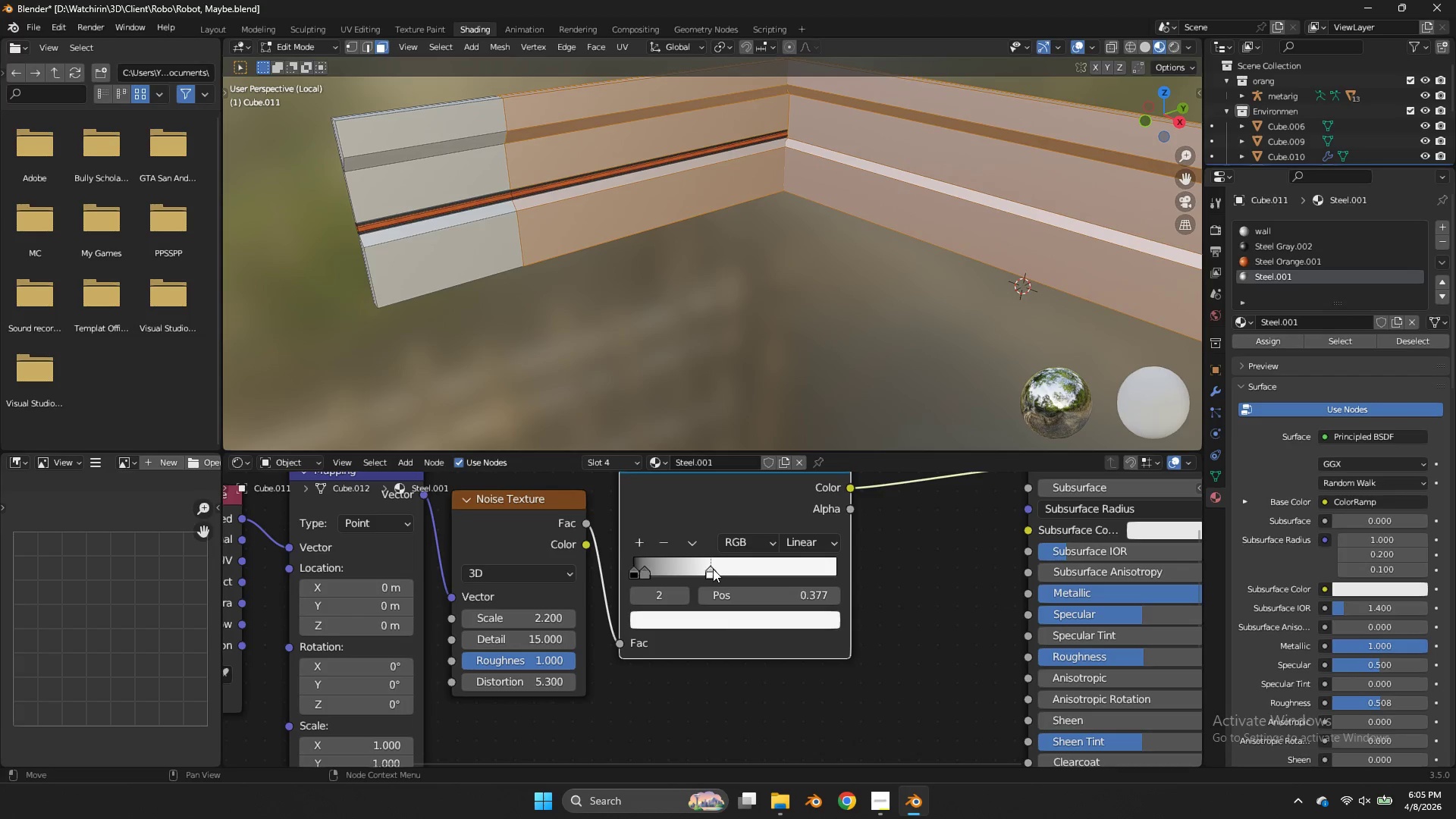 
left_click_drag(start_coordinate=[713, 569], to_coordinate=[680, 567])
 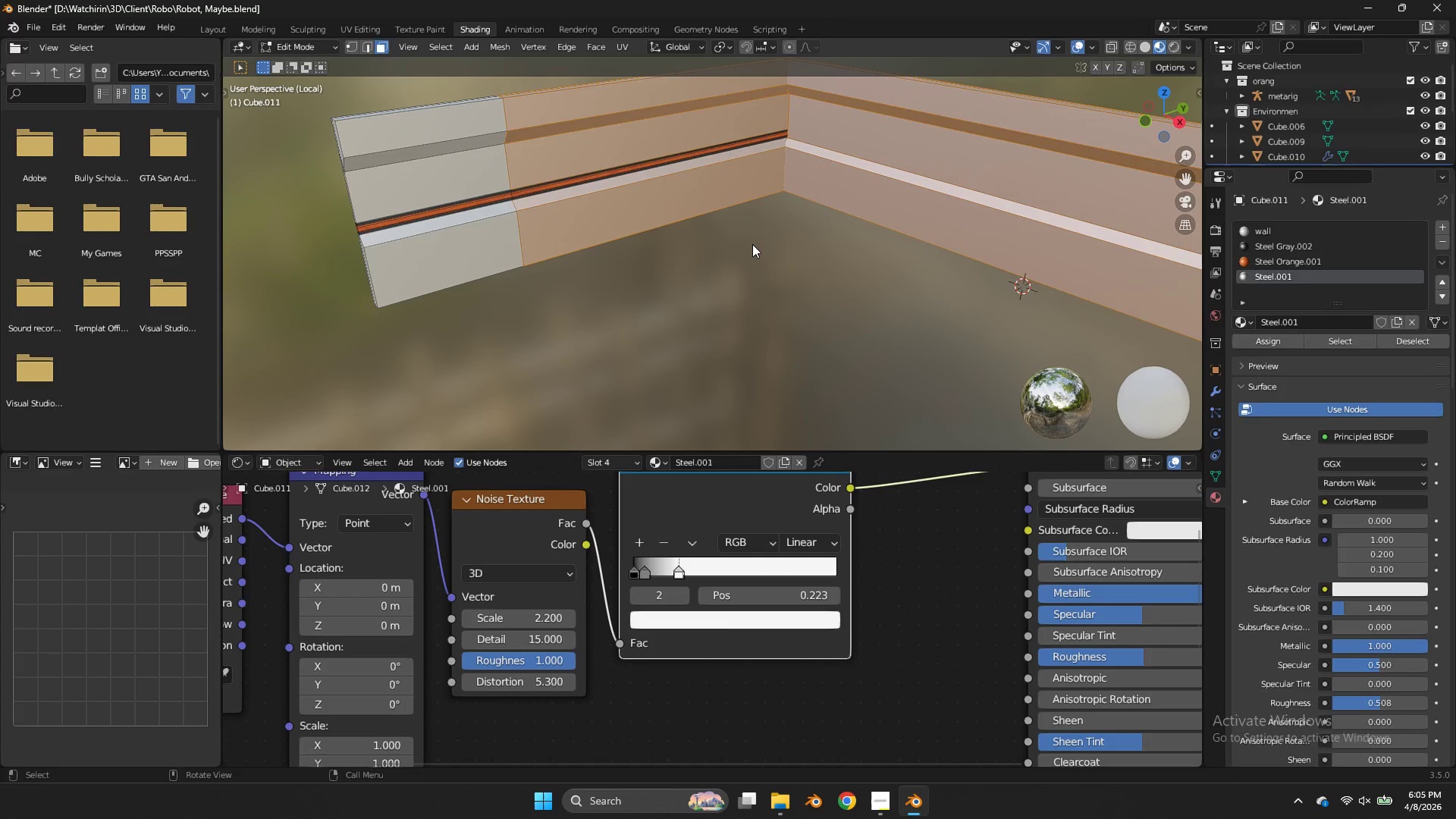 
key(Tab)
 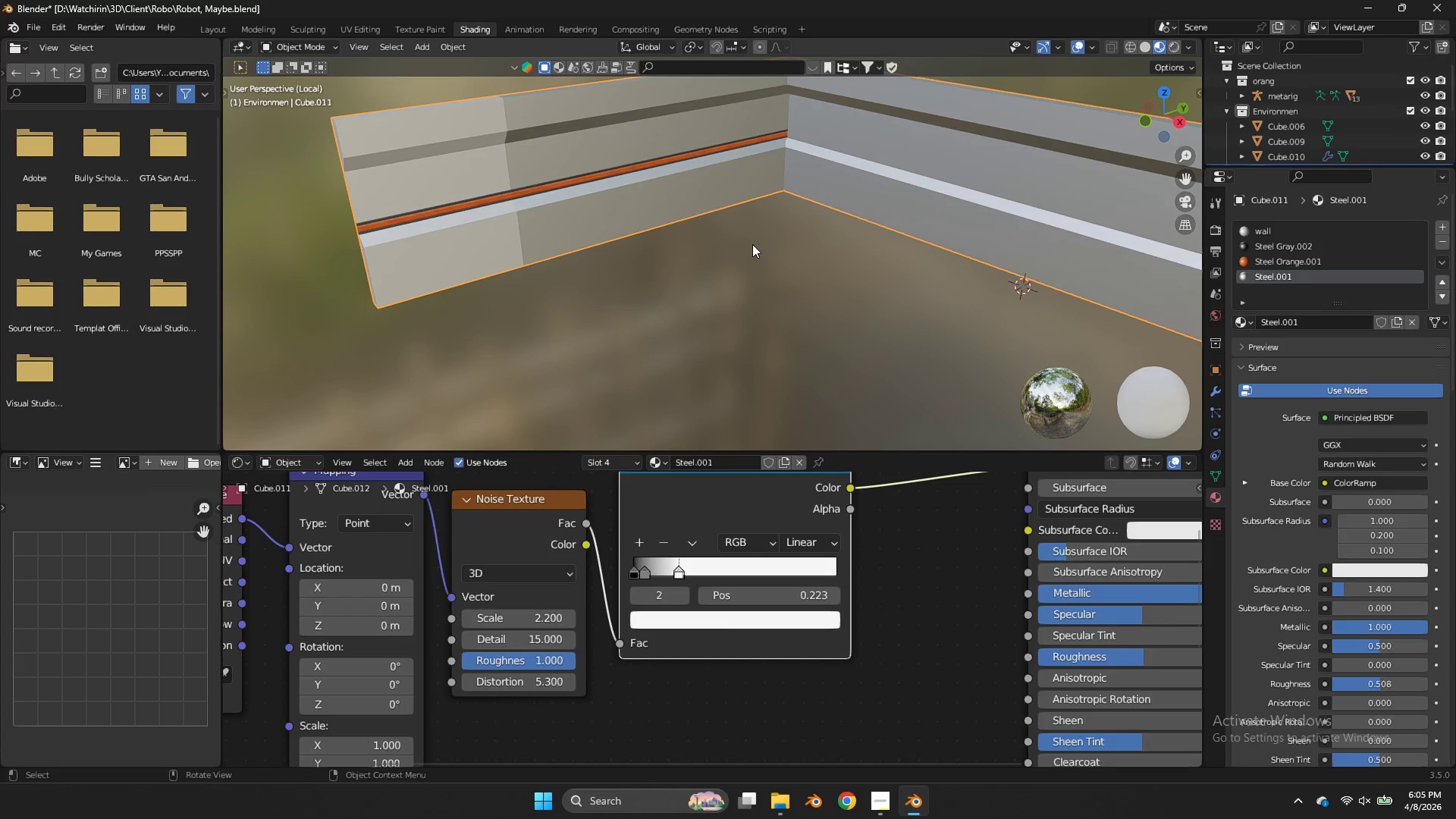 
left_click([752, 244])
 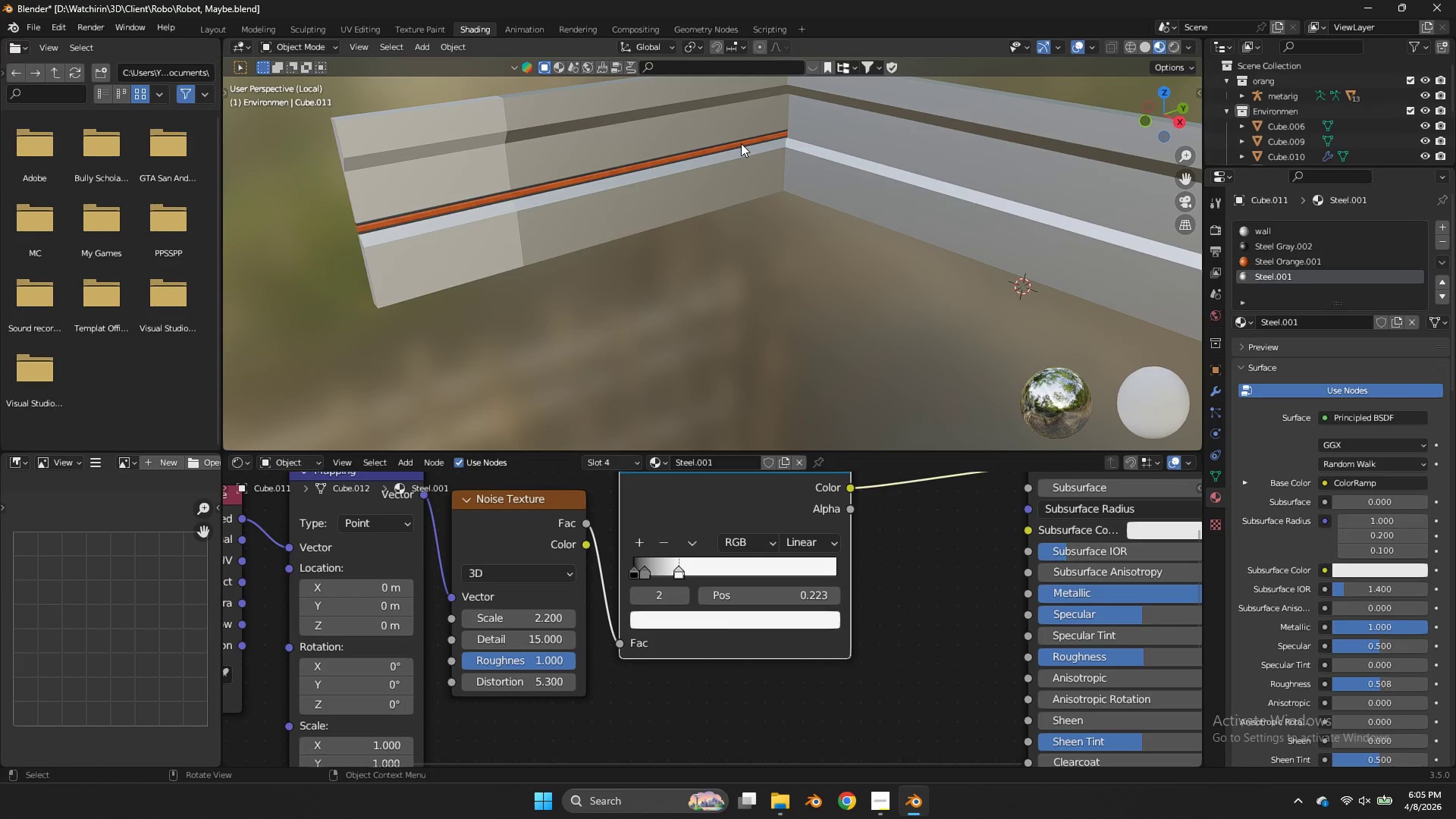 
left_click([738, 140])
 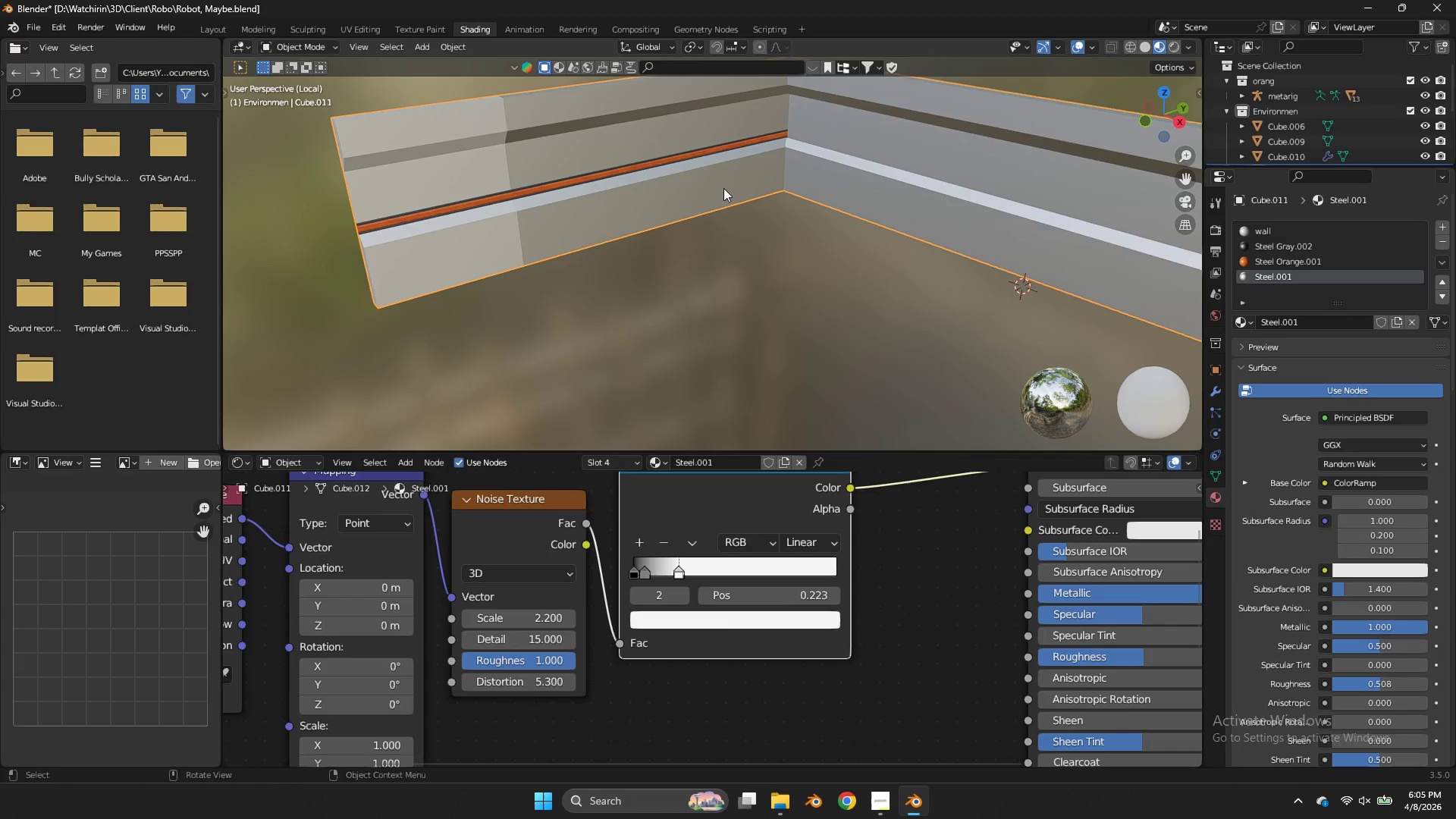 
key(Tab)
 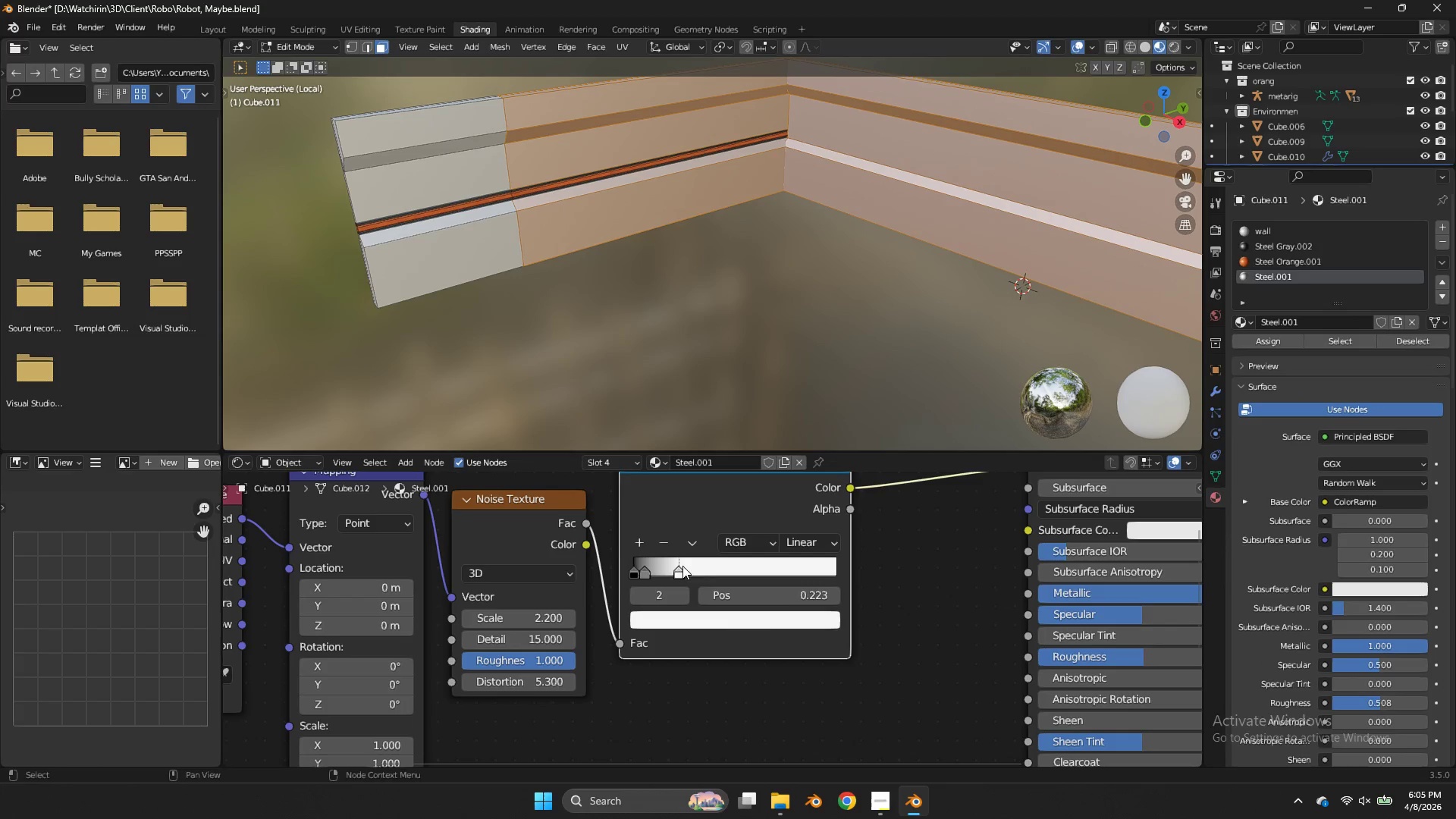 
left_click_drag(start_coordinate=[681, 564], to_coordinate=[692, 570])
 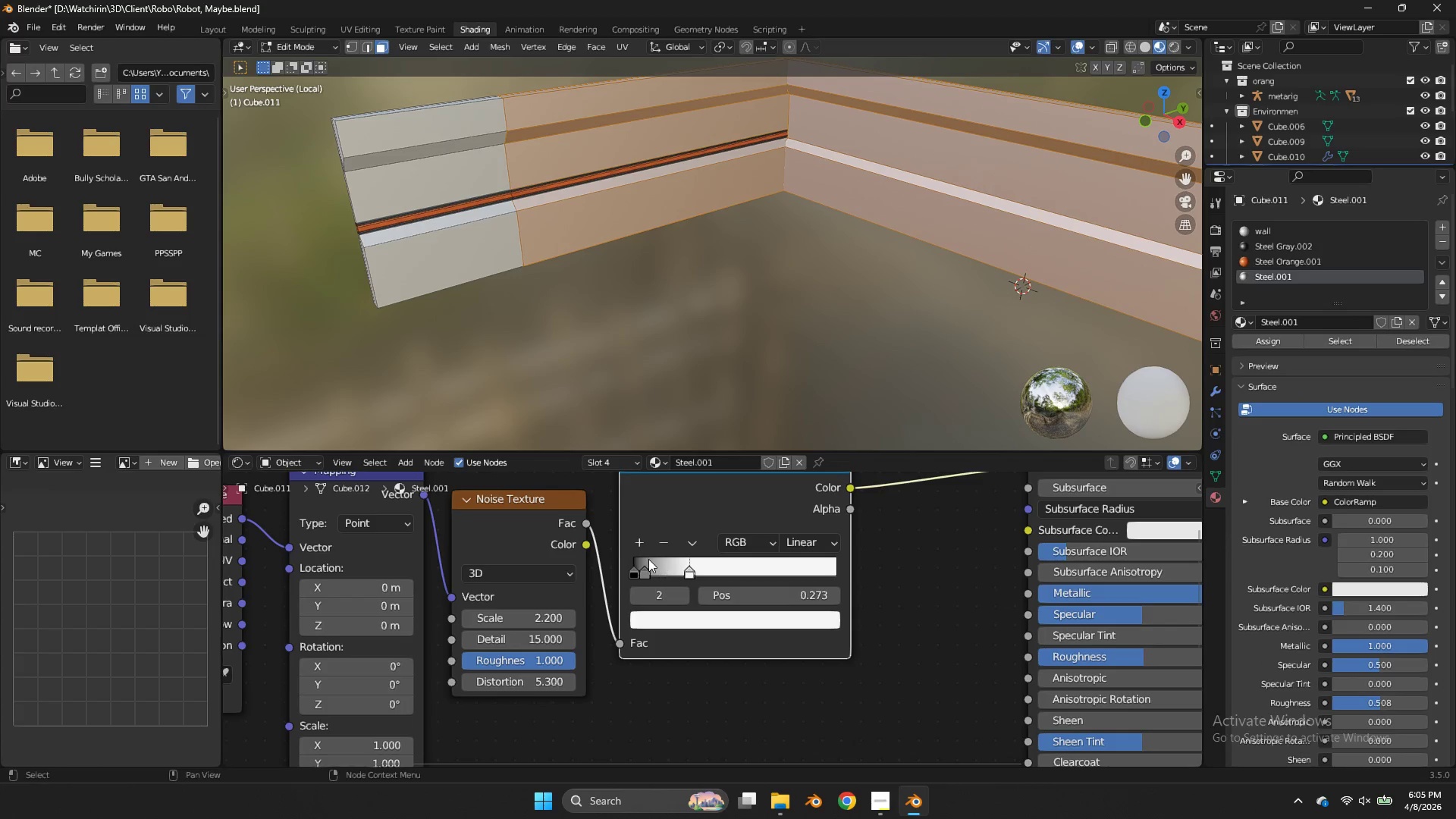 
left_click([648, 559])
 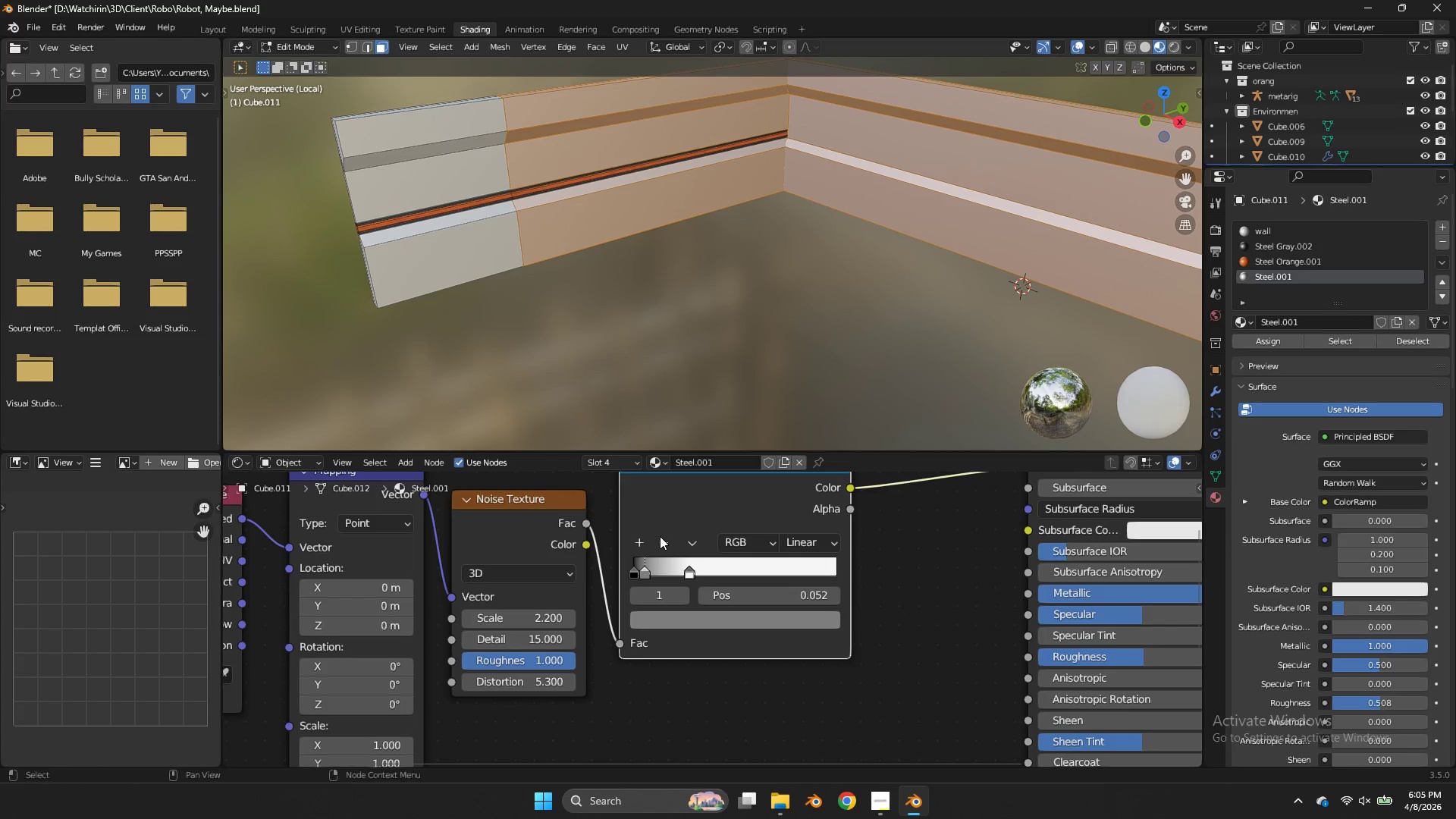 
left_click([660, 536])
 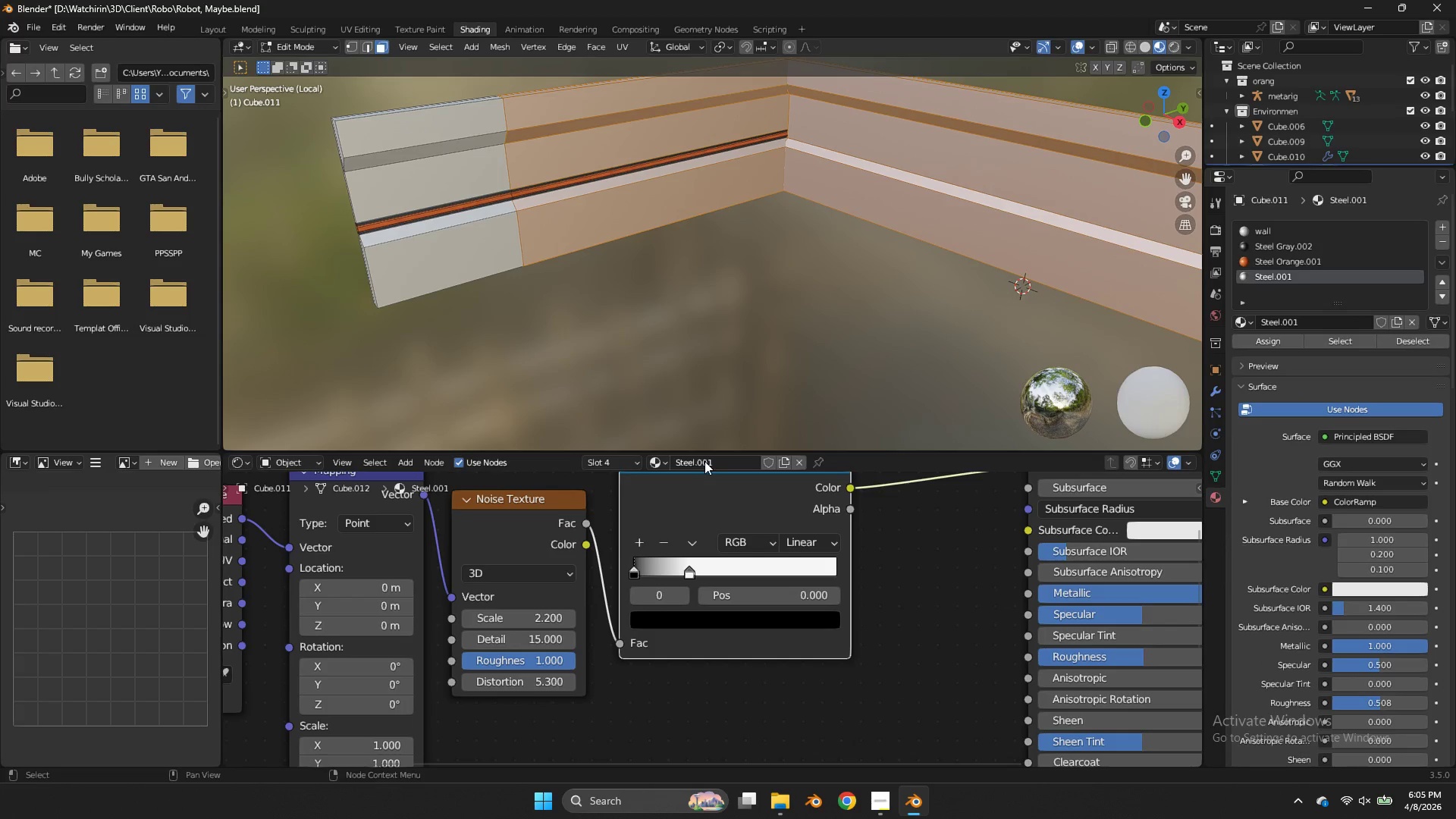 
key(Tab)
 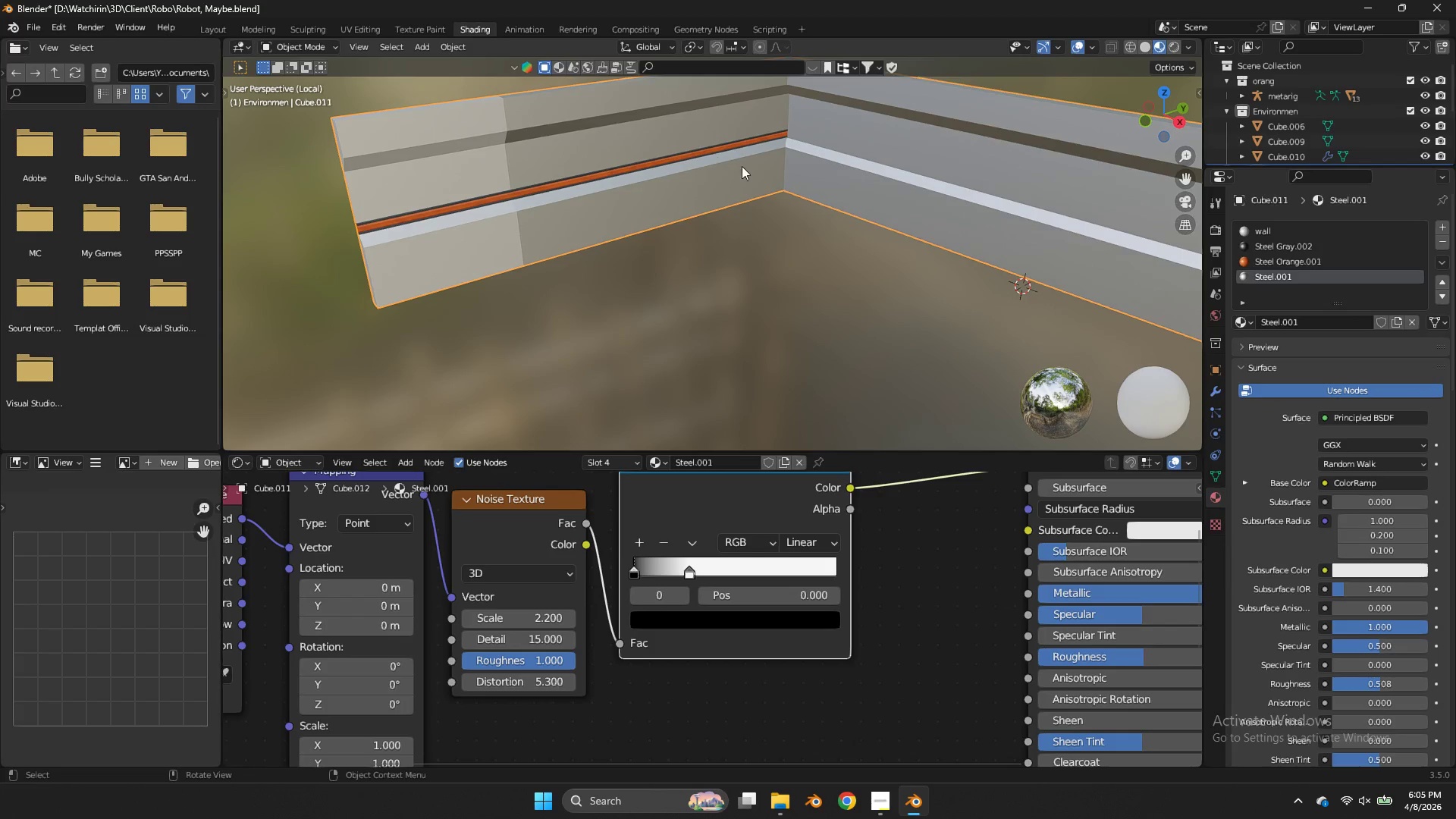 
key(Tab)
 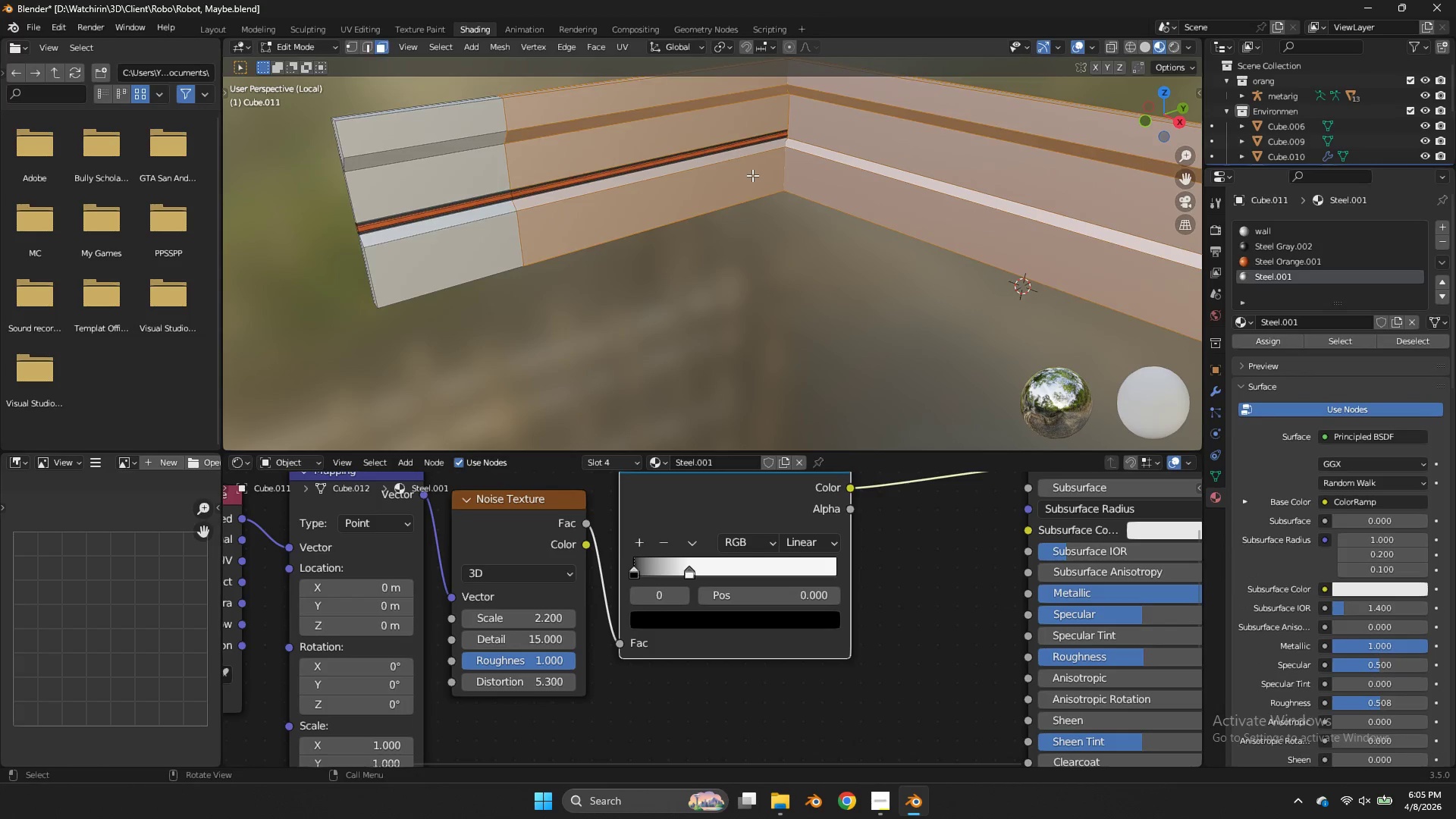 
key(Tab)
 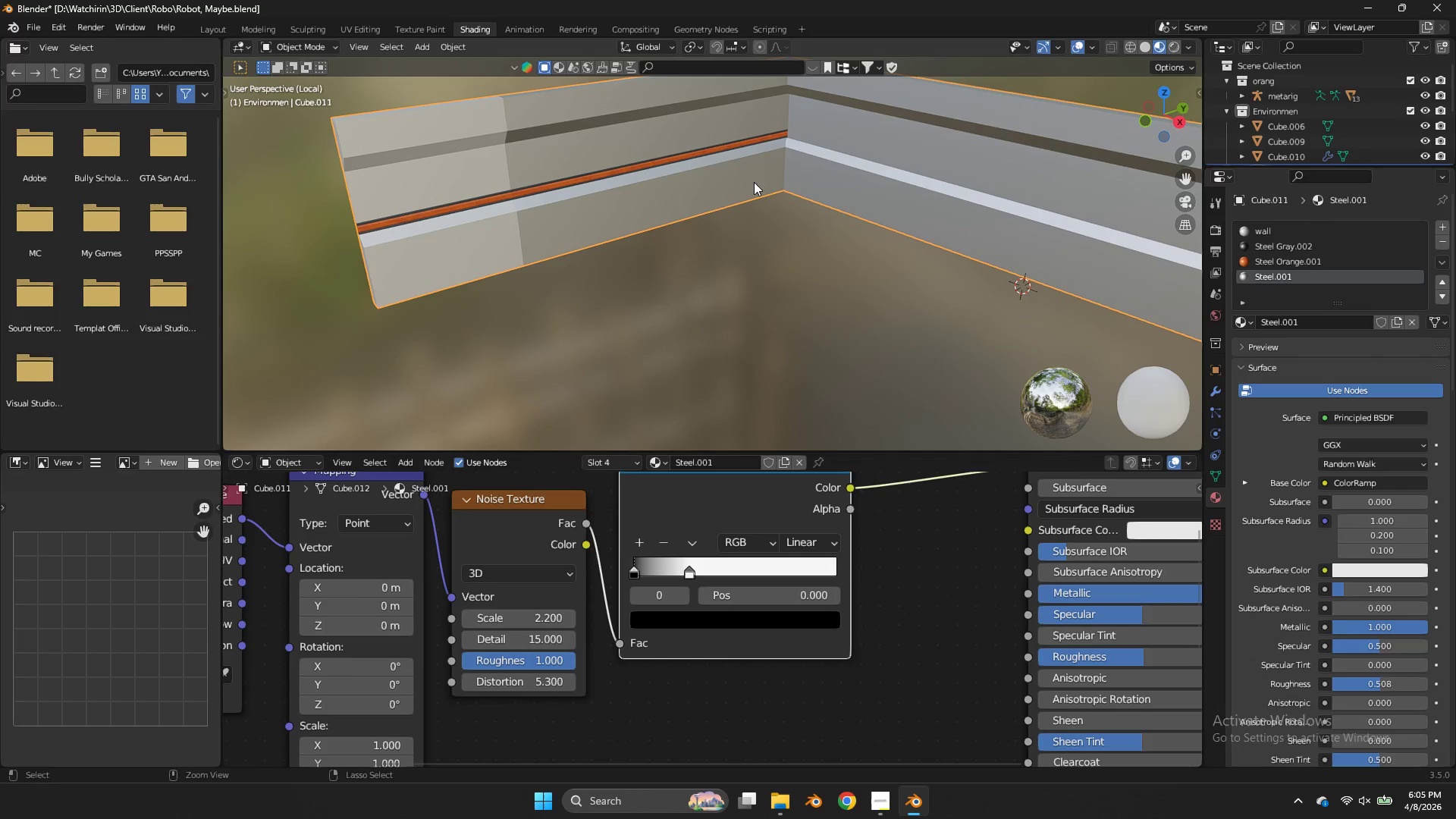 
key(Control+S)
 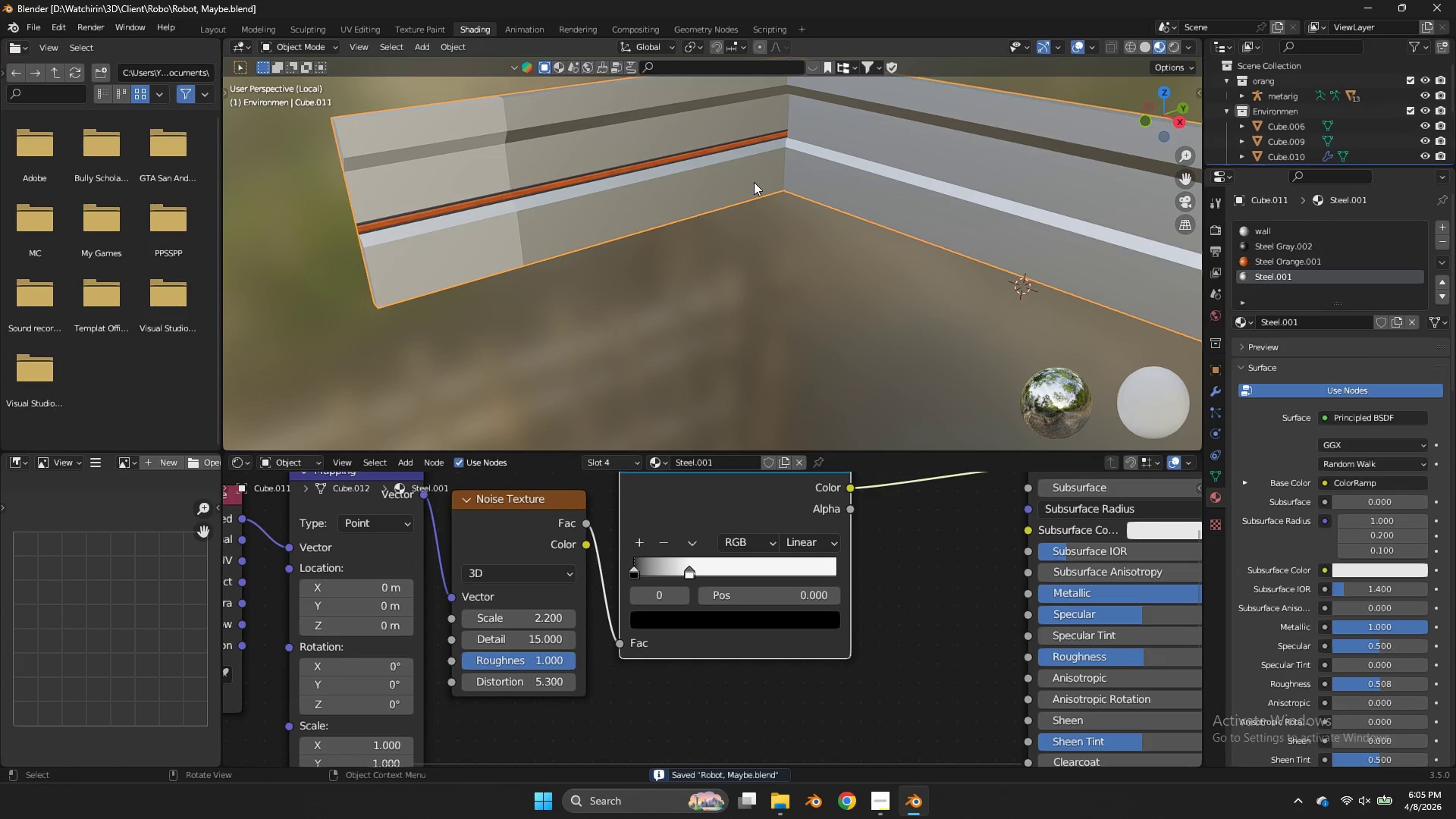 
key(Z)
 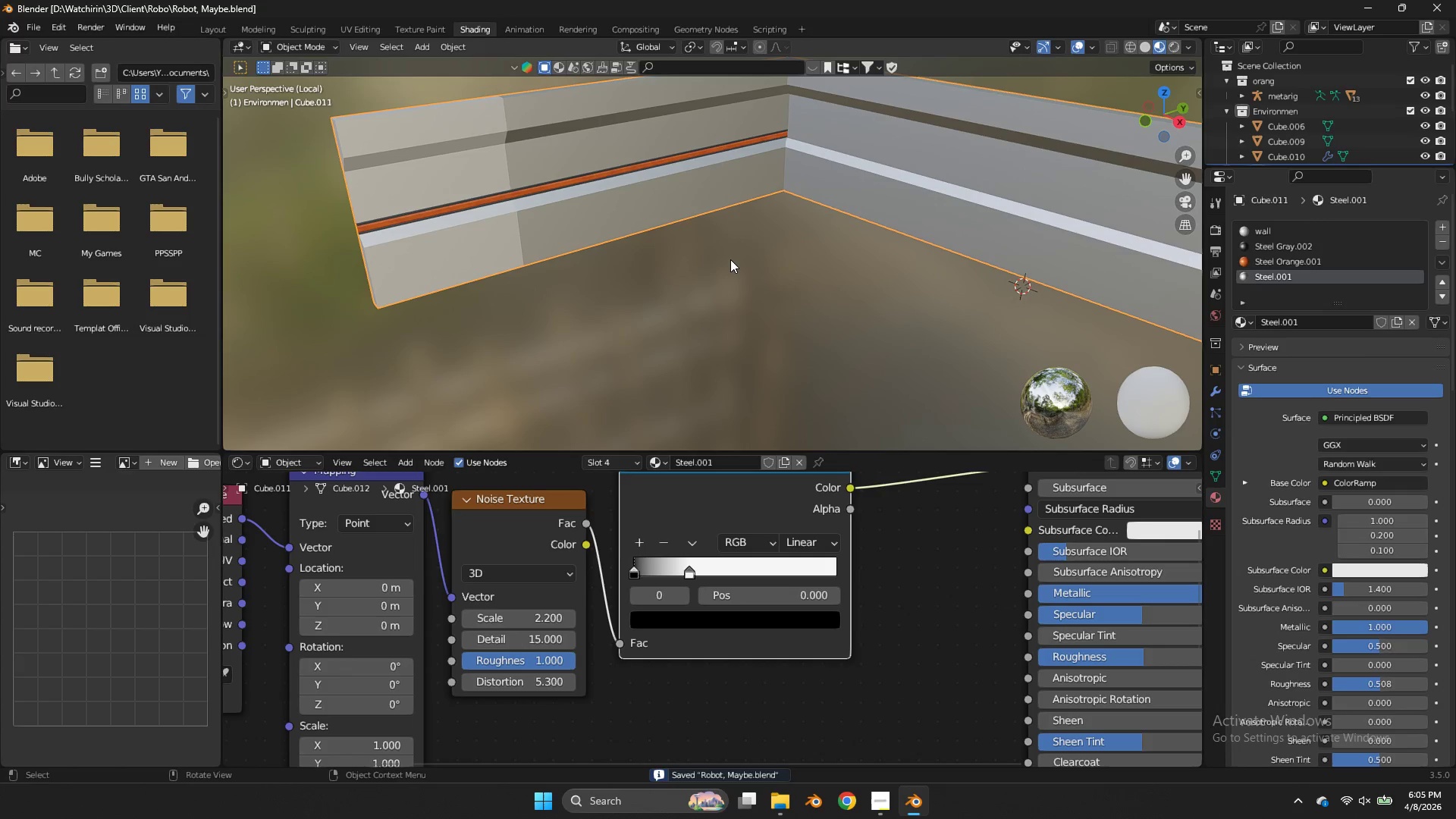 
key(NumpadDivide)
 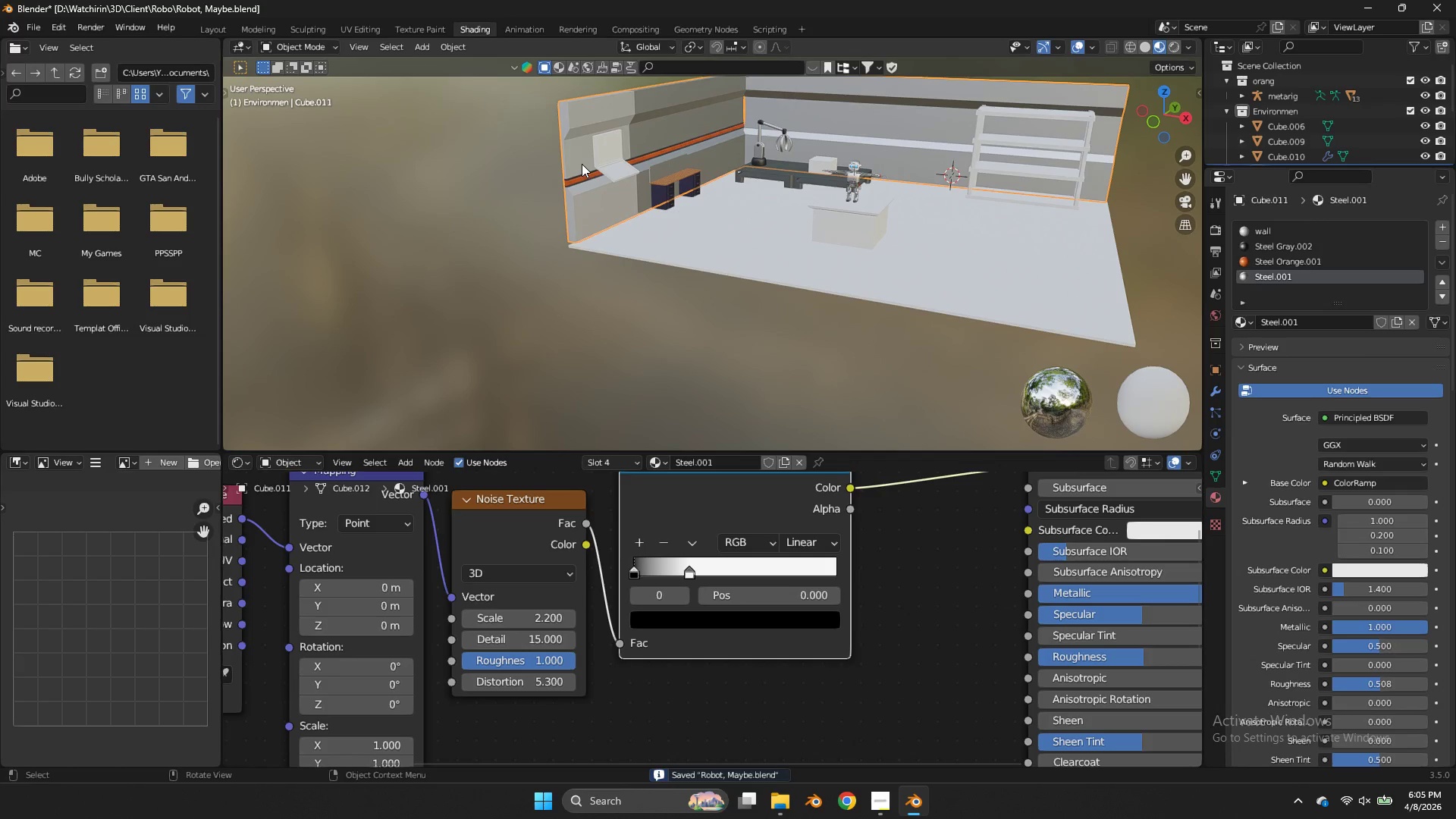 
double_click([613, 157])
 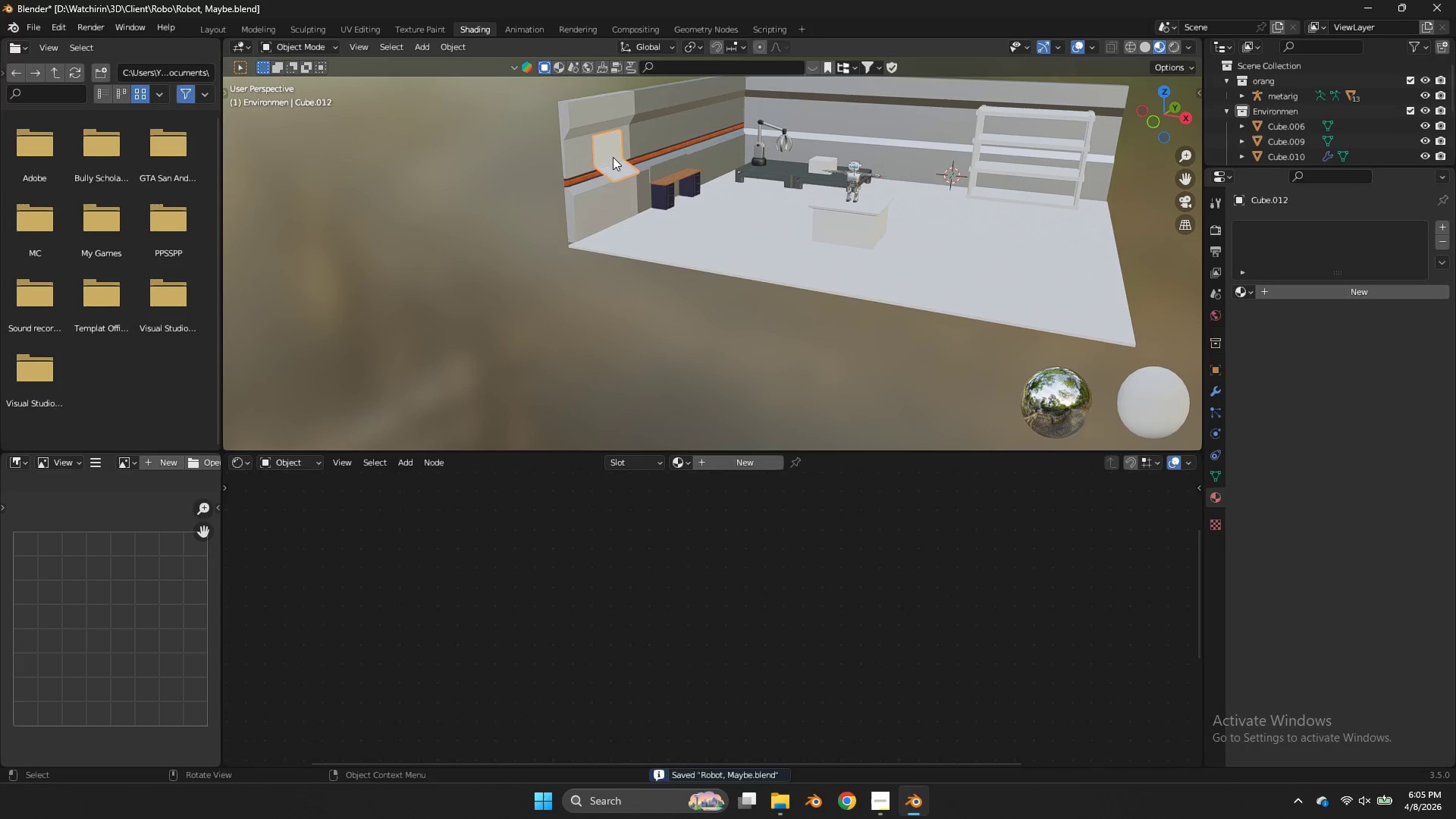 
key(Tab)
 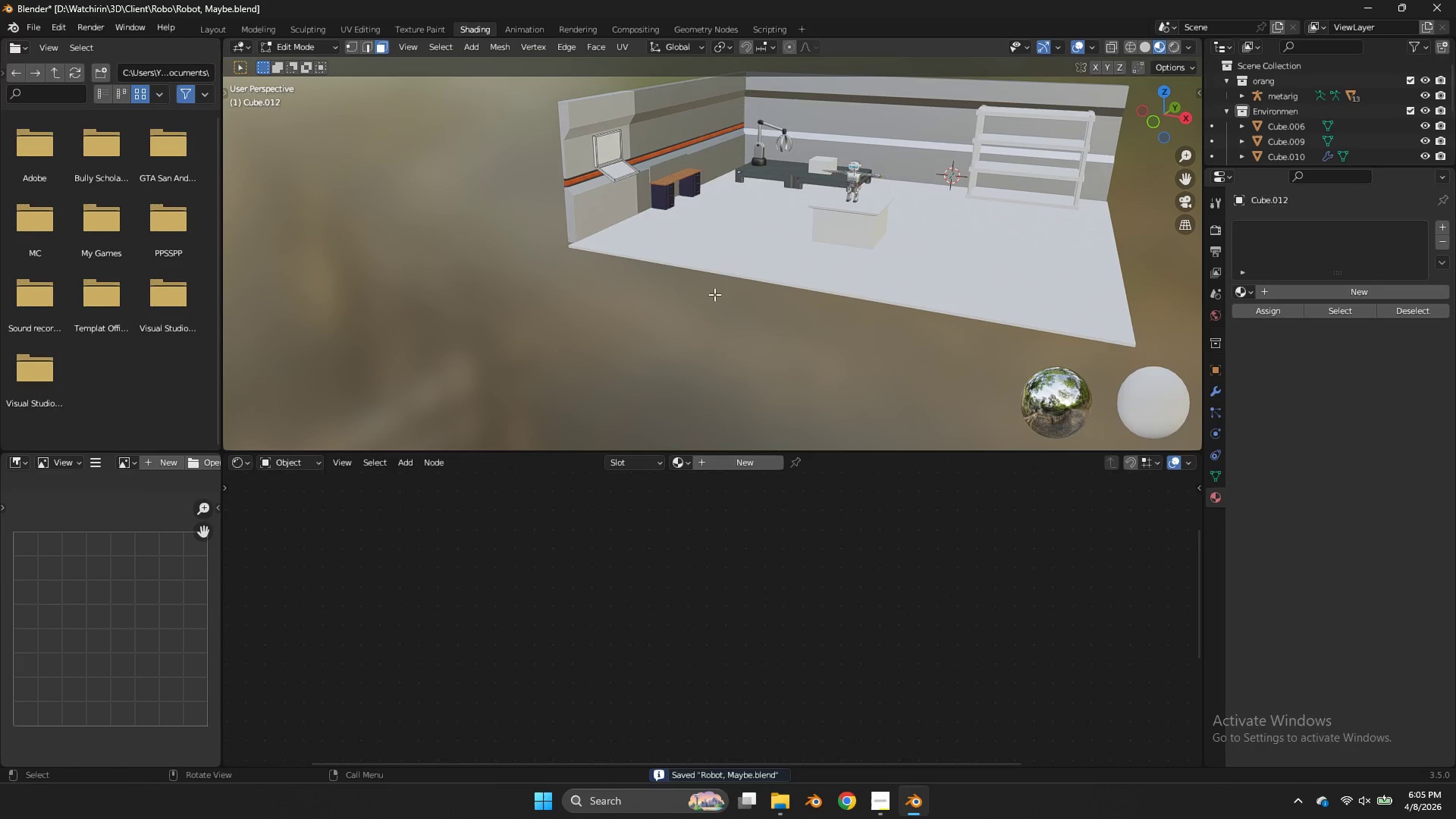 
key(A)
 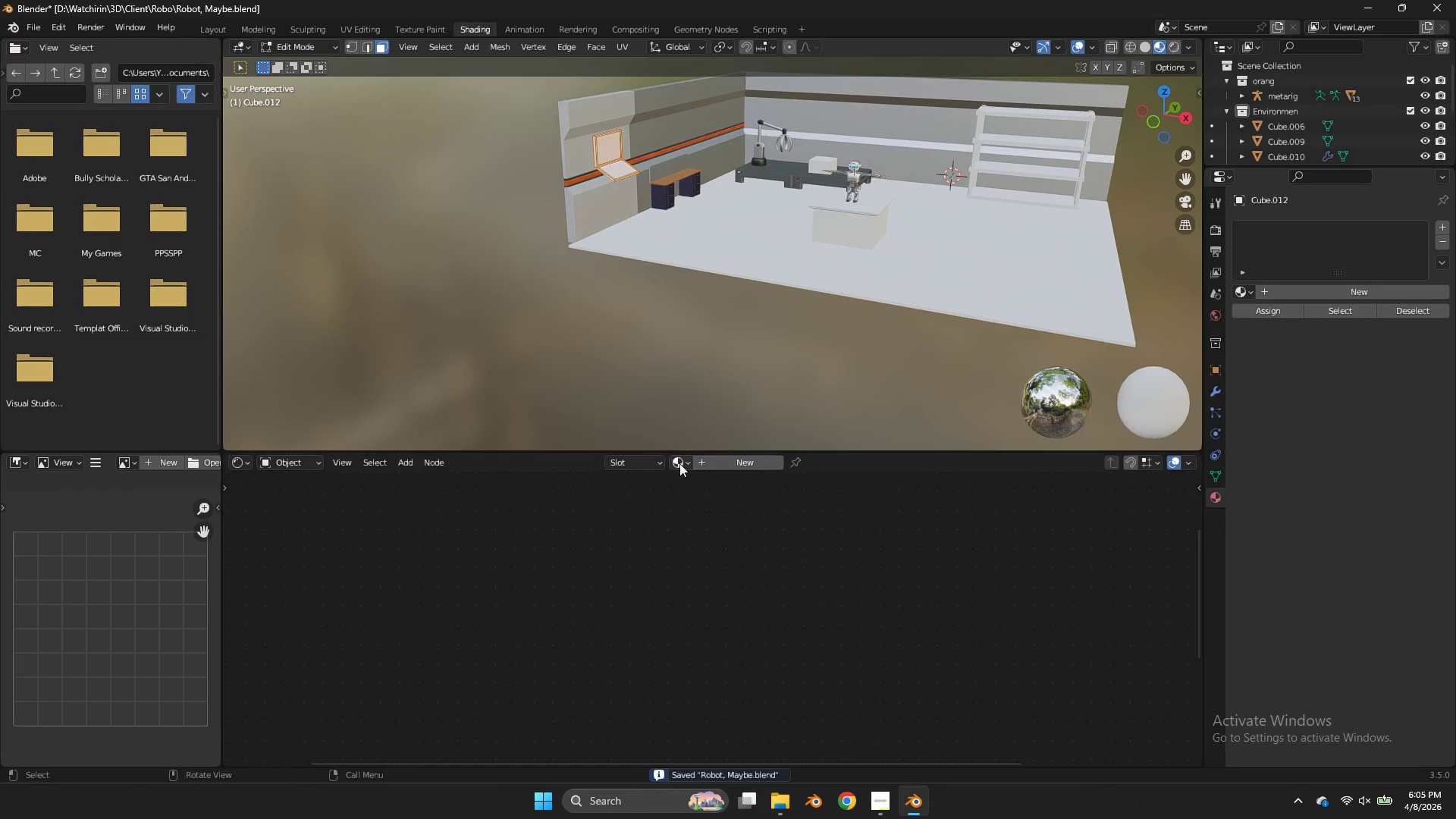 
left_click([680, 465])
 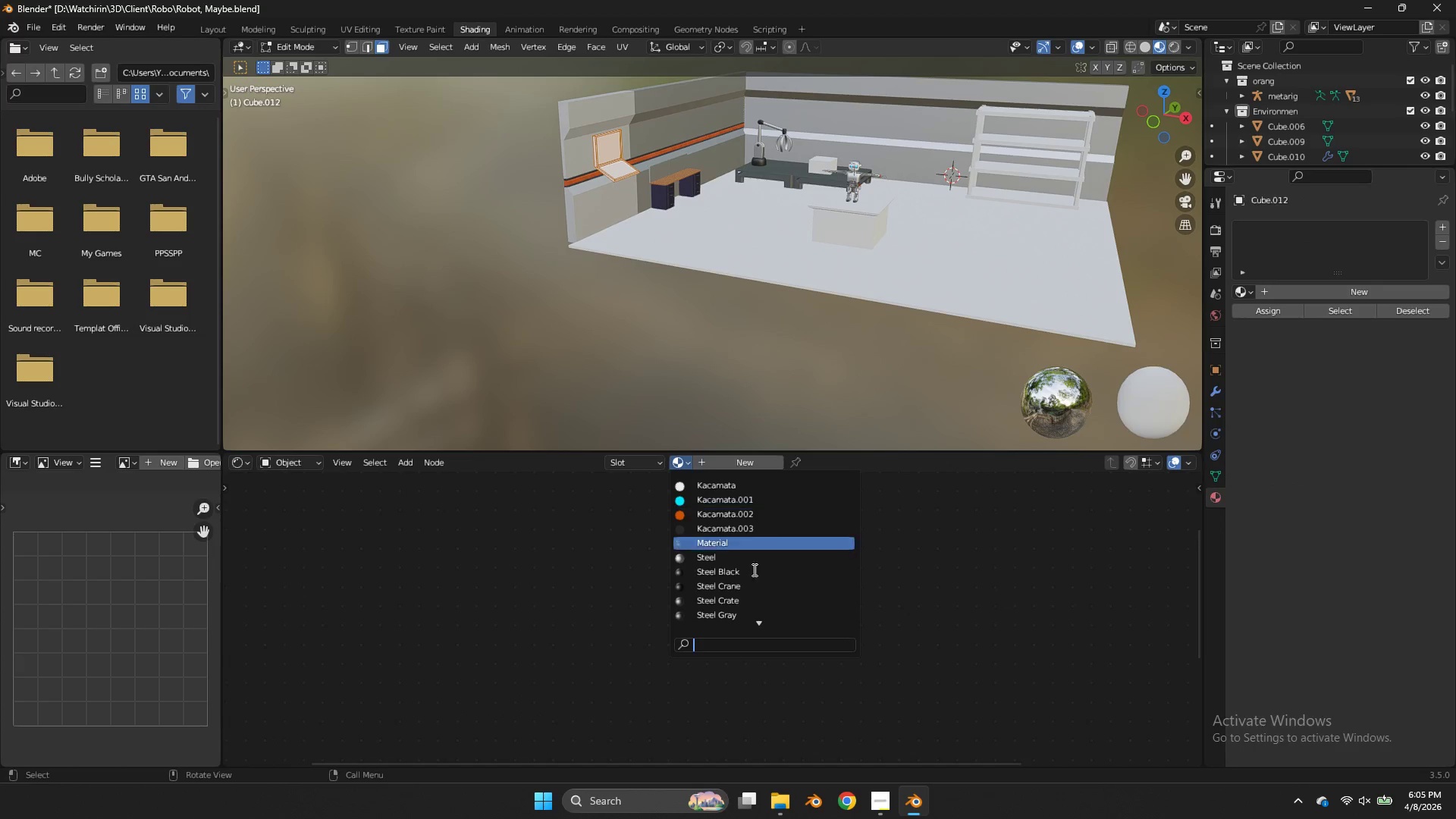 
scroll: coordinate [755, 571], scroll_direction: down, amount: 13.0
 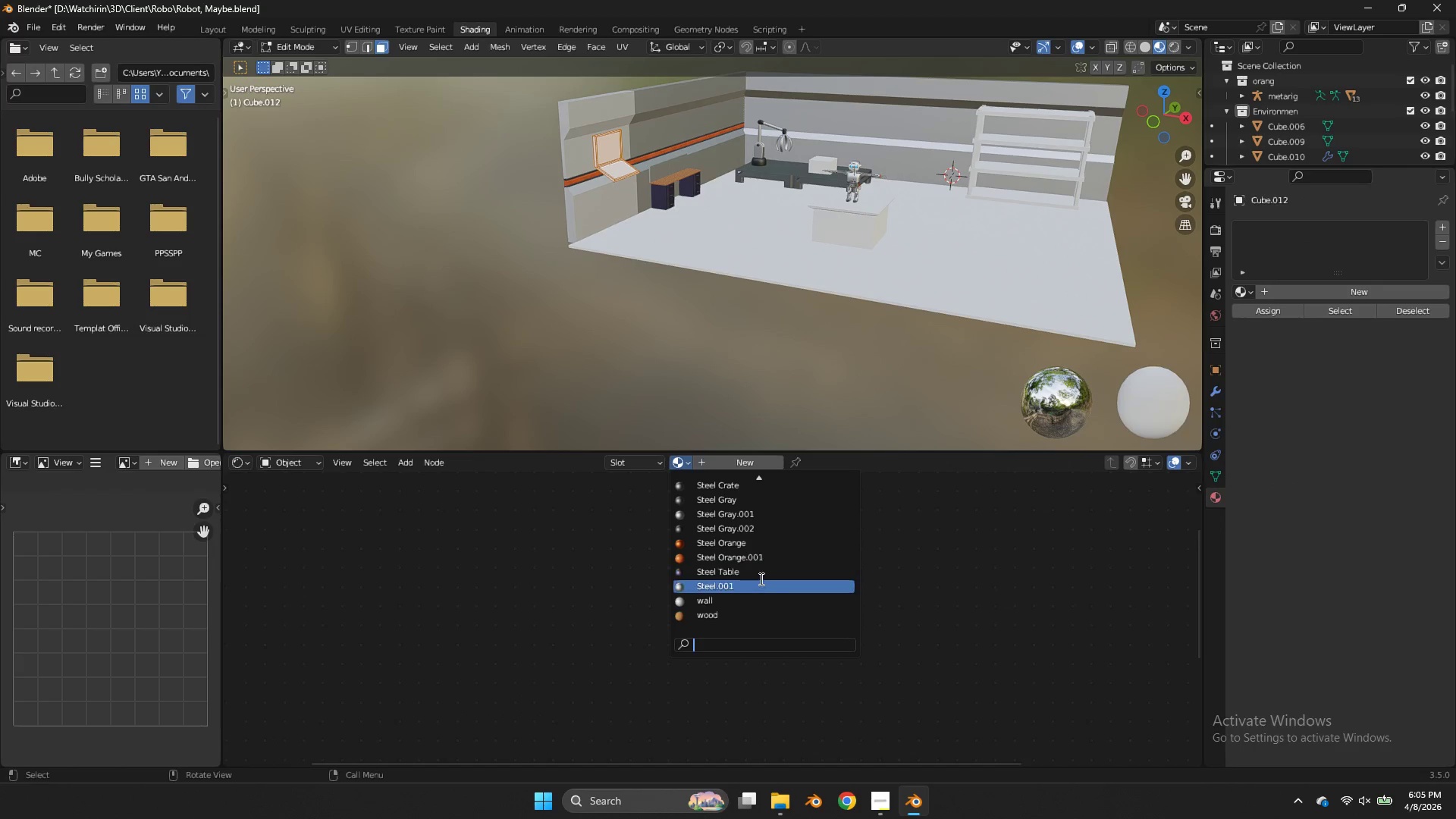 
left_click([760, 582])
 